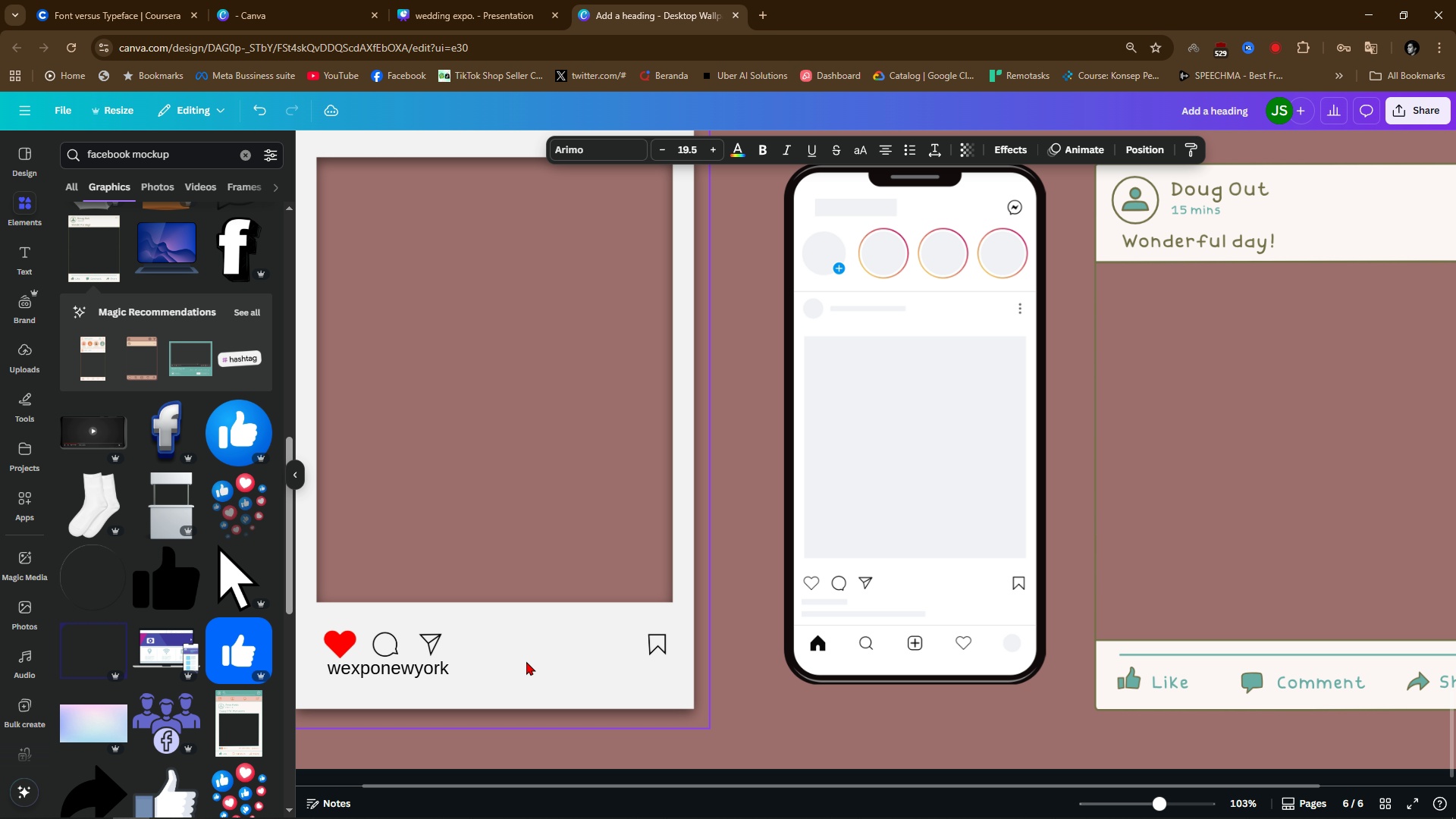 
key(ArrowUp)
 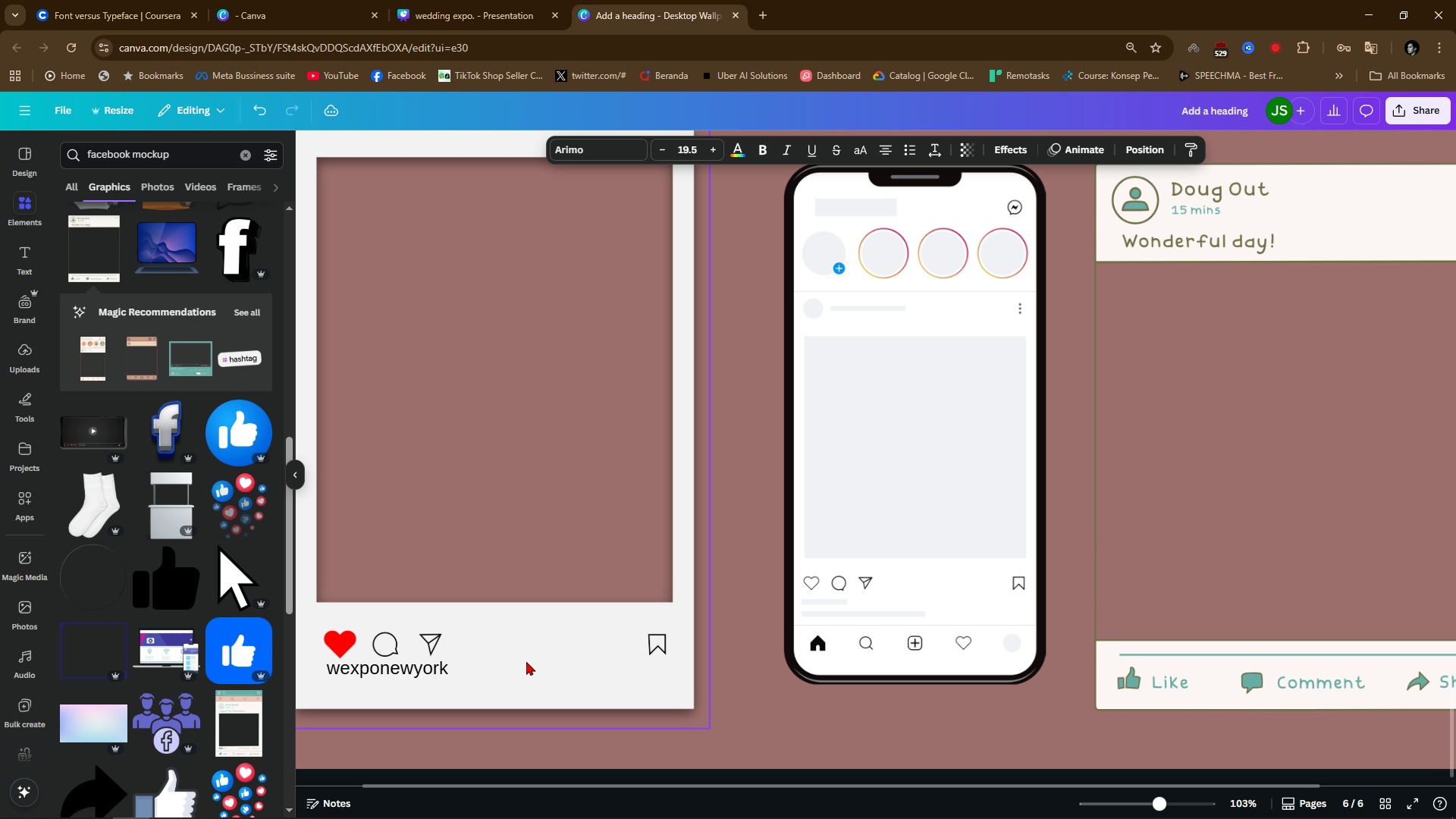 
key(ArrowLeft)
 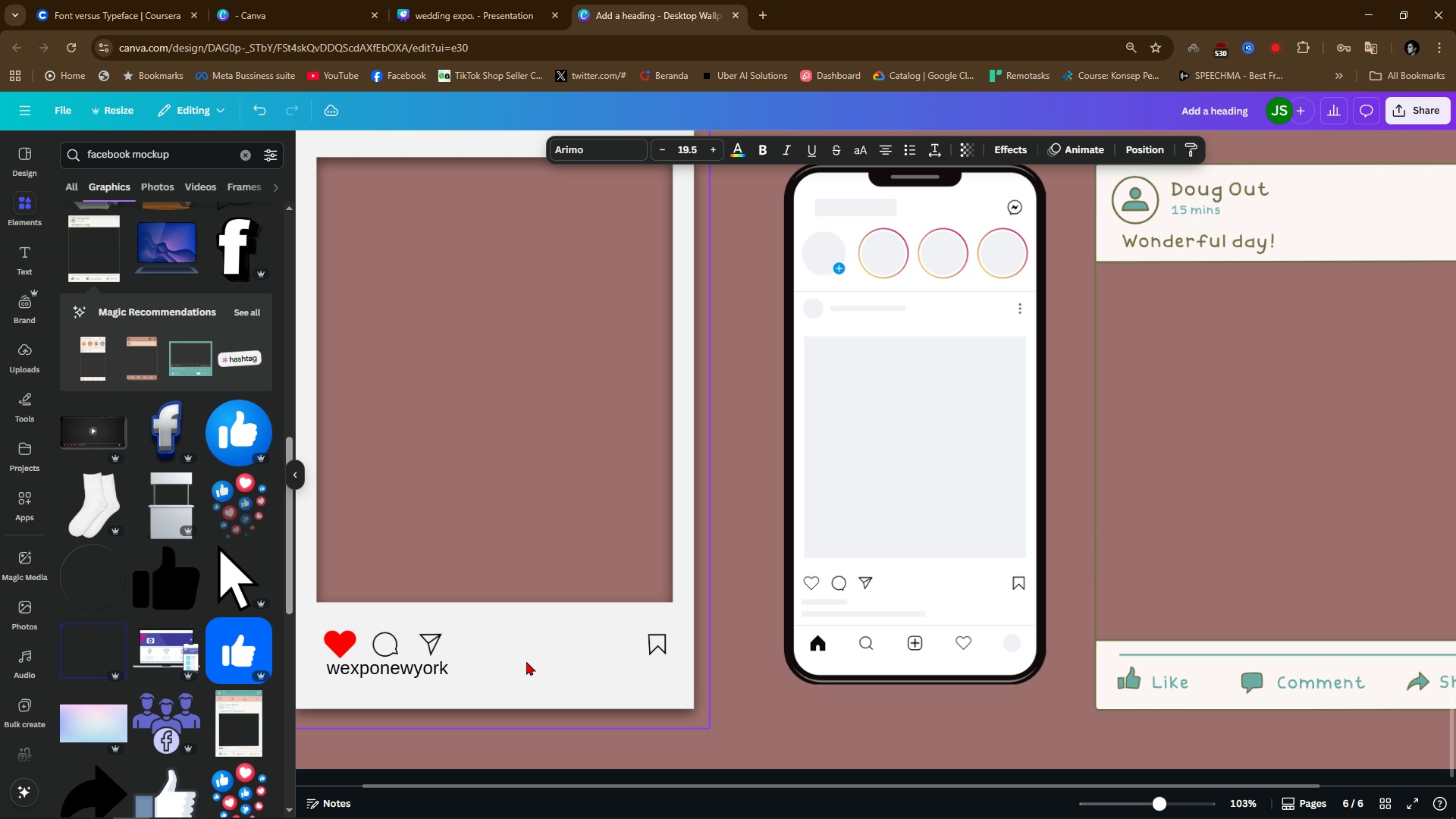 
key(ArrowLeft)
 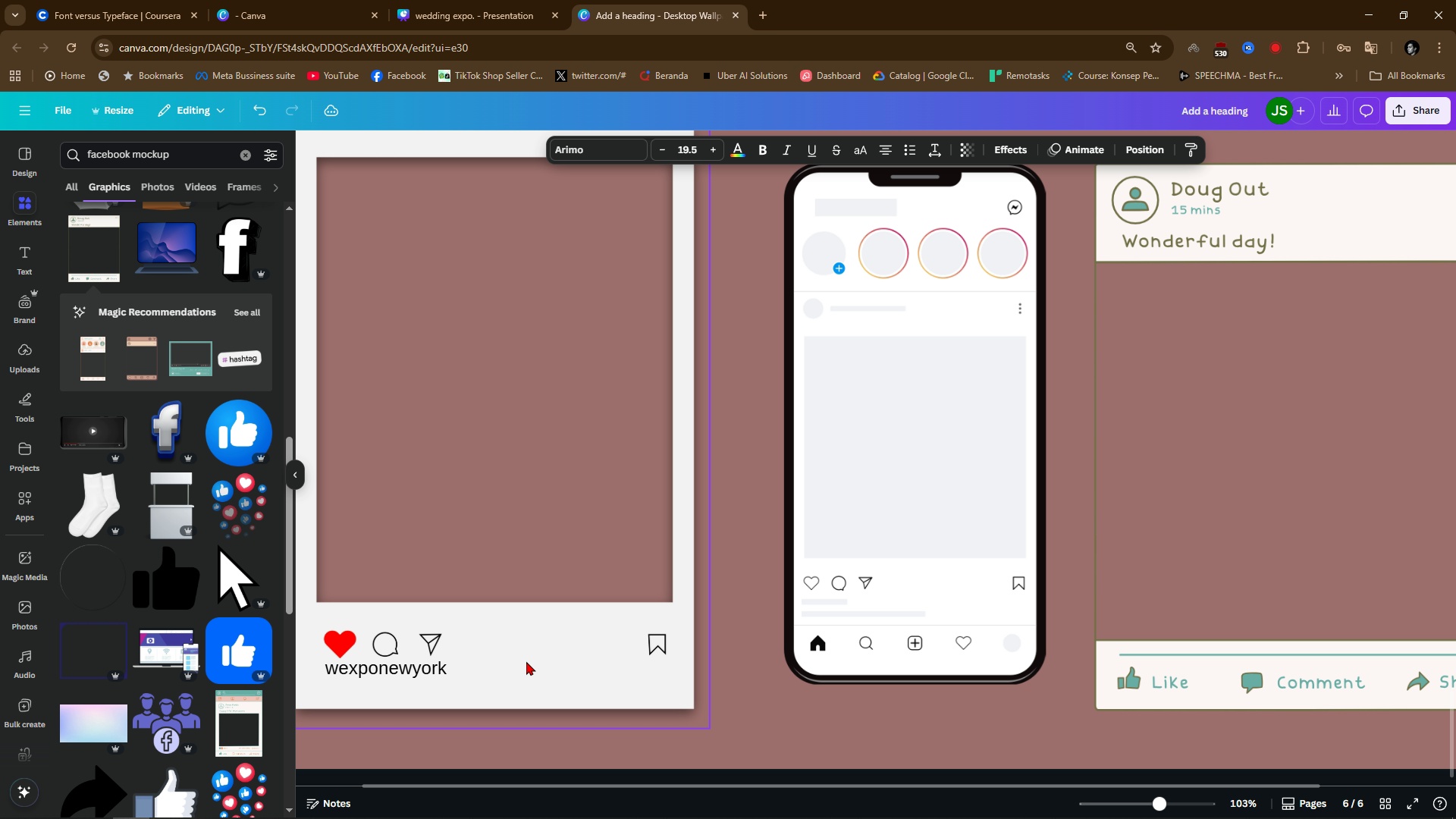 
key(ArrowLeft)
 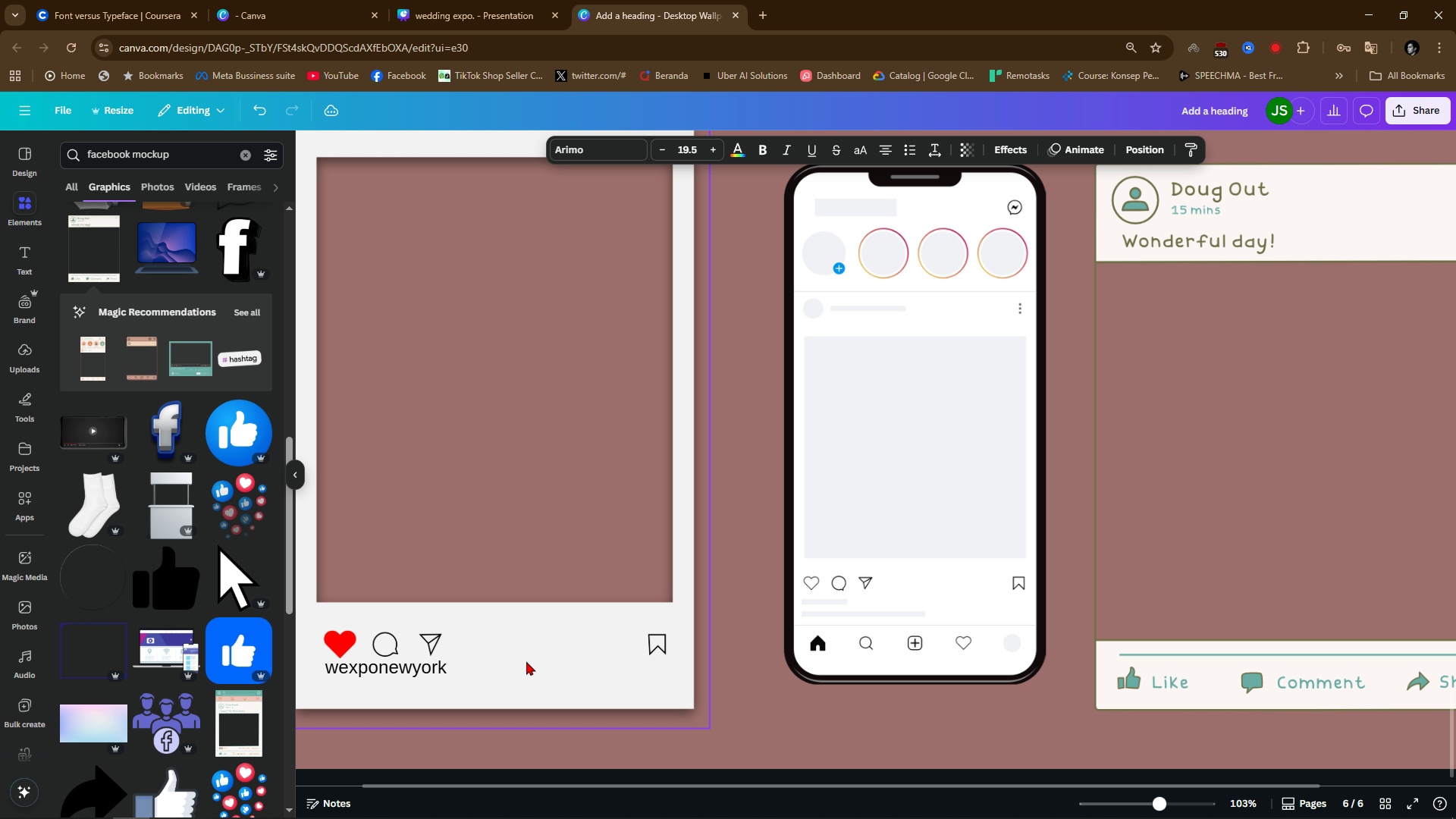 
key(ArrowUp)
 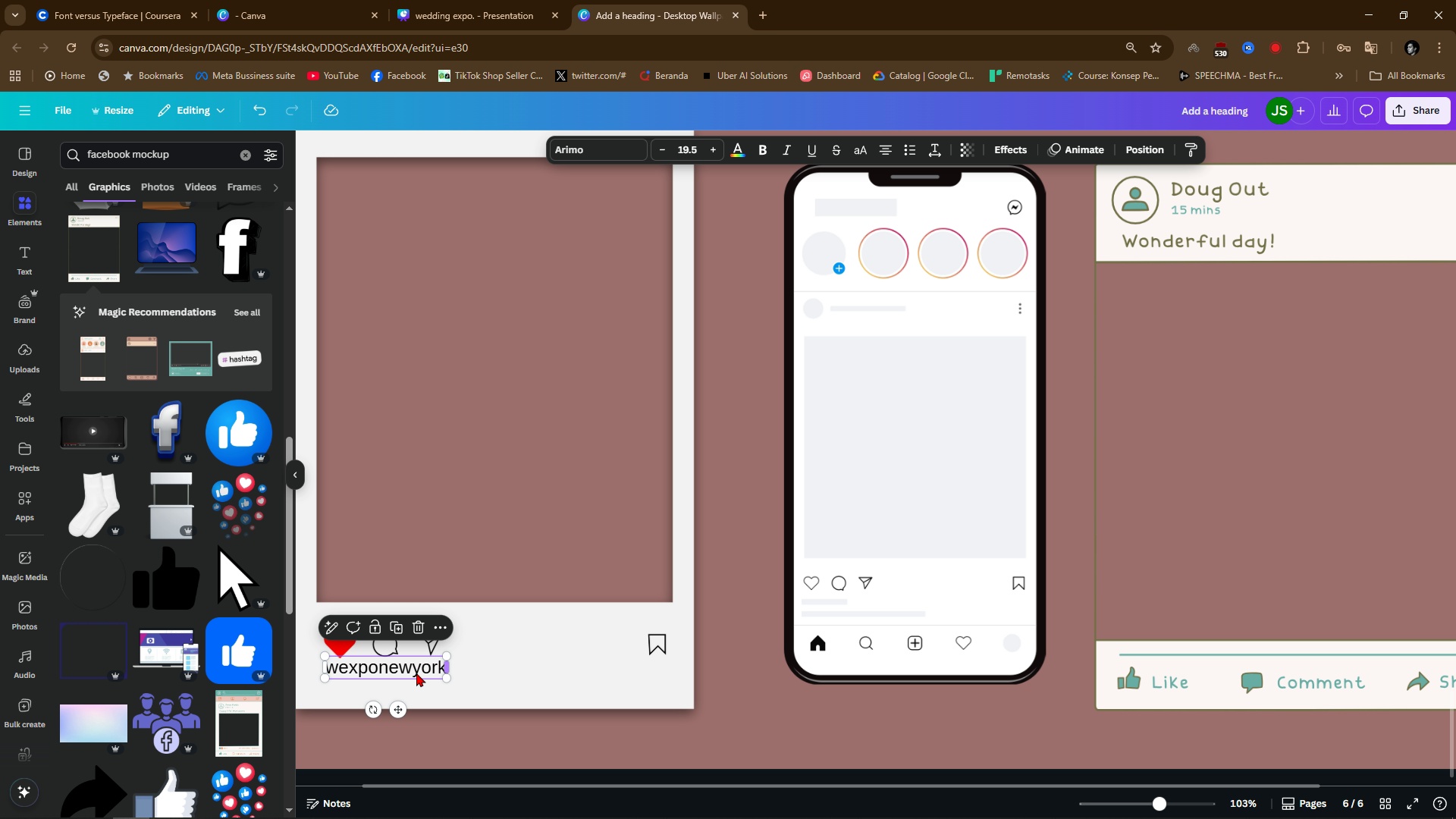 
left_click([413, 673])
 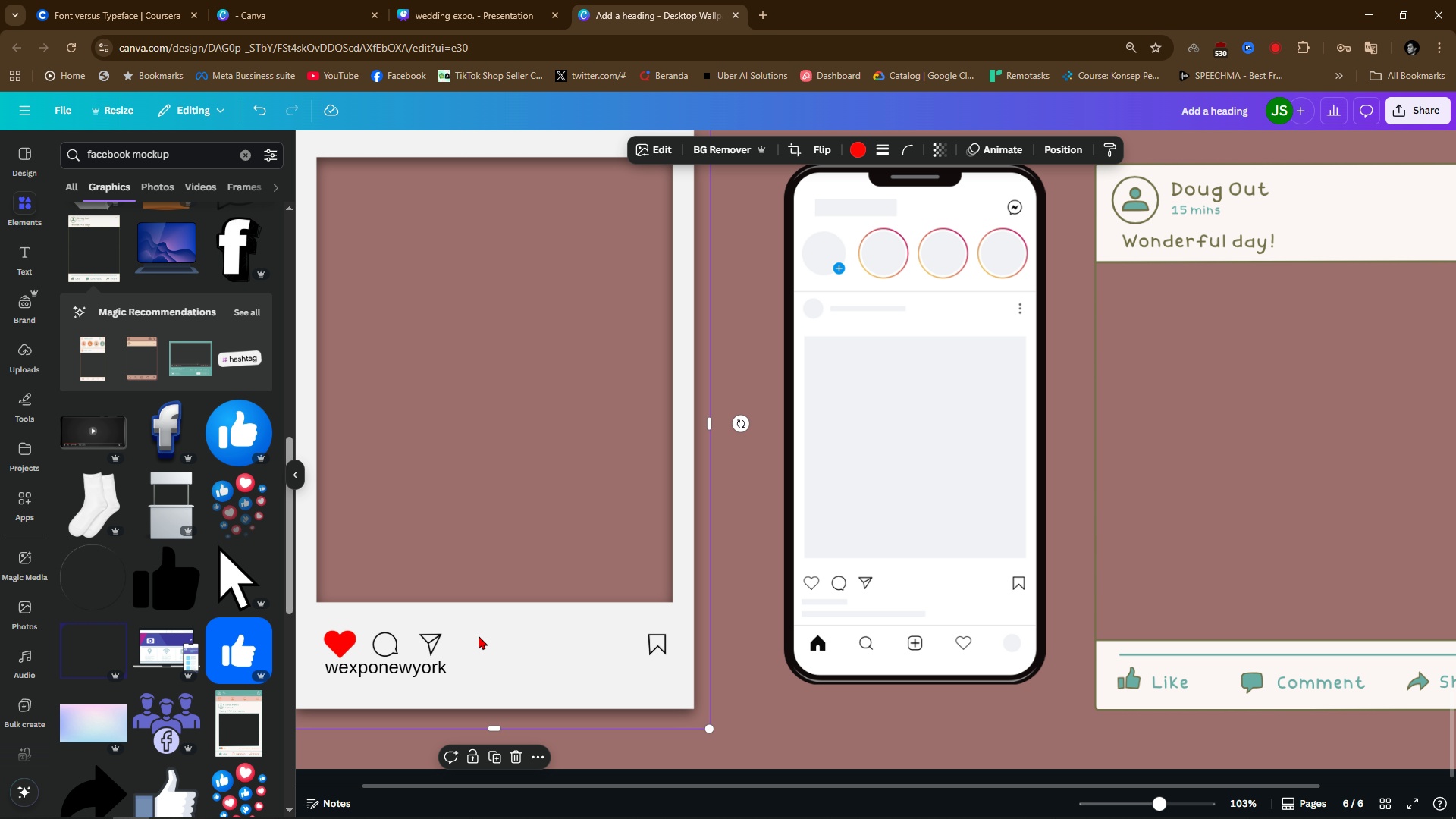 
scroll: coordinate [499, 639], scroll_direction: down, amount: 3.0
 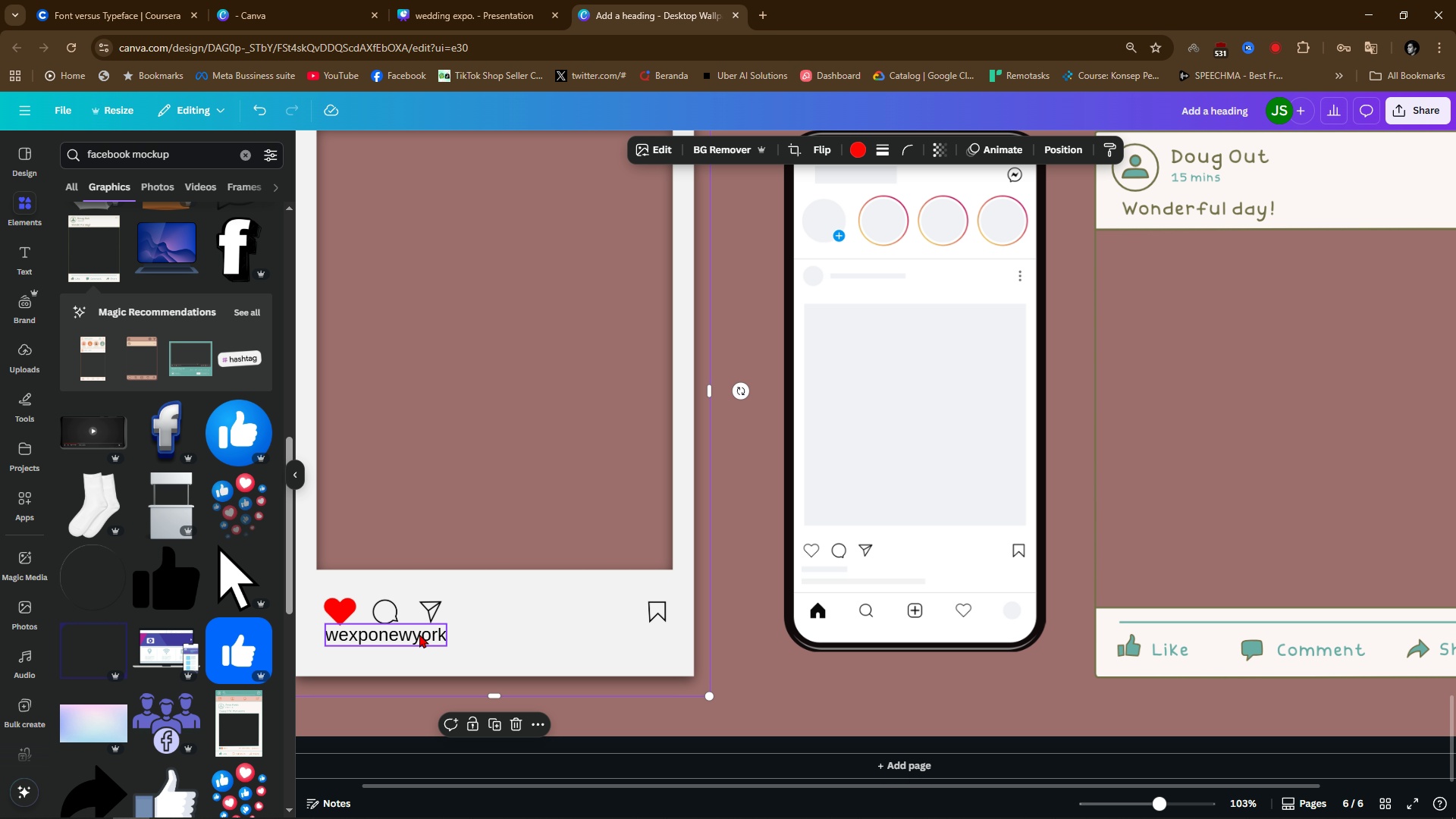 
left_click([419, 634])
 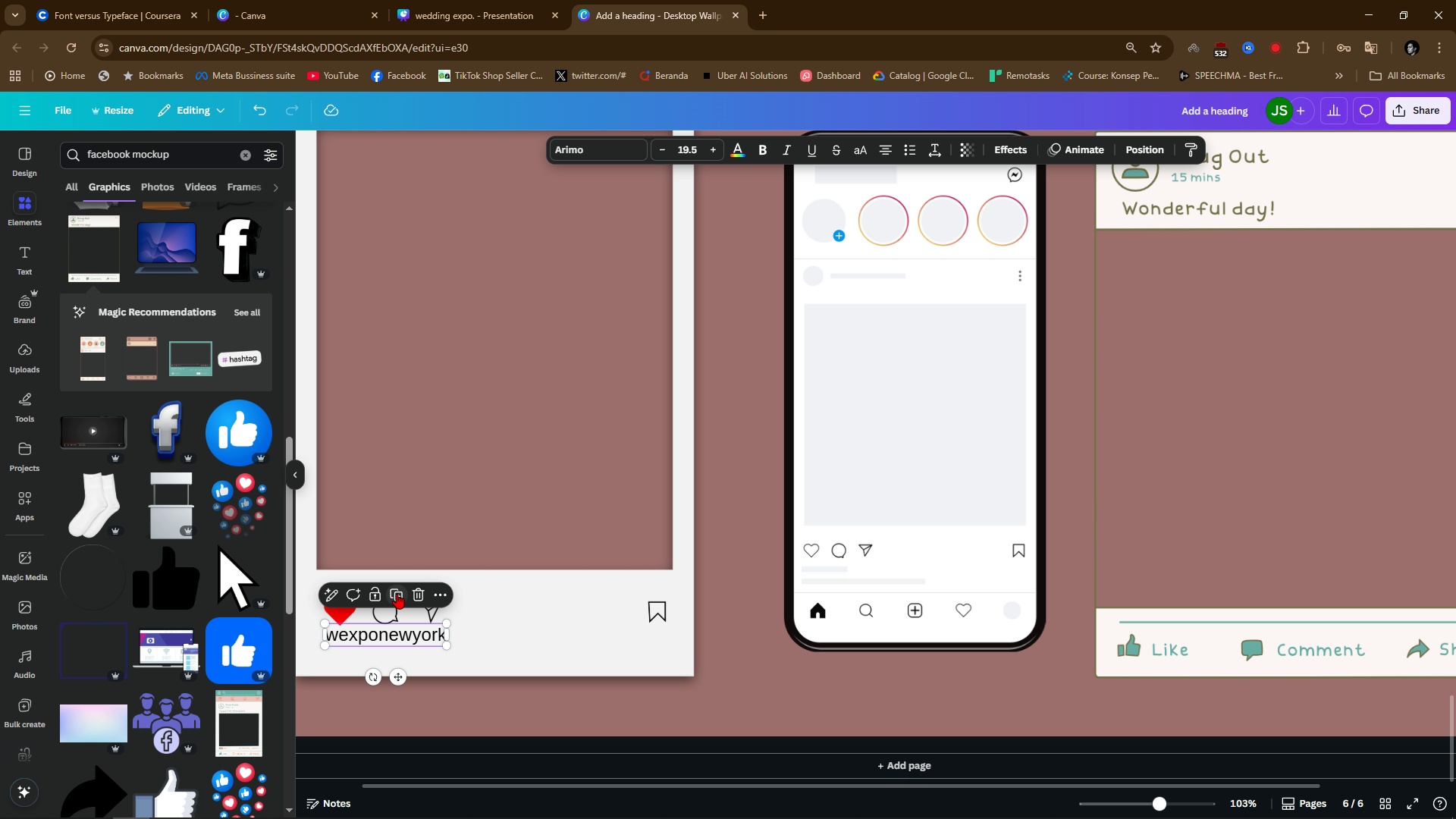 
left_click([397, 593])
 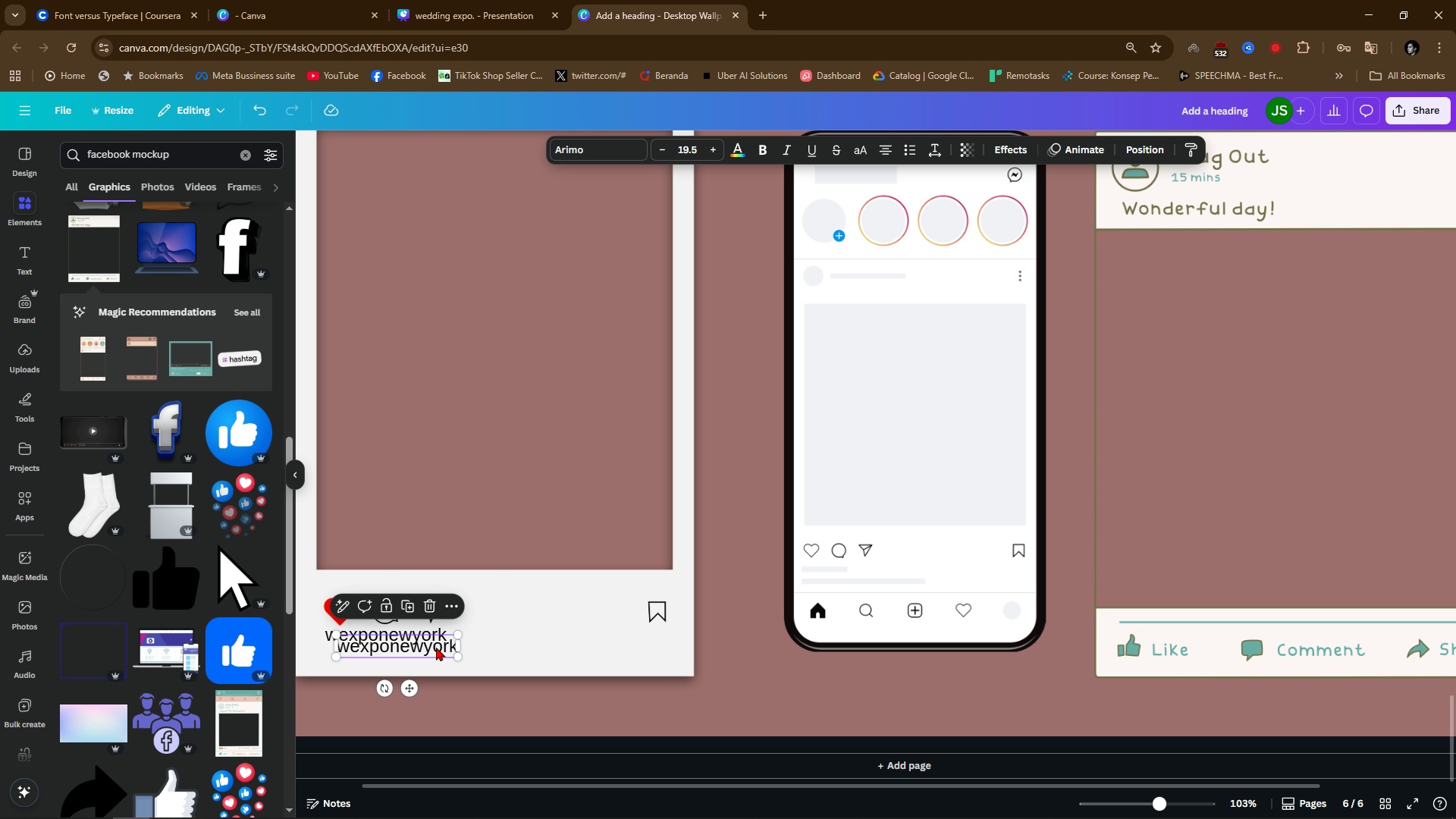 
left_click_drag(start_coordinate=[435, 646], to_coordinate=[579, 595])
 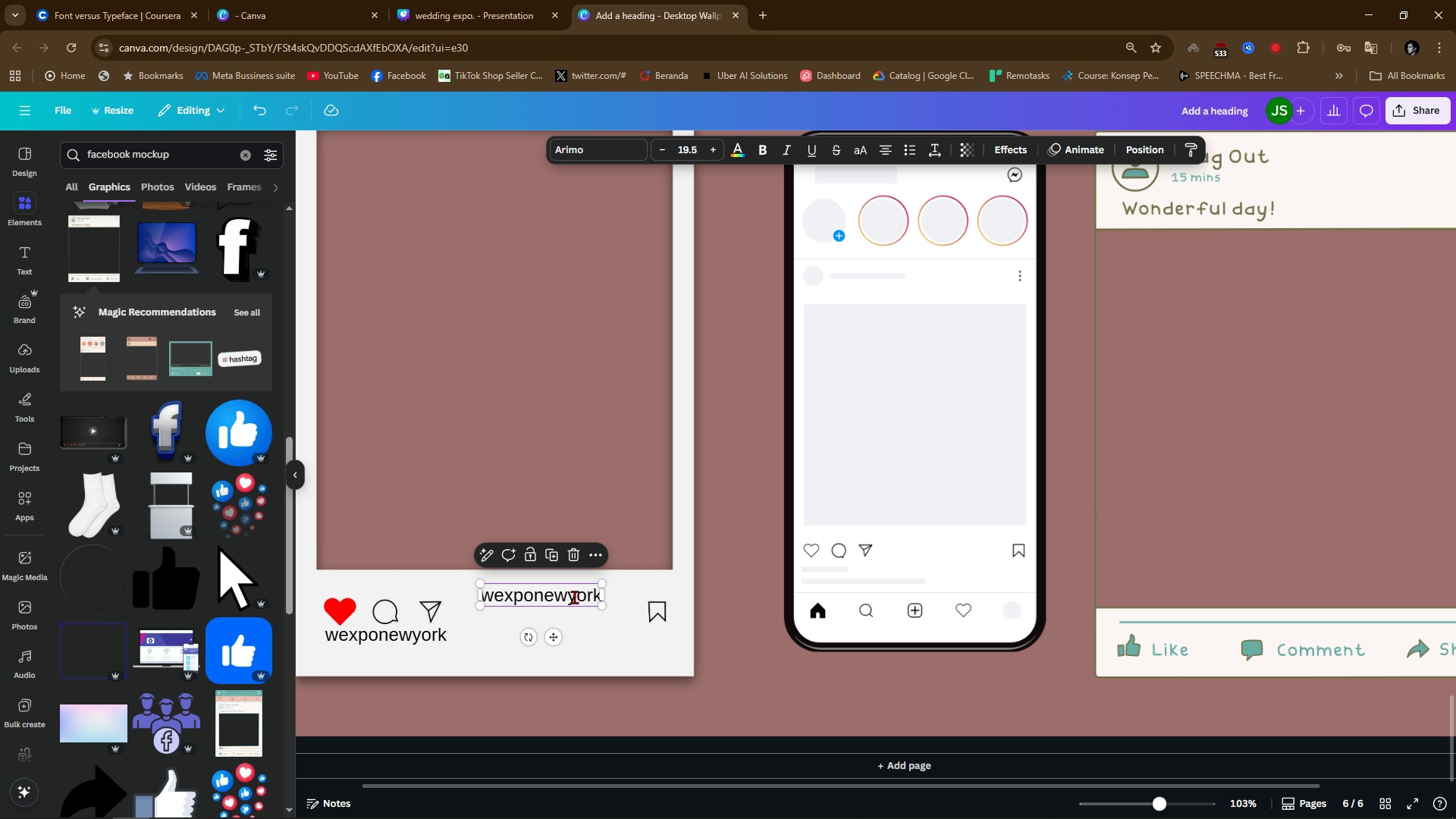 
double_click([574, 597])
 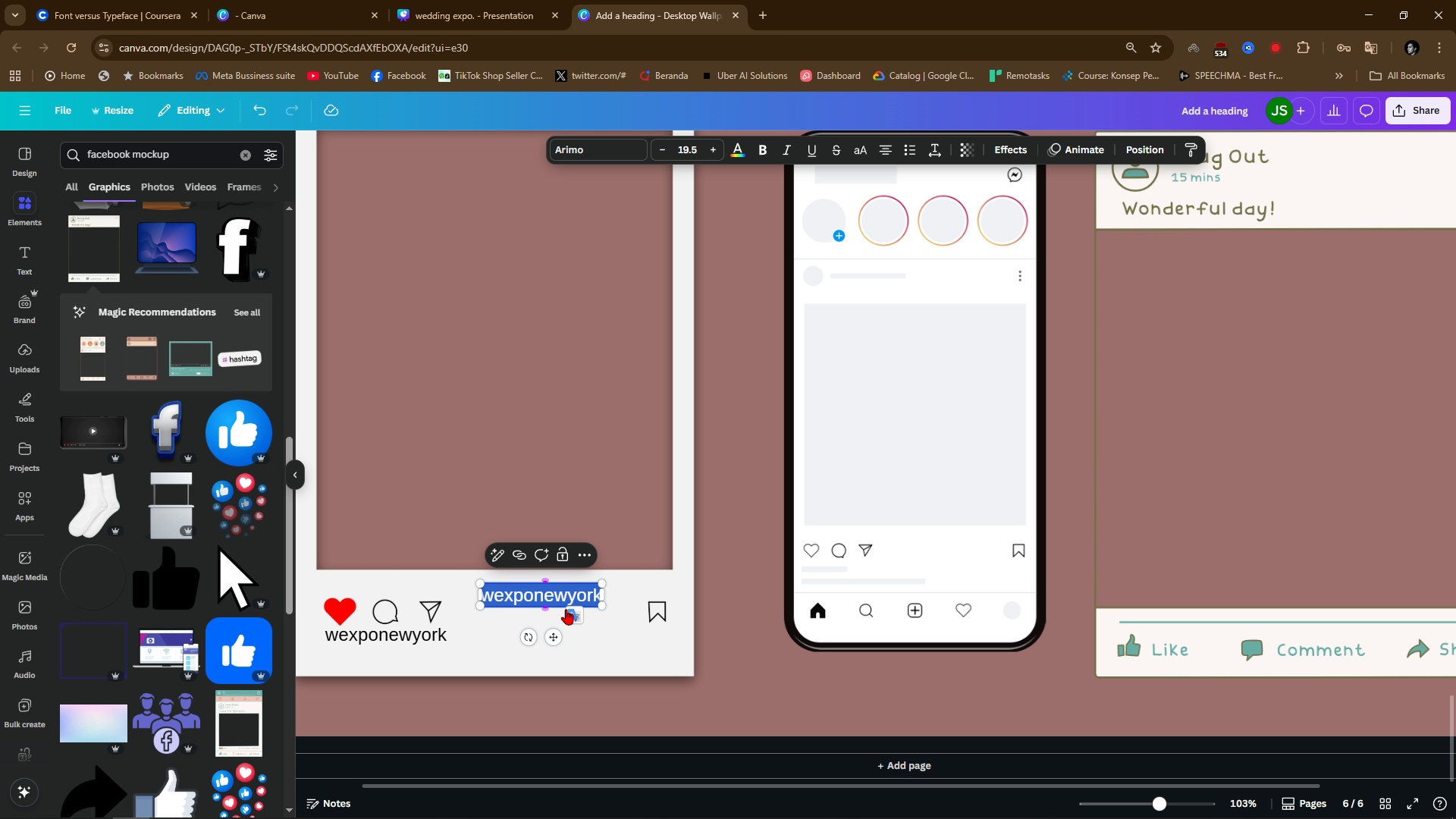 
type(it's ouir pe)
key(Backspace)
key(Backspace)
key(Backspace)
key(Backspace)
key(Backspace)
type(r pleasure to attending this even with you, thanks)
 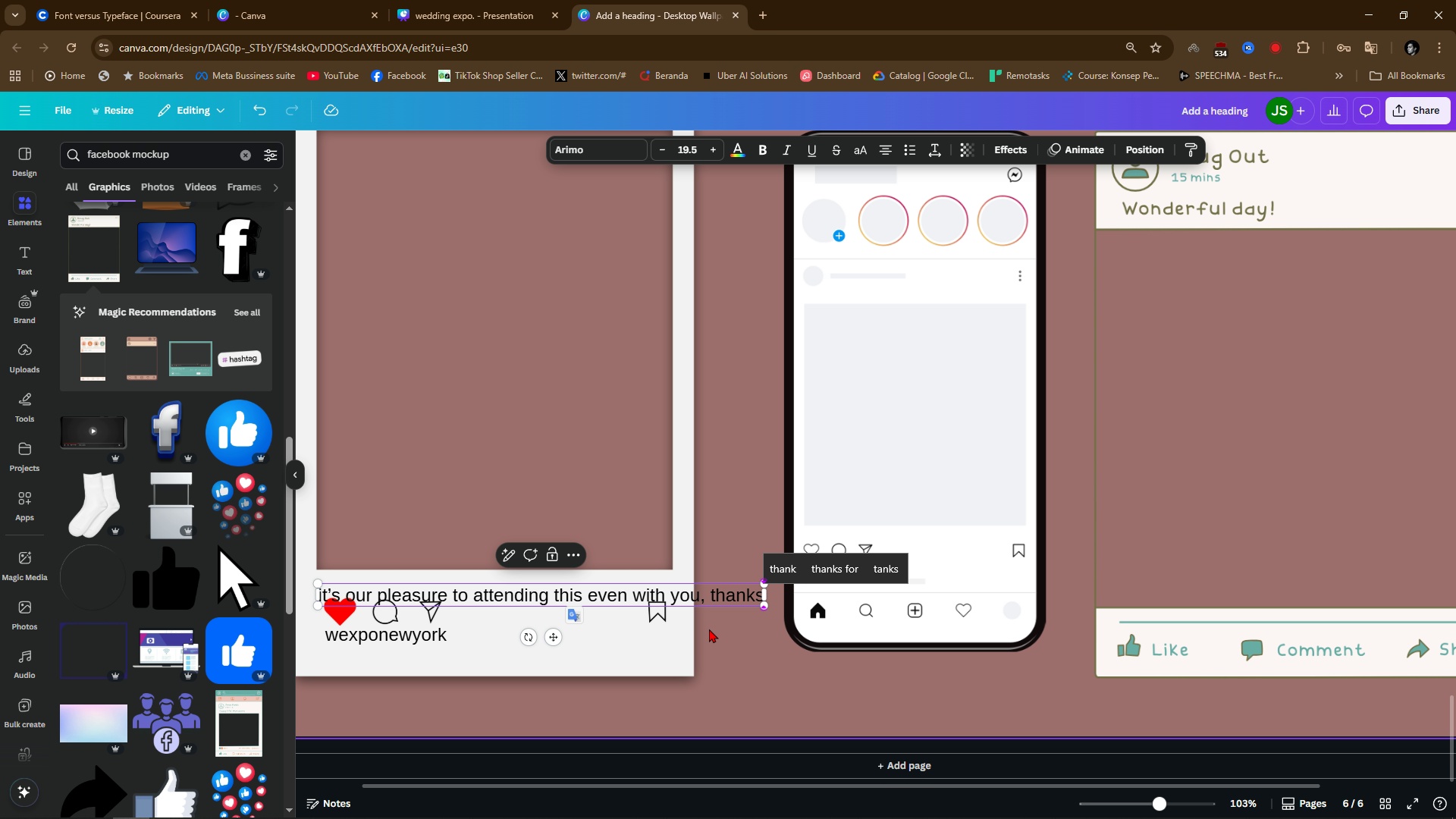 
left_click_drag(start_coordinate=[744, 682], to_coordinate=[748, 682])
 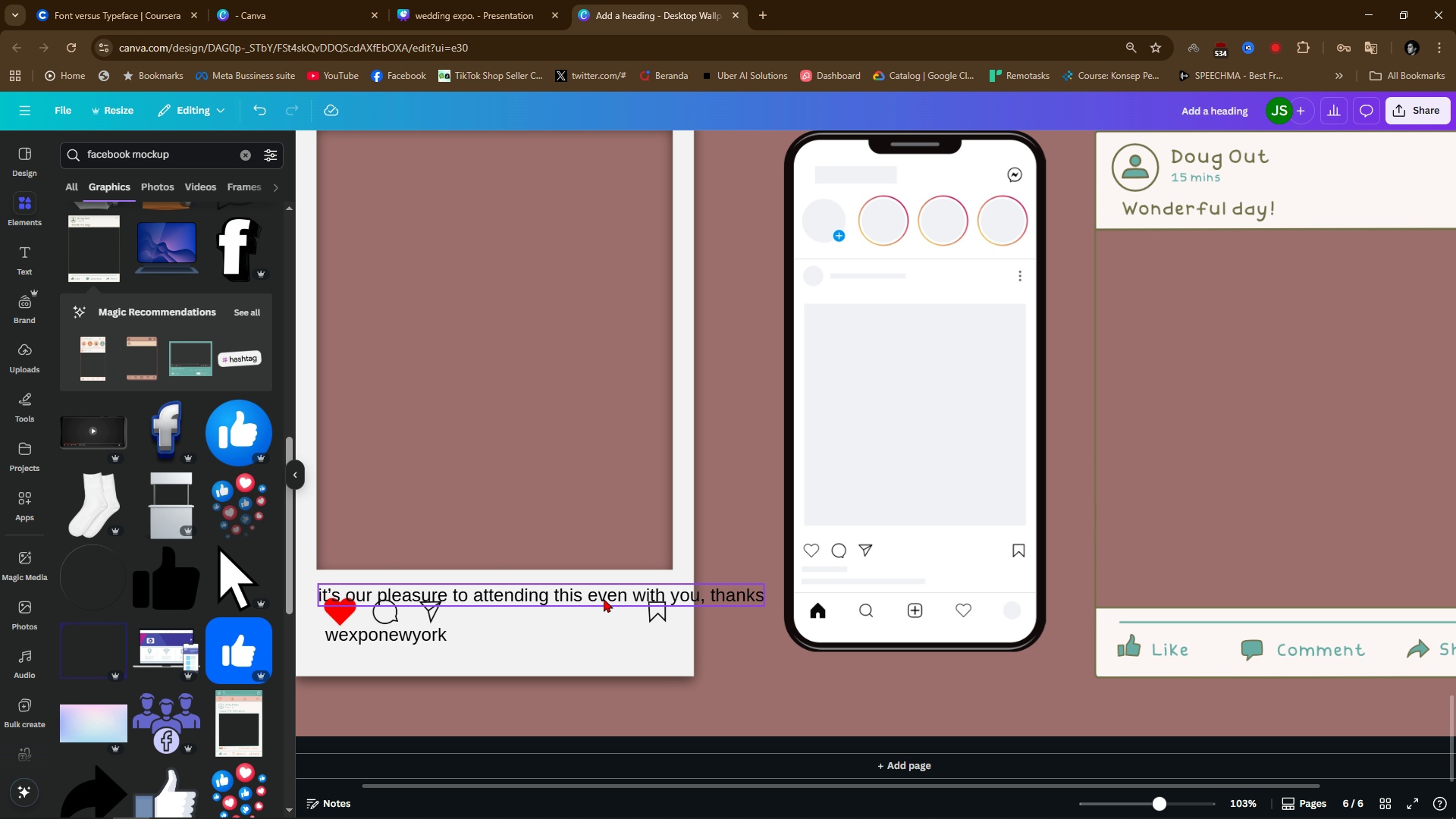 
left_click_drag(start_coordinate=[604, 598], to_coordinate=[610, 663])
 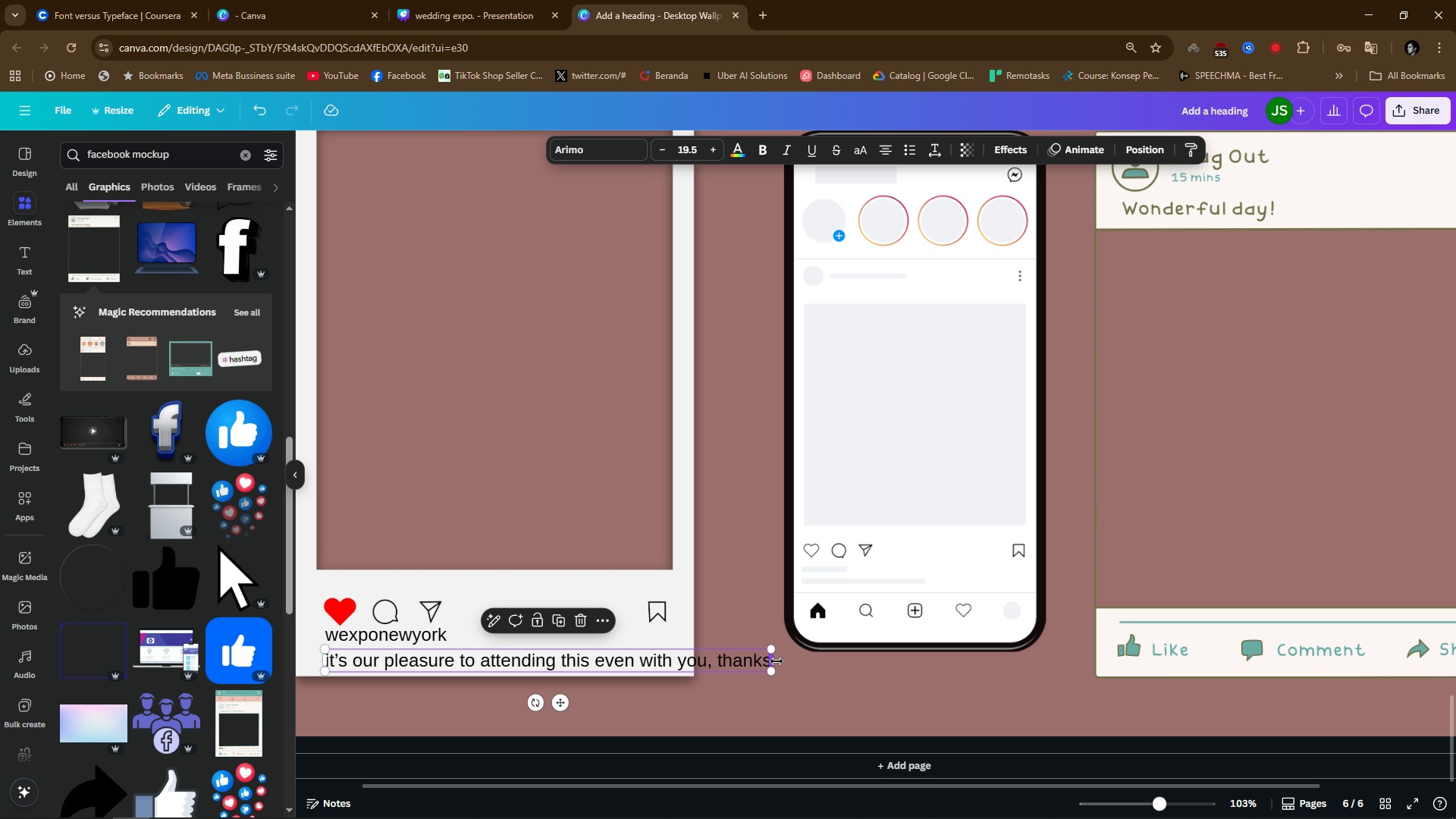 
left_click_drag(start_coordinate=[777, 661], to_coordinate=[677, 654])
 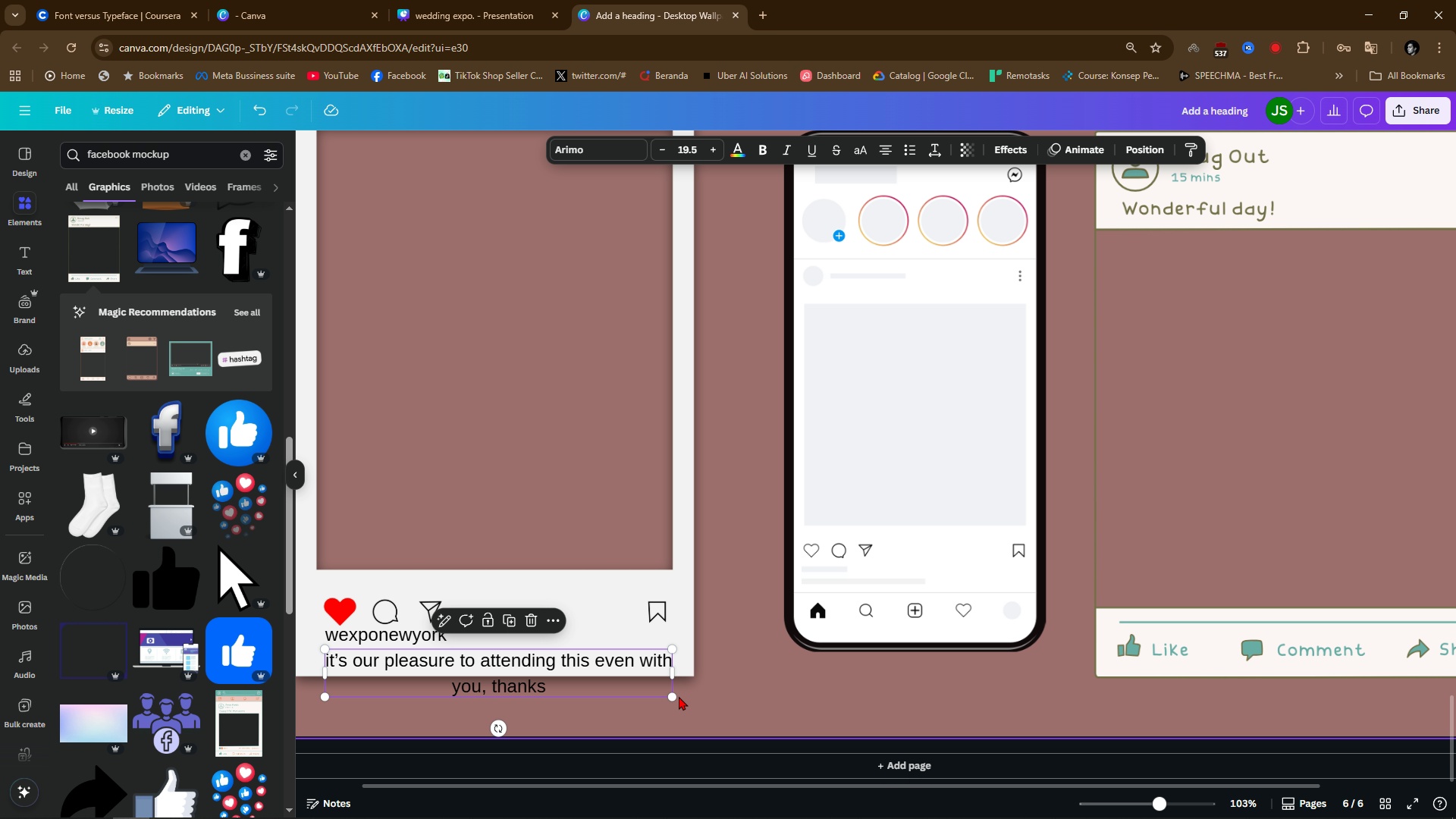 
left_click_drag(start_coordinate=[671, 697], to_coordinate=[557, 667])
 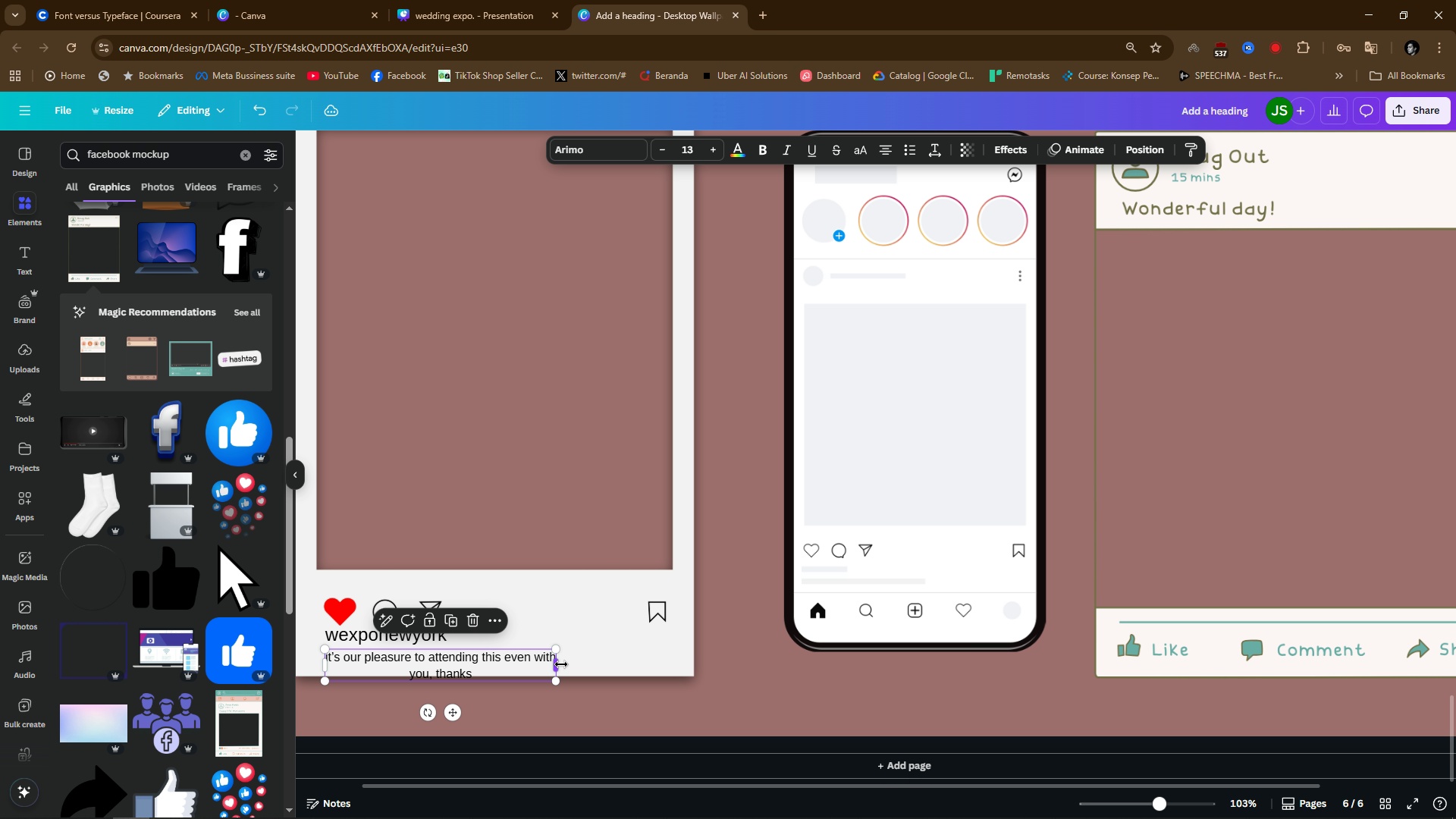 
left_click_drag(start_coordinate=[561, 664], to_coordinate=[632, 661])
 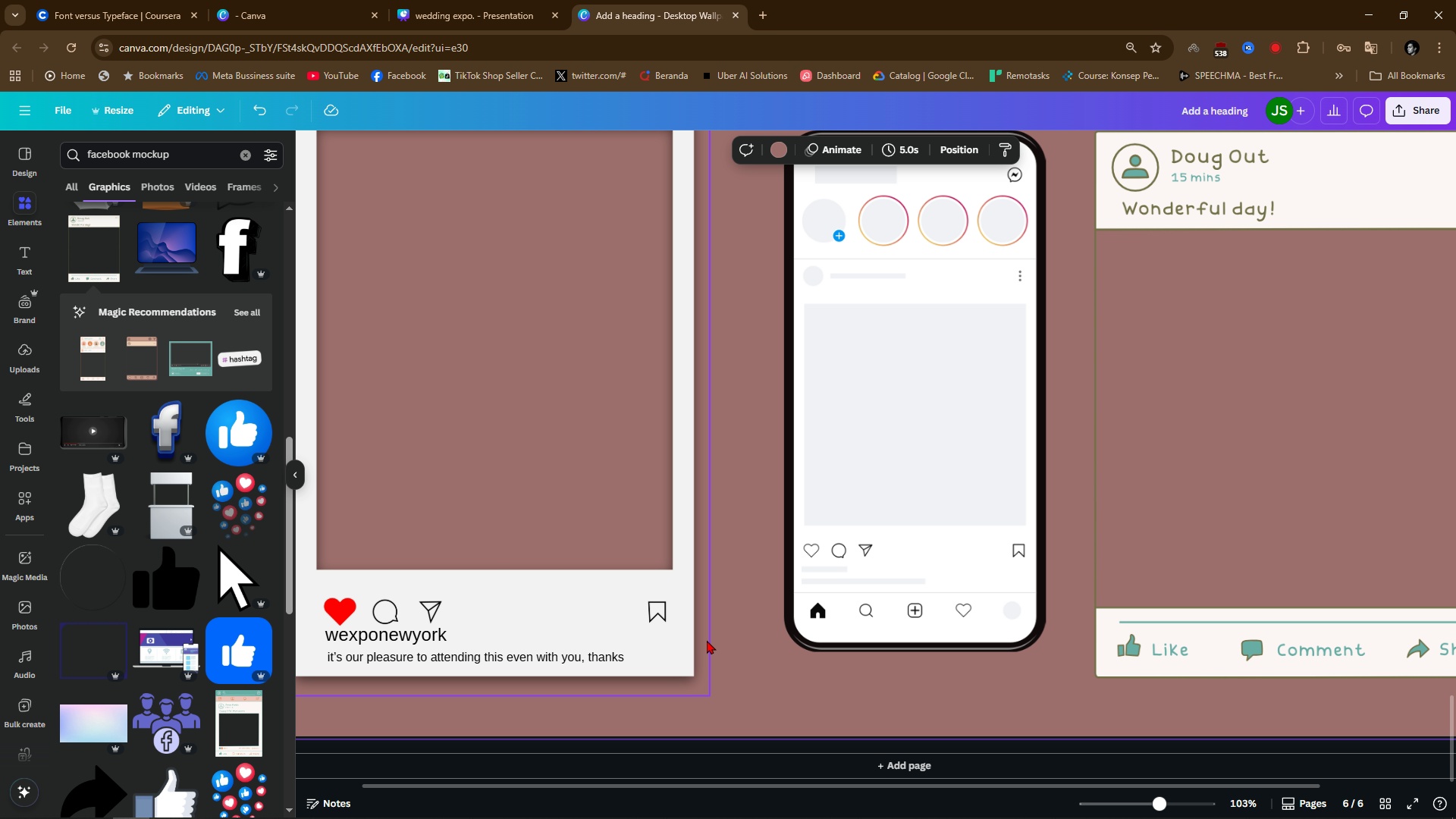 
hold_key(key=ControlLeft, duration=0.53)
scroll: coordinate [712, 592], scroll_direction: down, amount: 3.0
 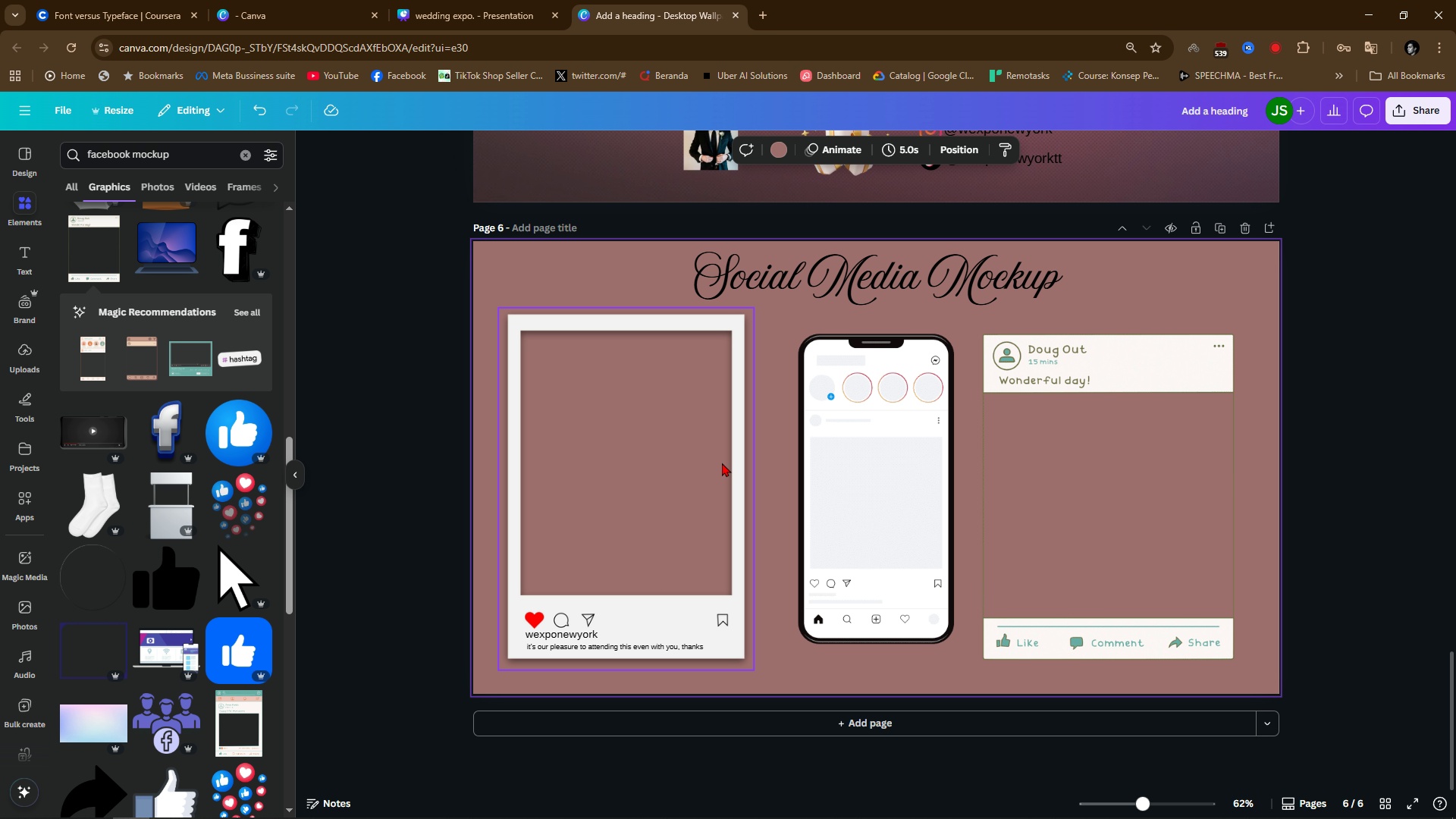 
key(Control+ControlLeft)
 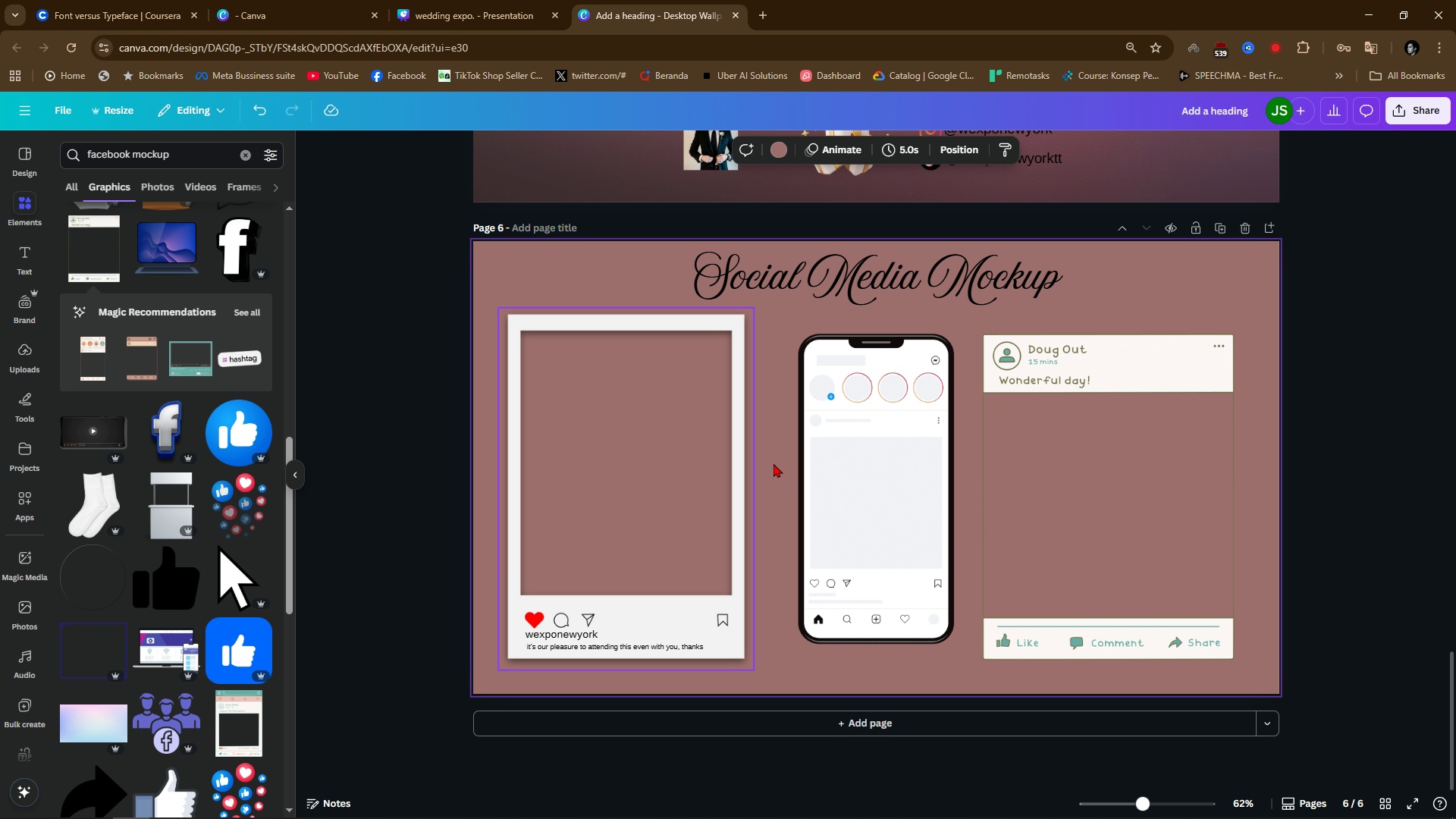 
scroll: coordinate [930, 588], scroll_direction: up, amount: 35.0
 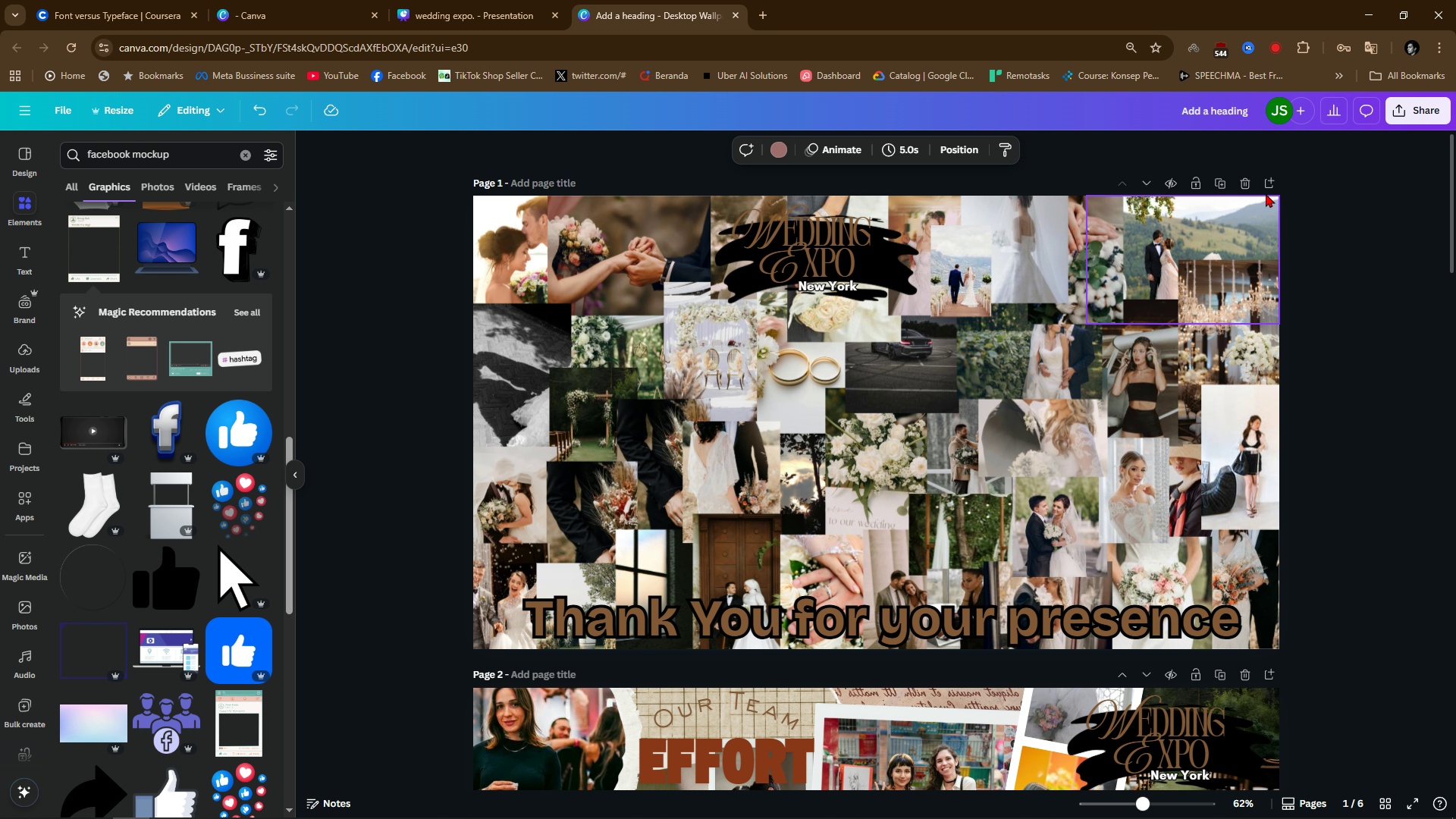 
left_click([1407, 116])
 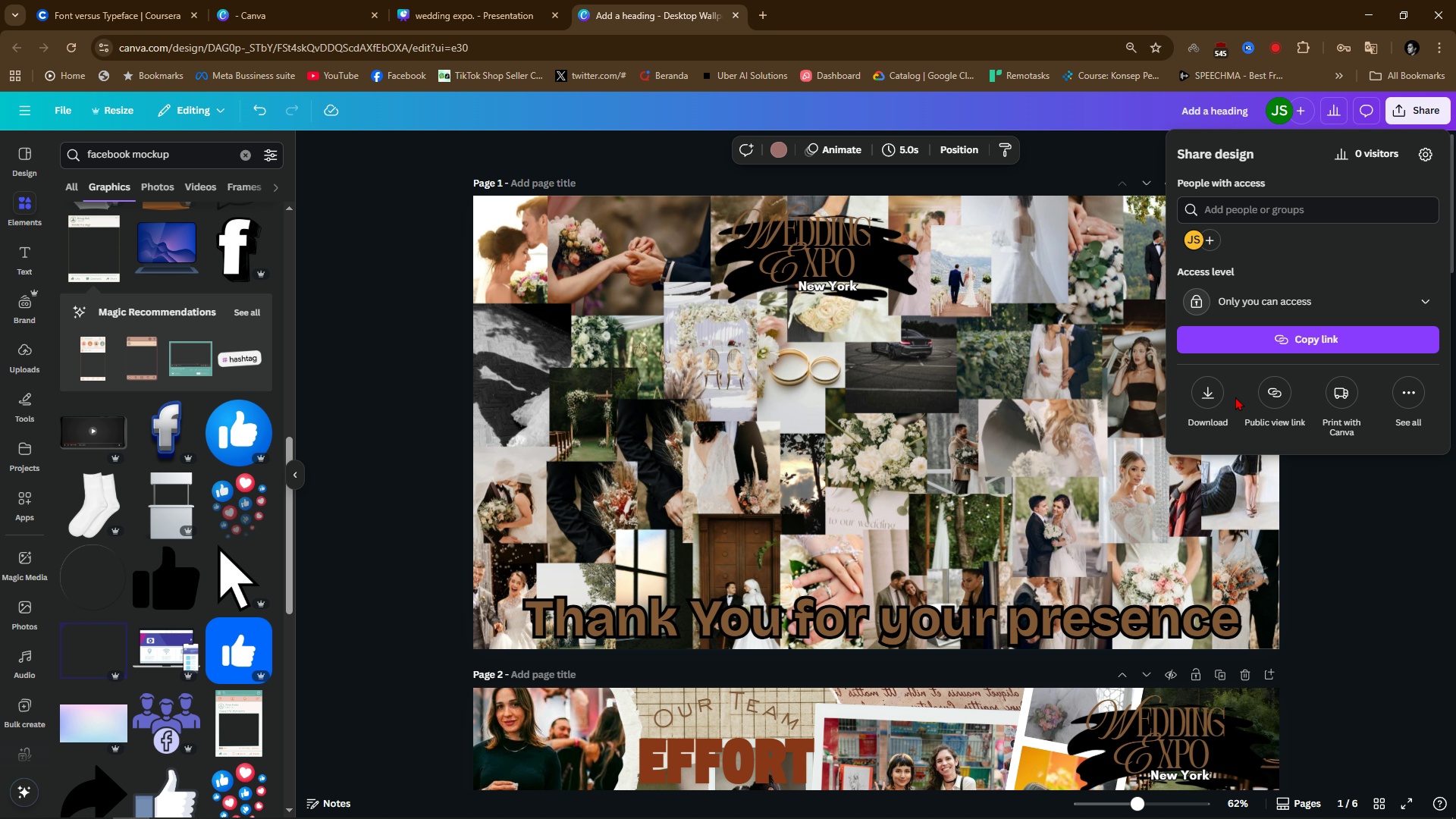 
left_click([1211, 394])
 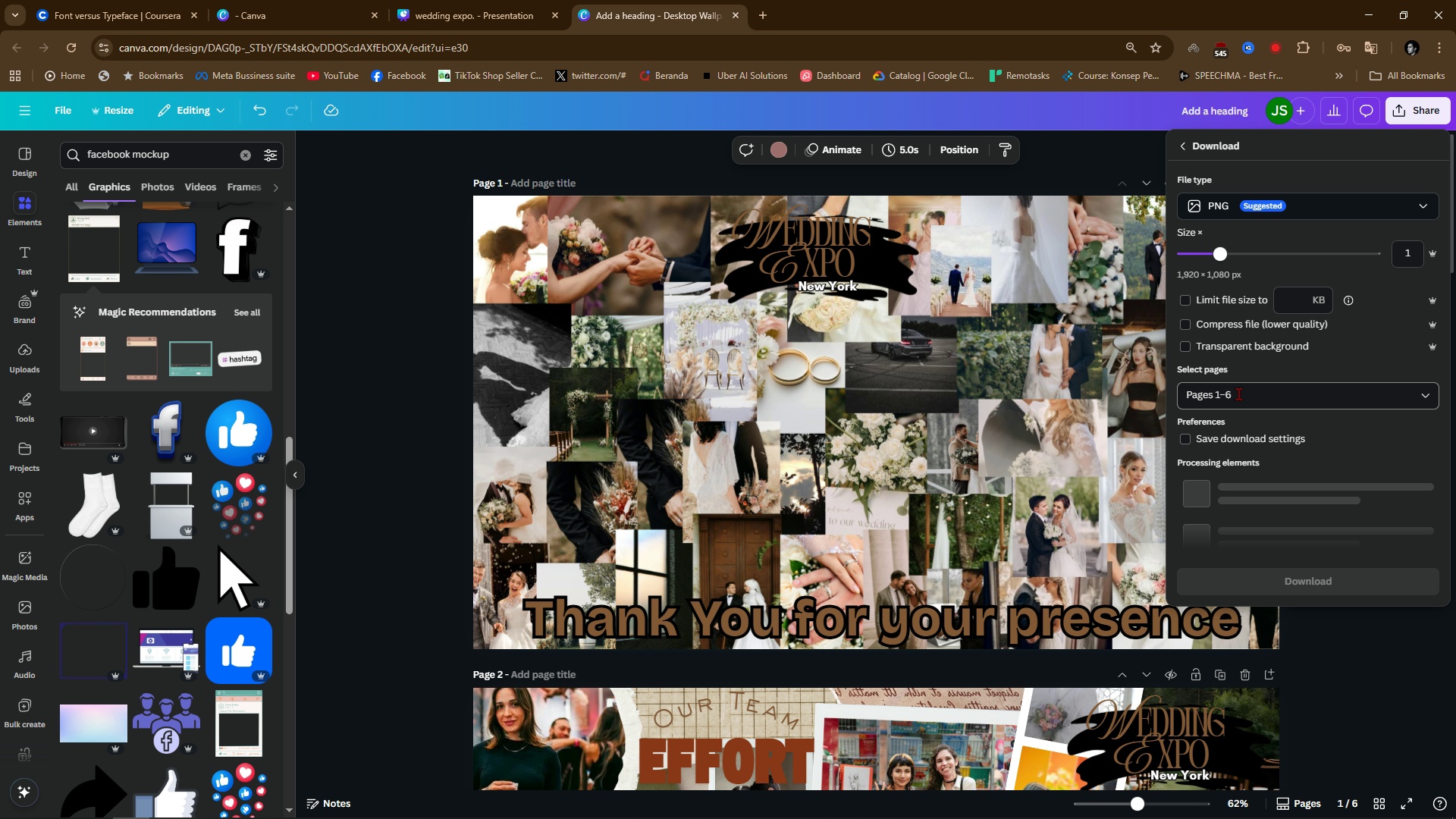 
left_click([1239, 394])
 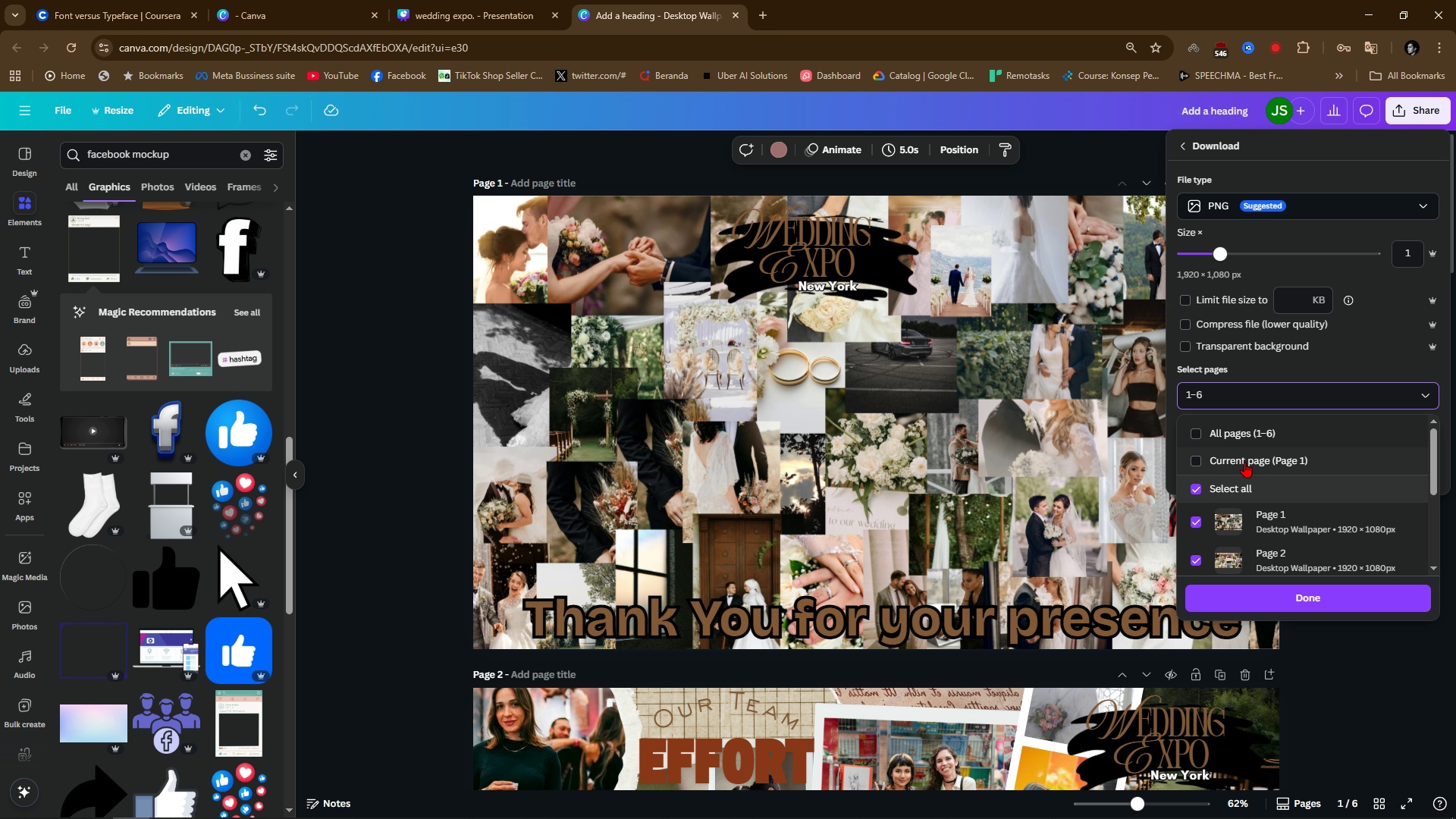 
left_click([1244, 453])
 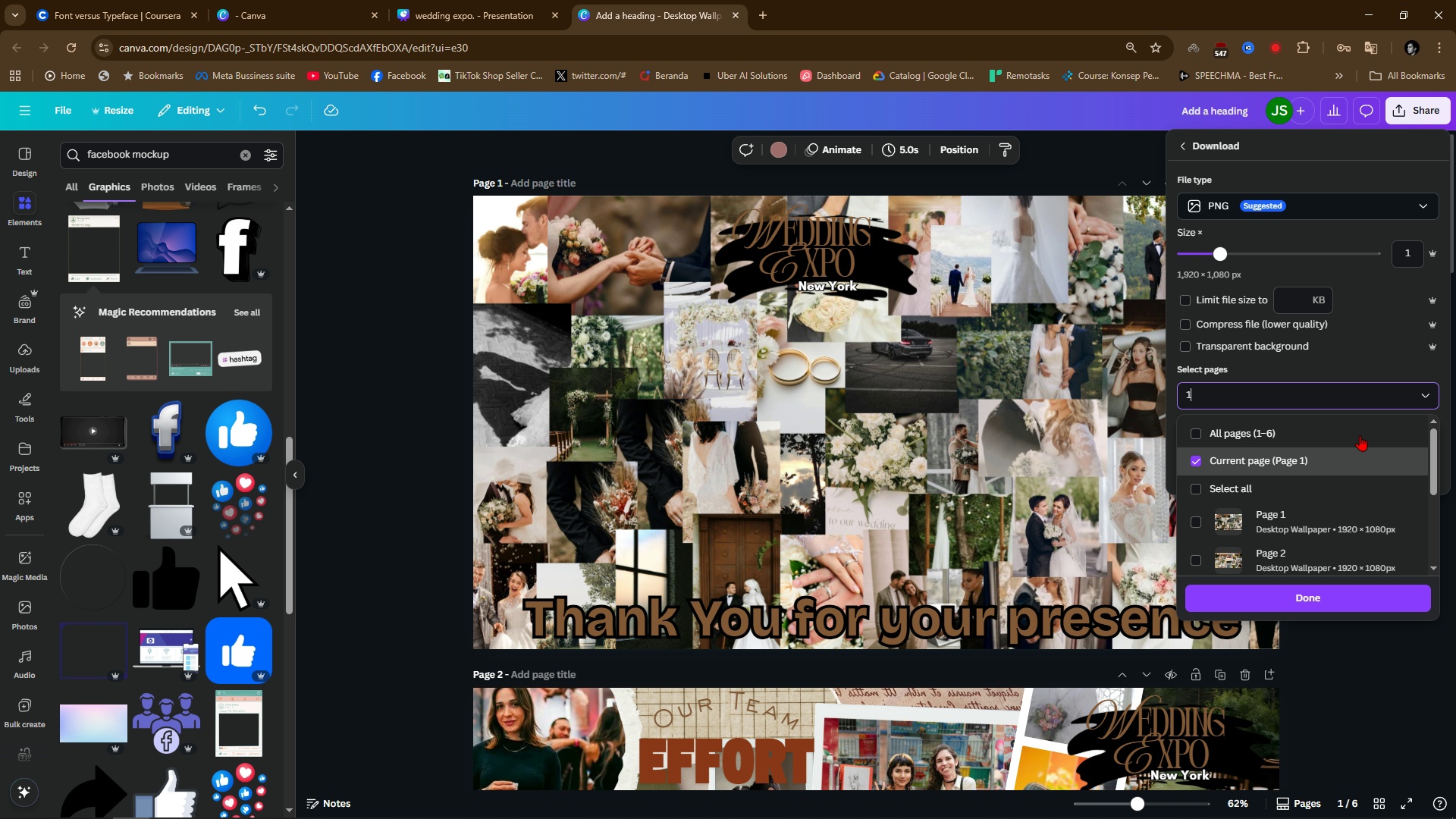 
left_click([1303, 591])
 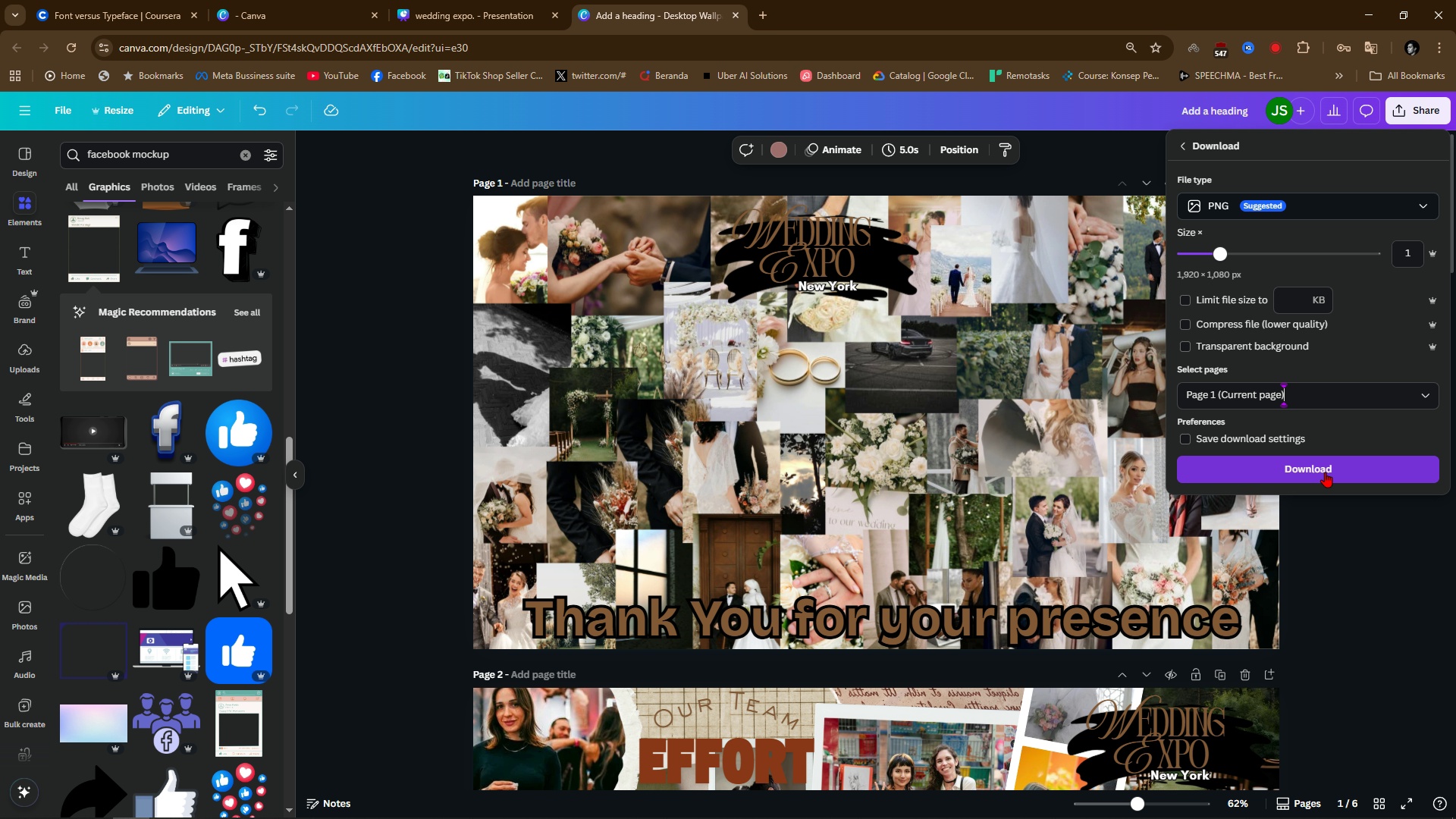 
left_click([1325, 472])
 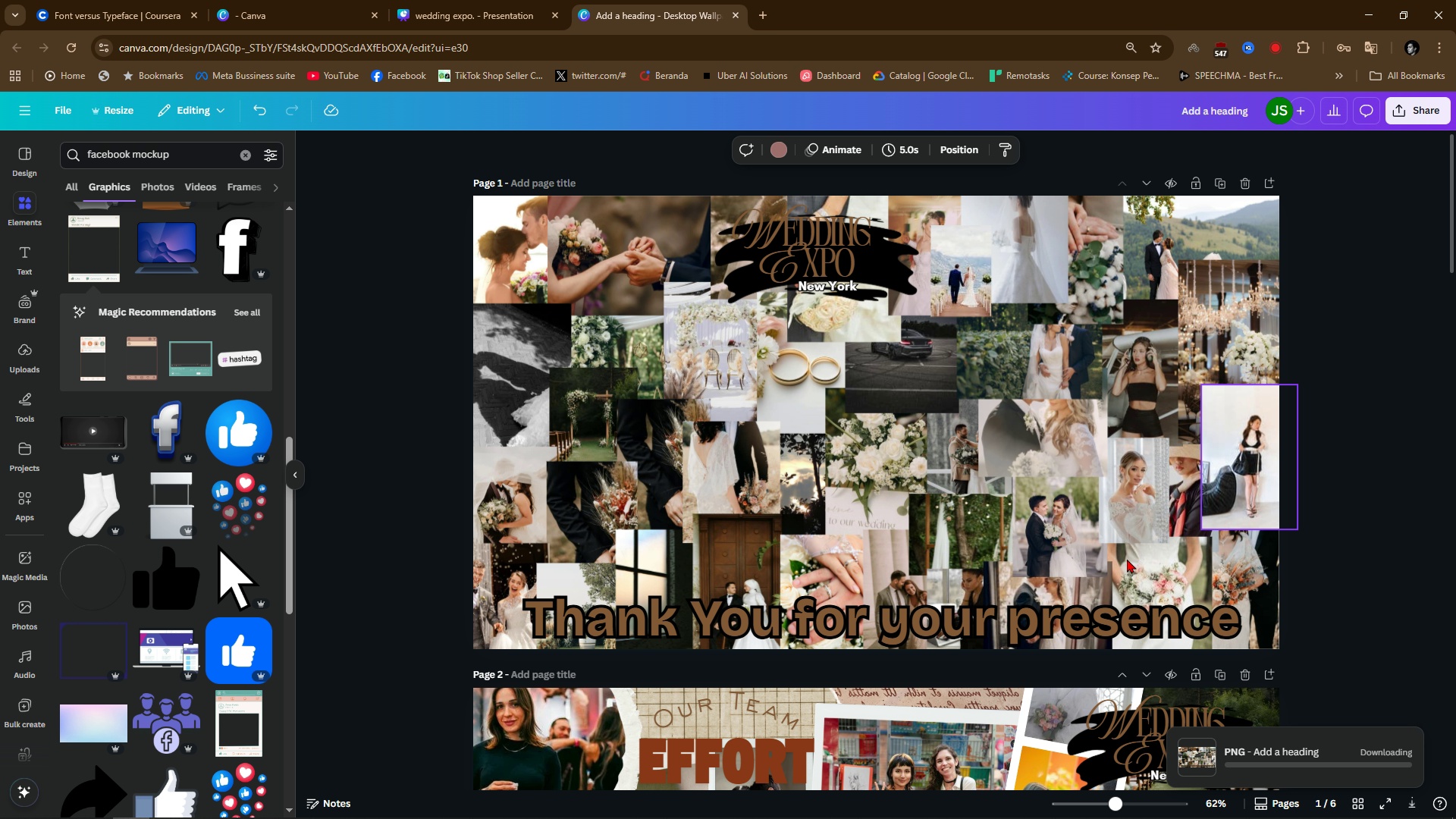 
scroll: coordinate [828, 644], scroll_direction: down, amount: 39.0
 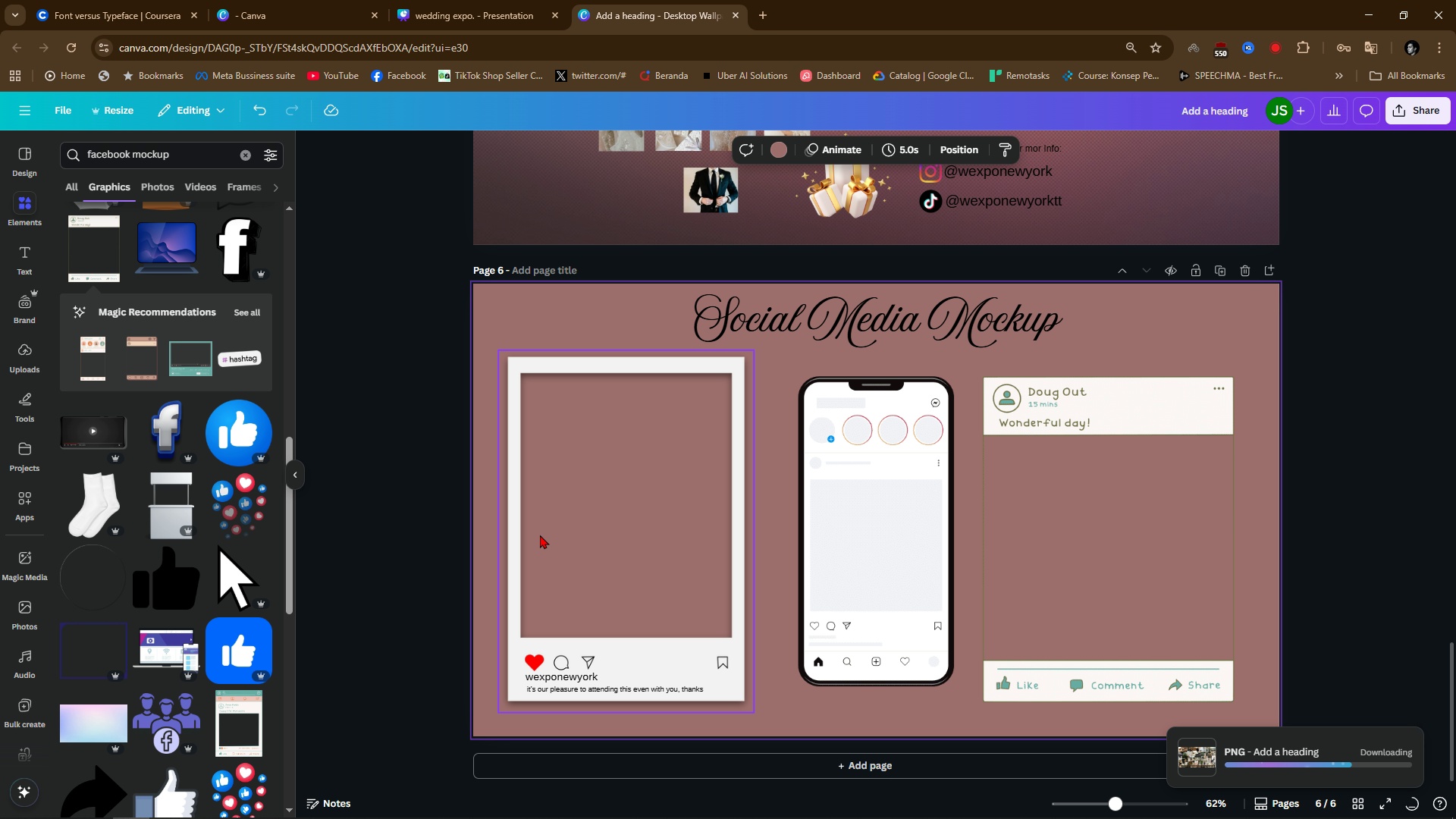 
wait(6.15)
 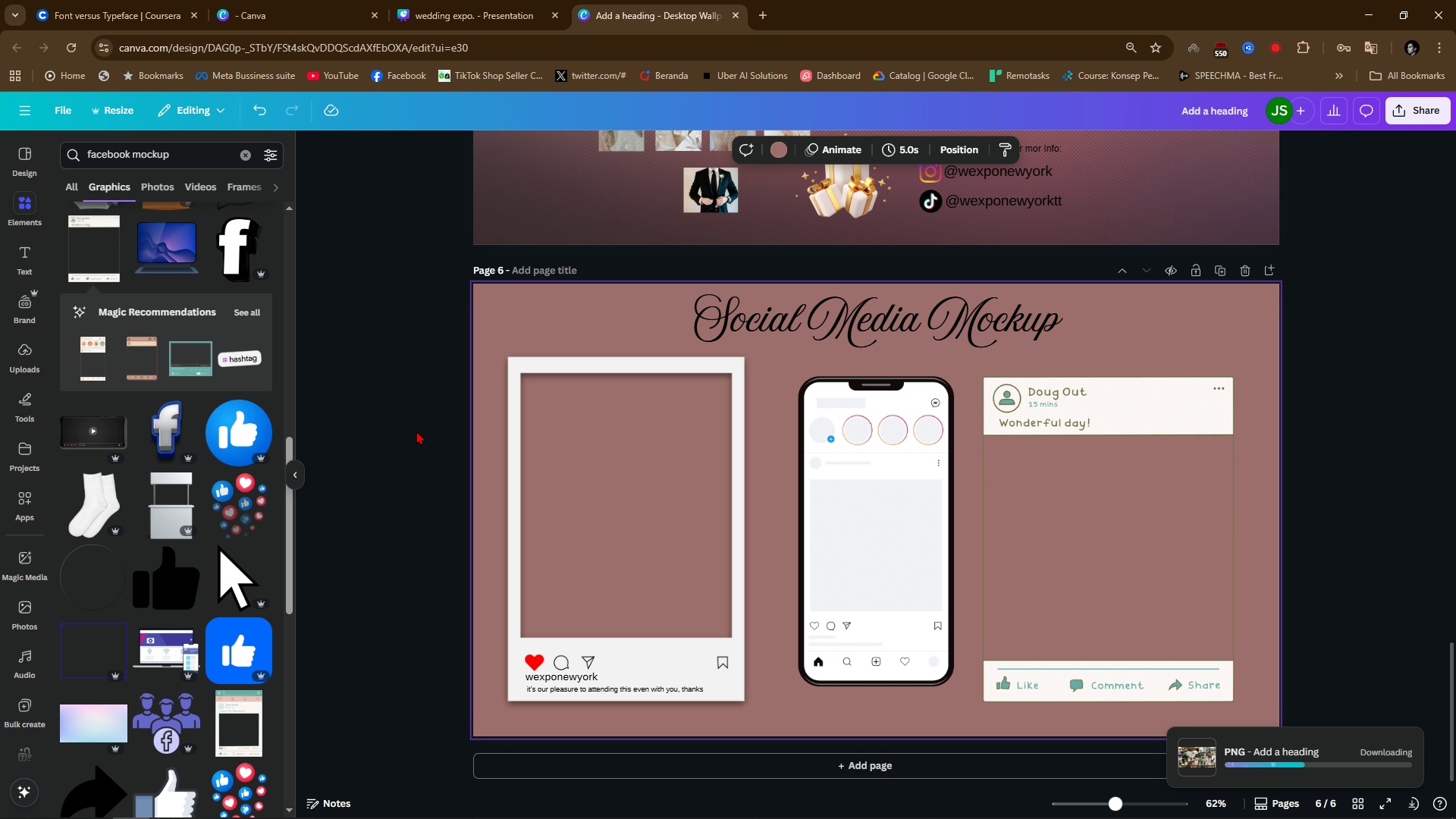 
left_click([570, 673])
 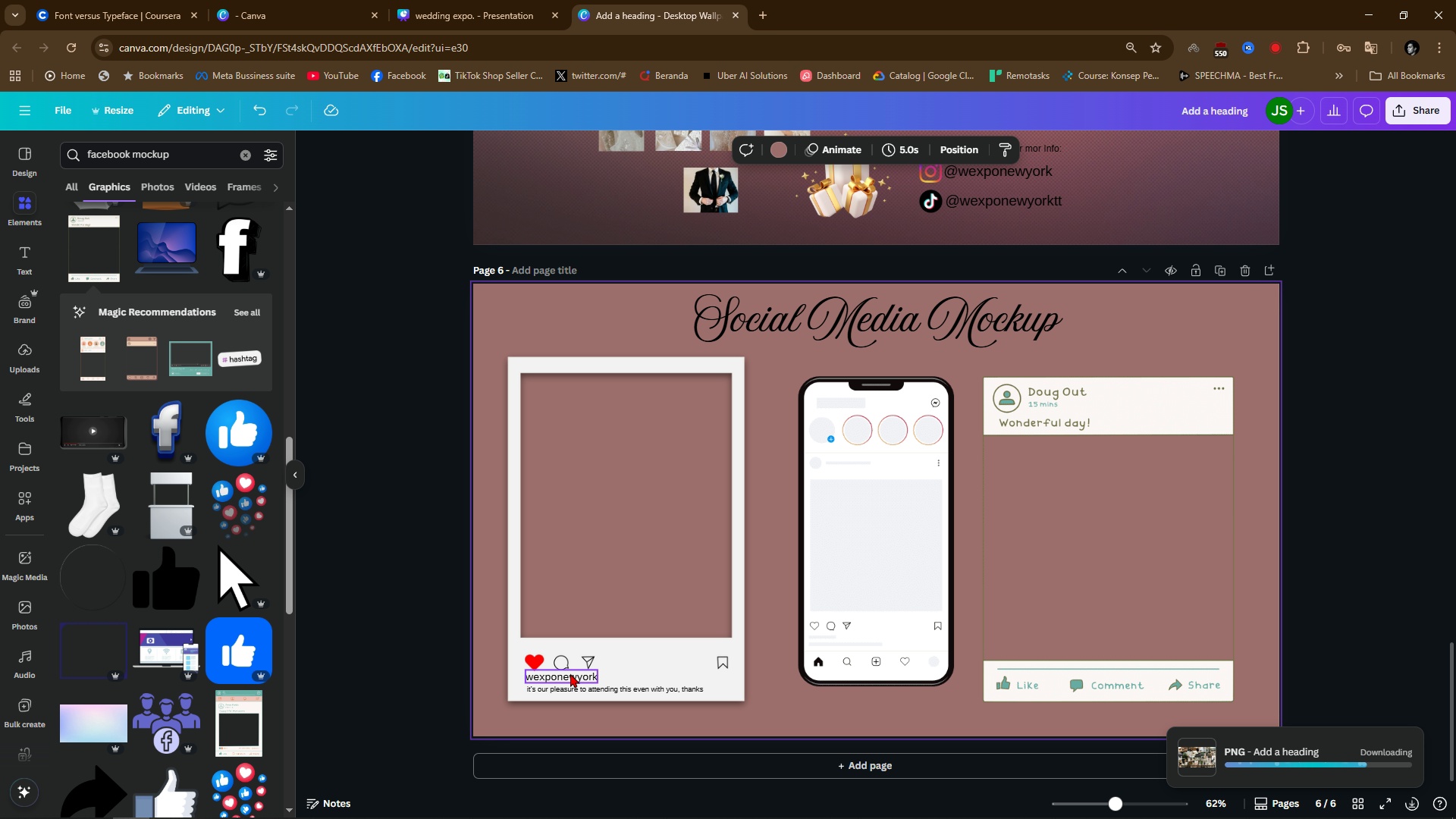 
hold_key(key=ShiftLeft, duration=1.5)
left_click([603, 689])
 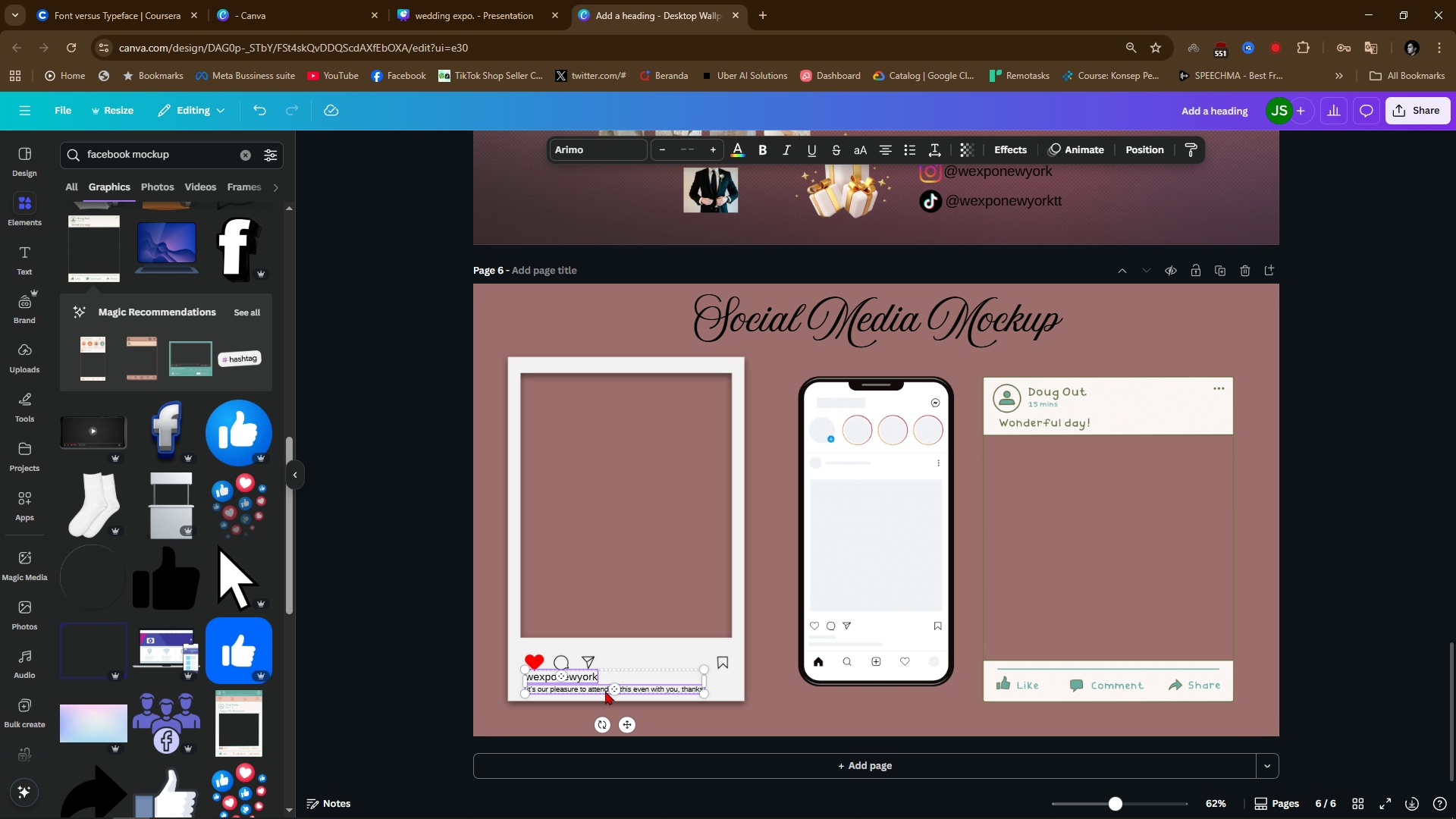 
double_click([605, 691])
 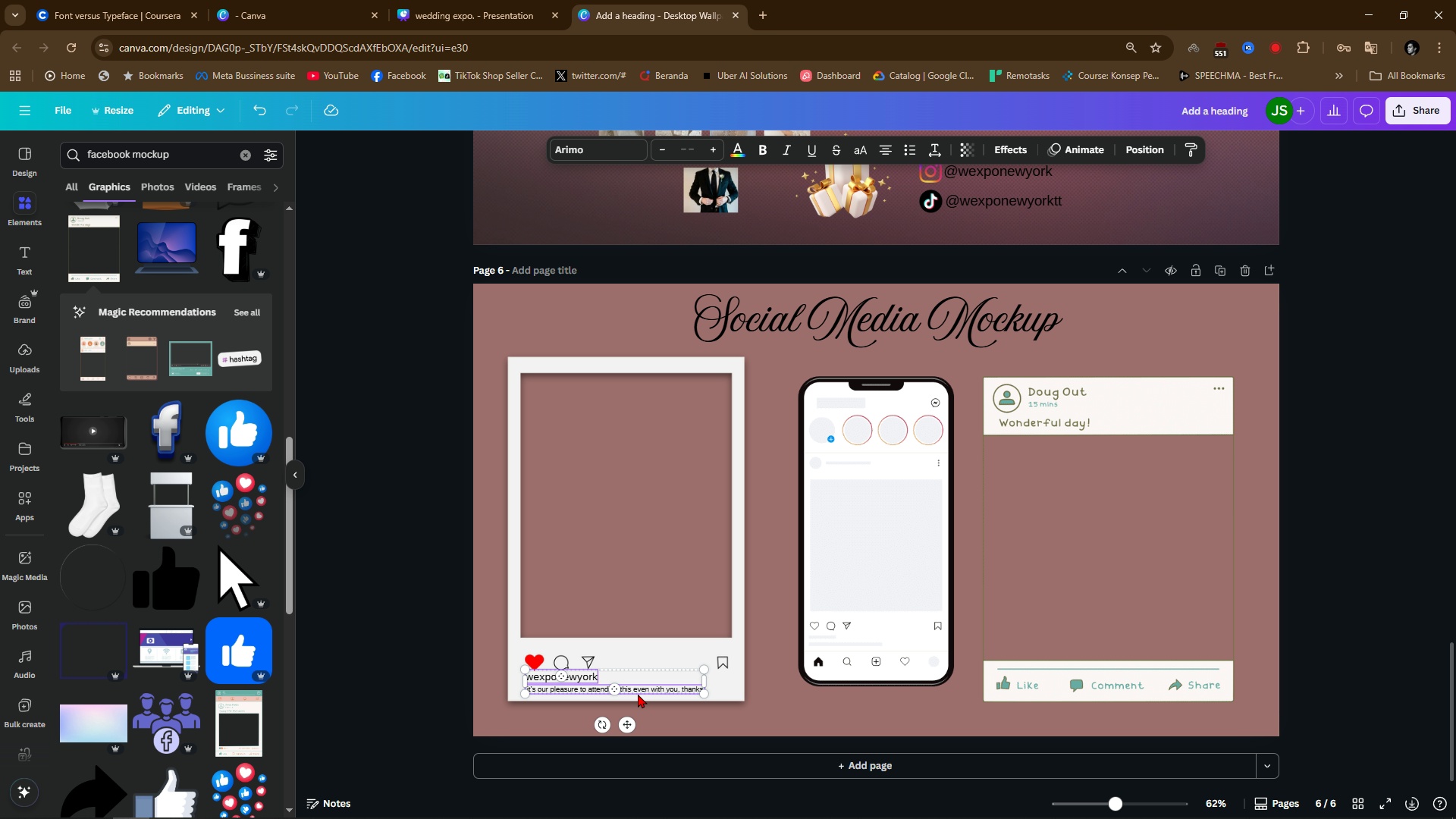 
key(Shift+ShiftLeft)
 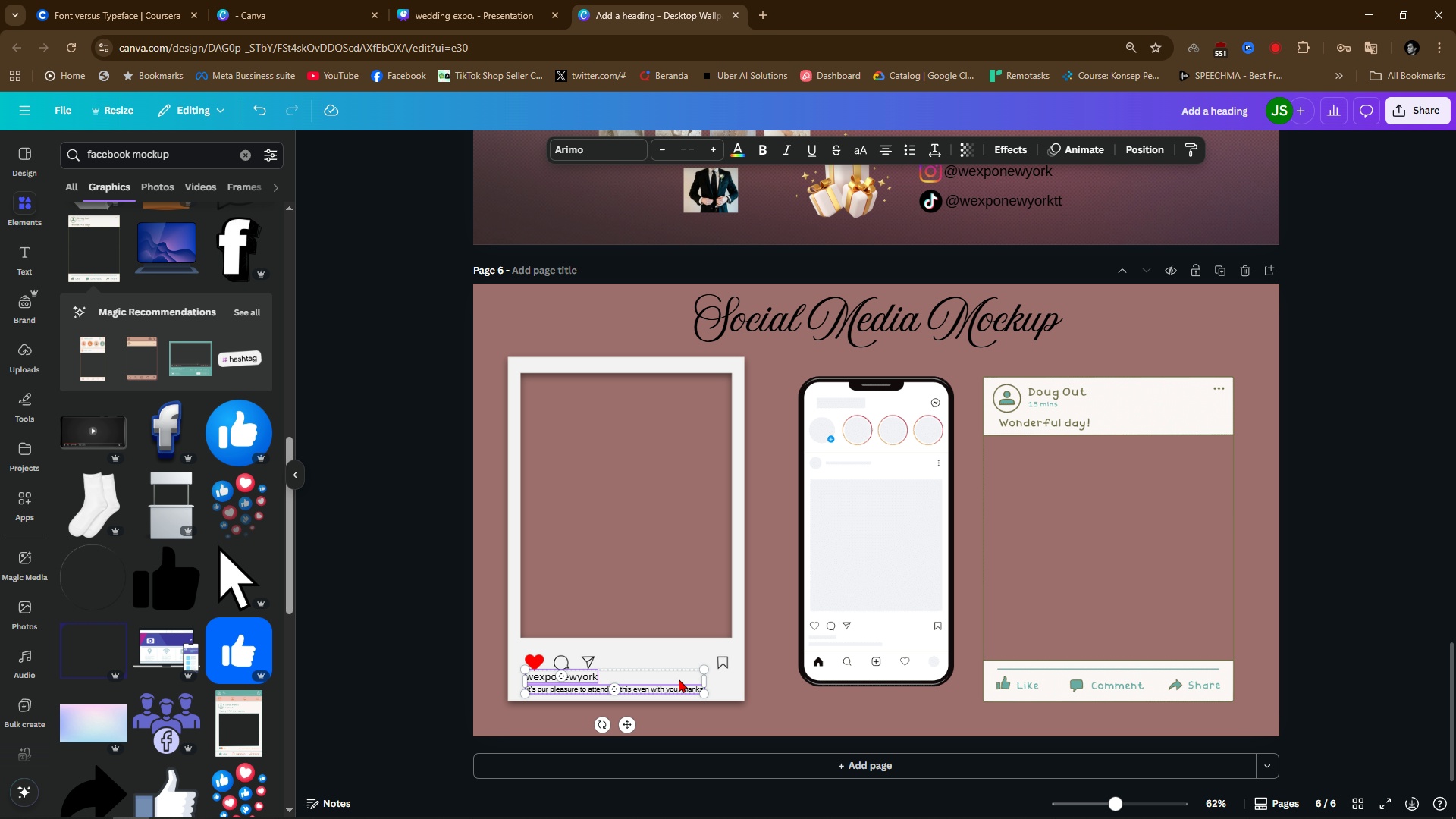 
key(Shift+ShiftLeft)
 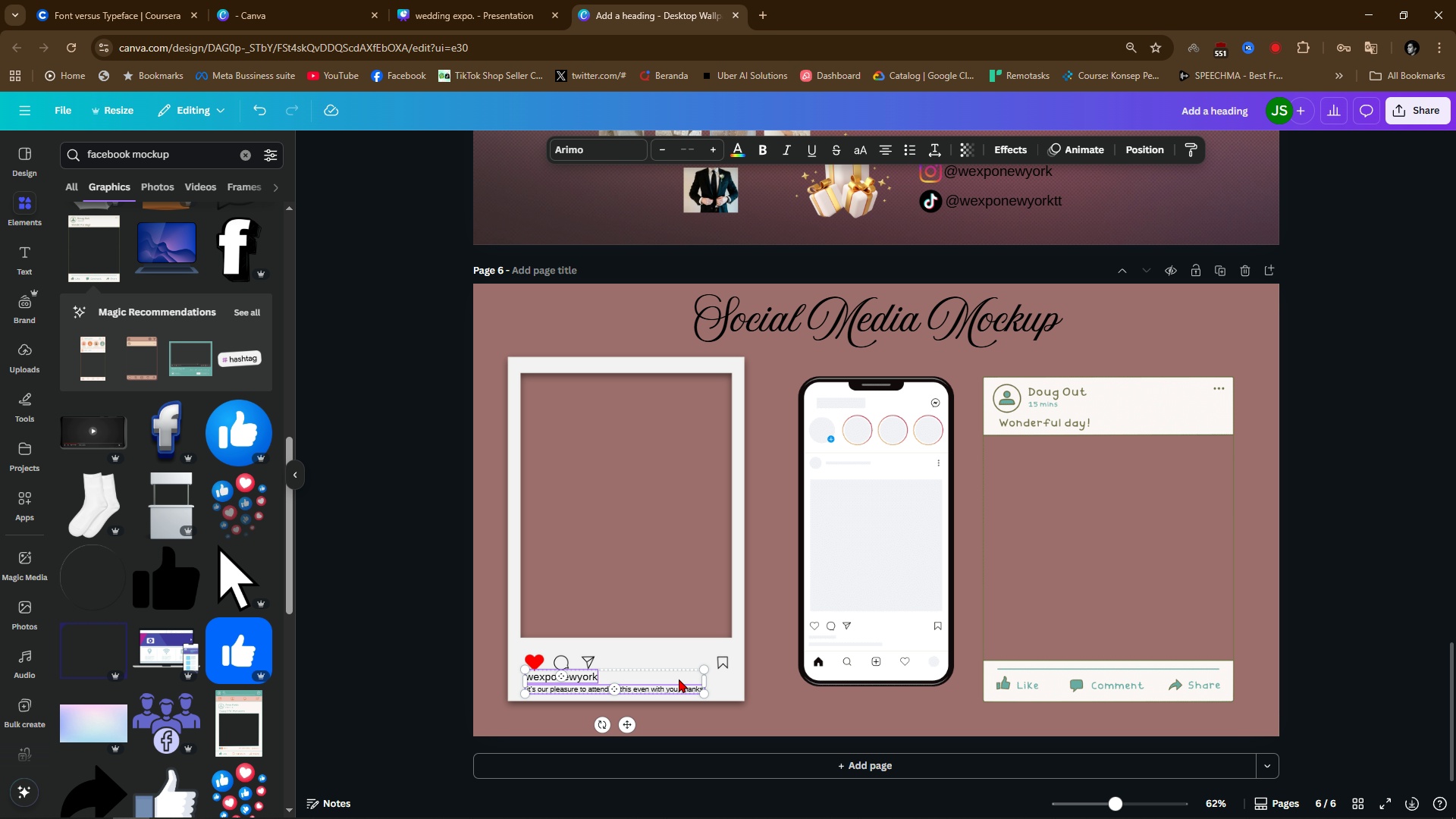 
key(Shift+ShiftLeft)
 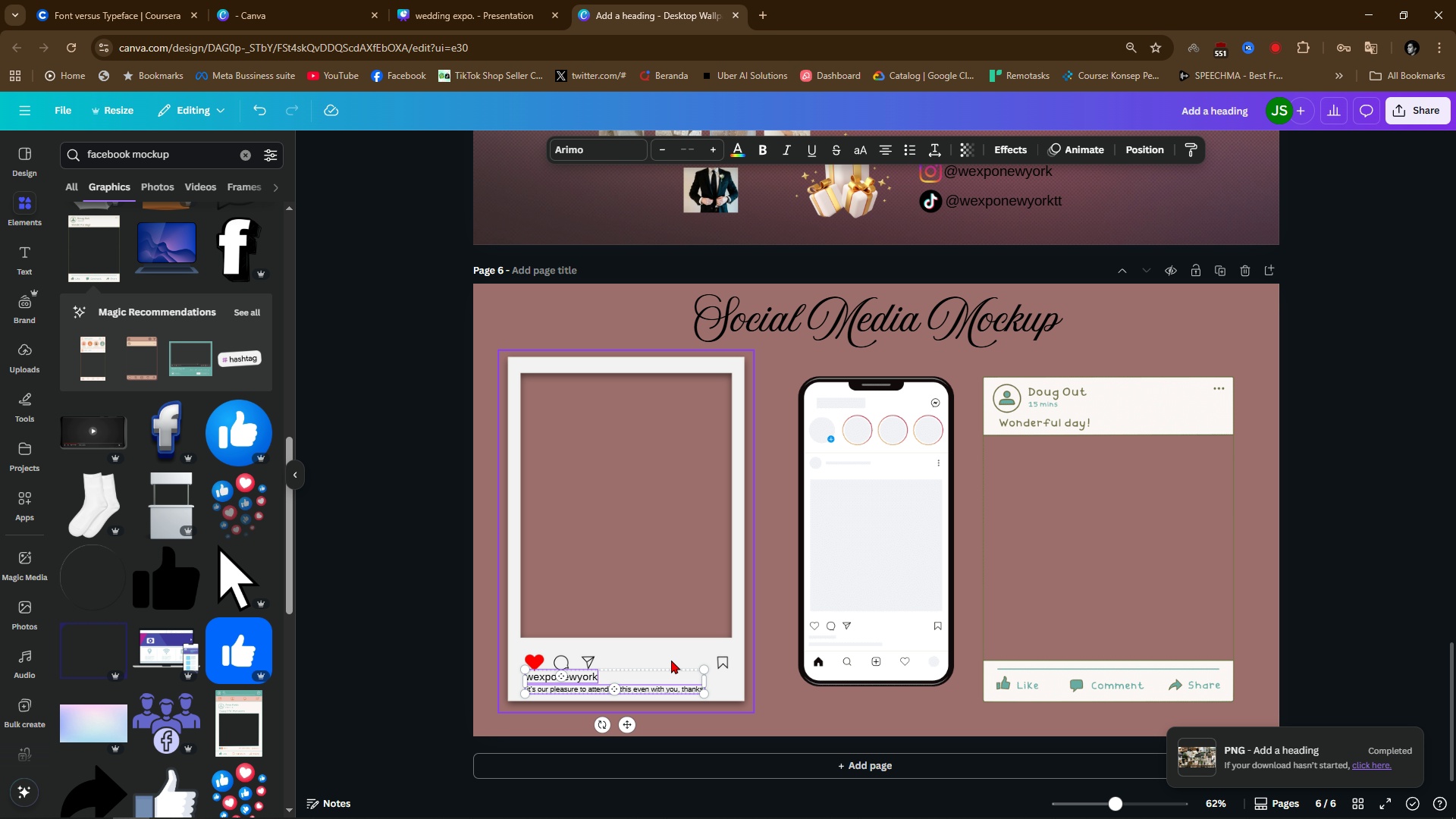 
key(Shift+ShiftLeft)
 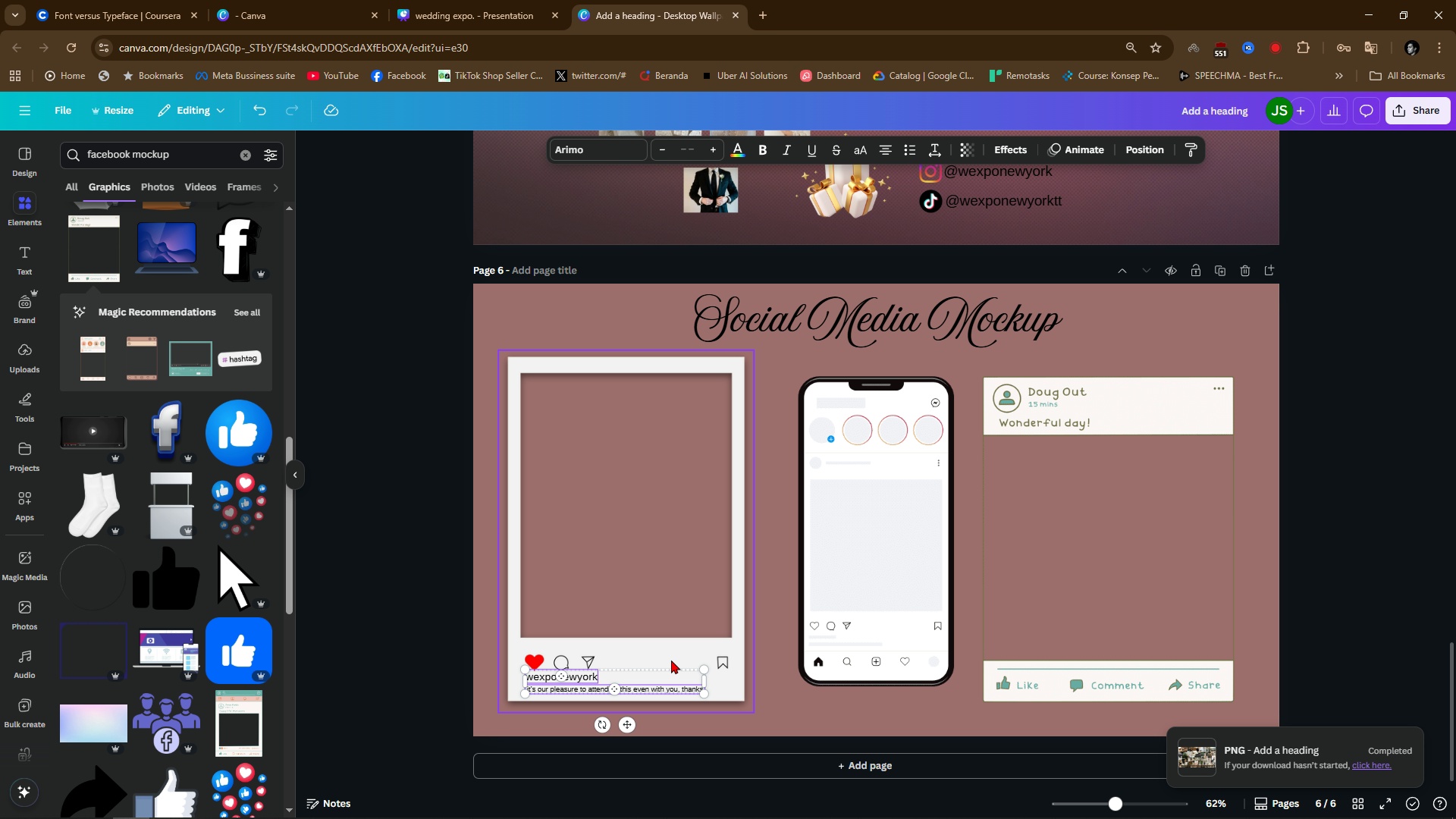 
key(Shift+ShiftLeft)
 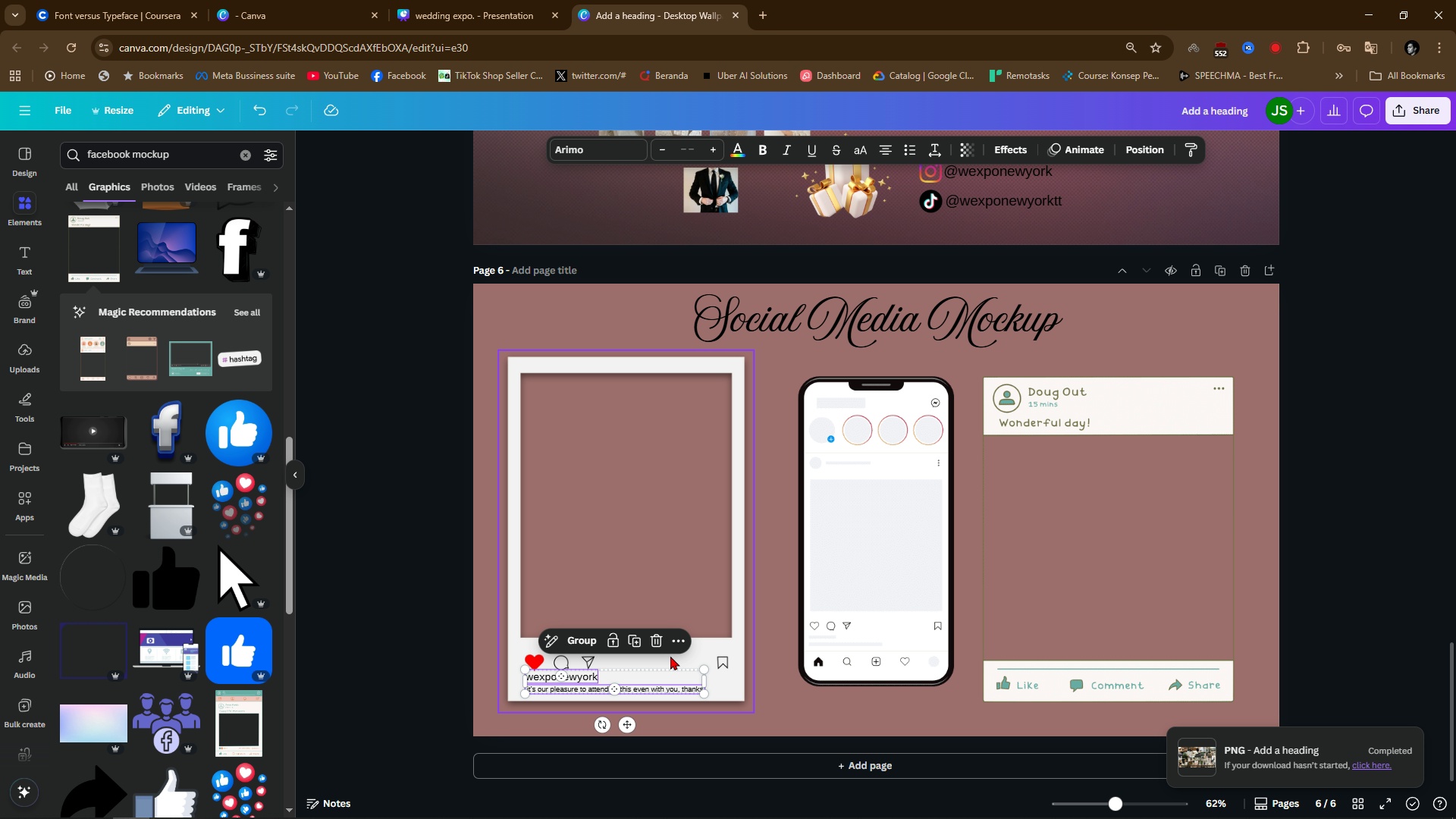 
left_click_drag(start_coordinate=[670, 656], to_coordinate=[672, 642])
 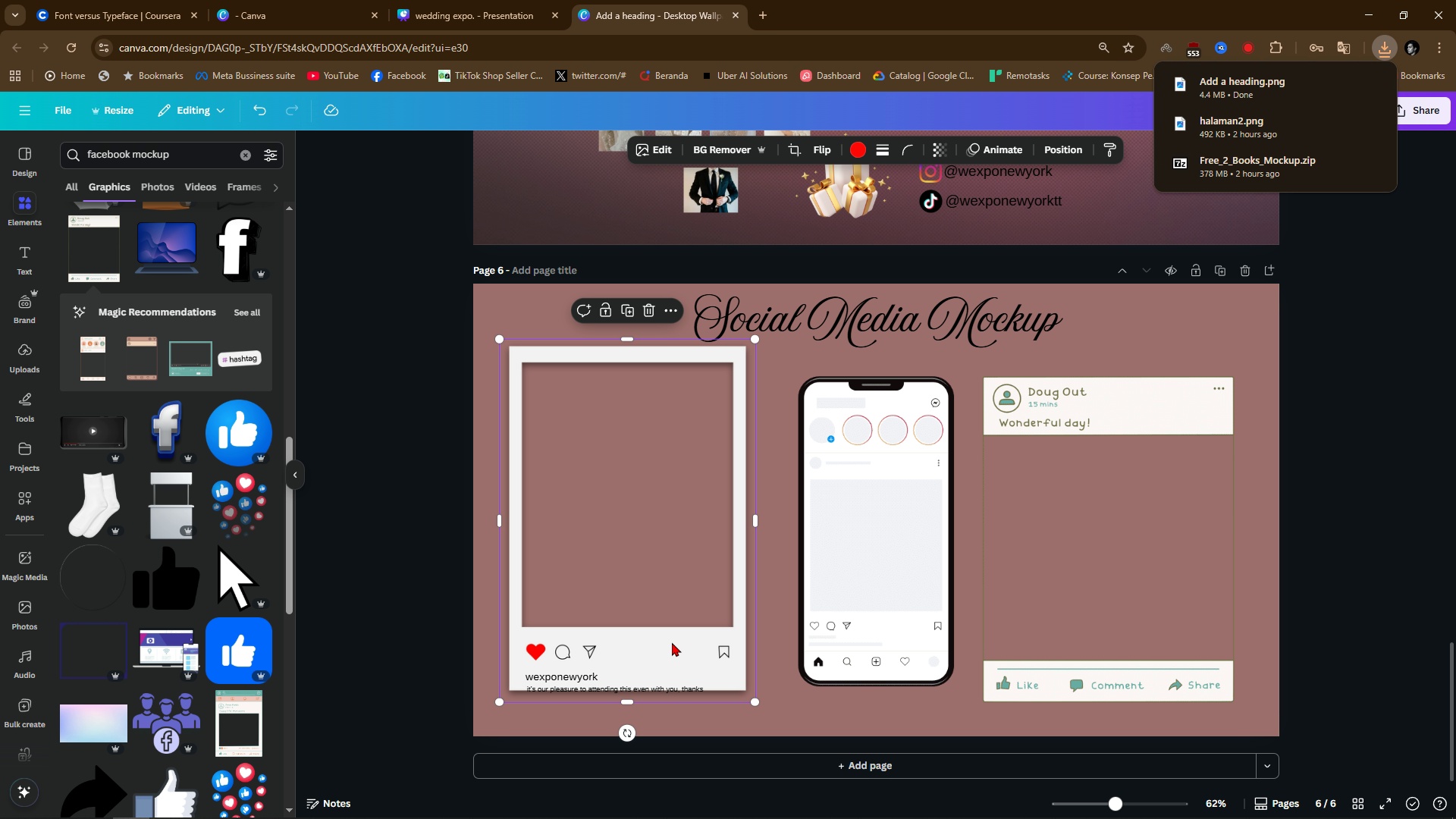 
key(Control+Z)
 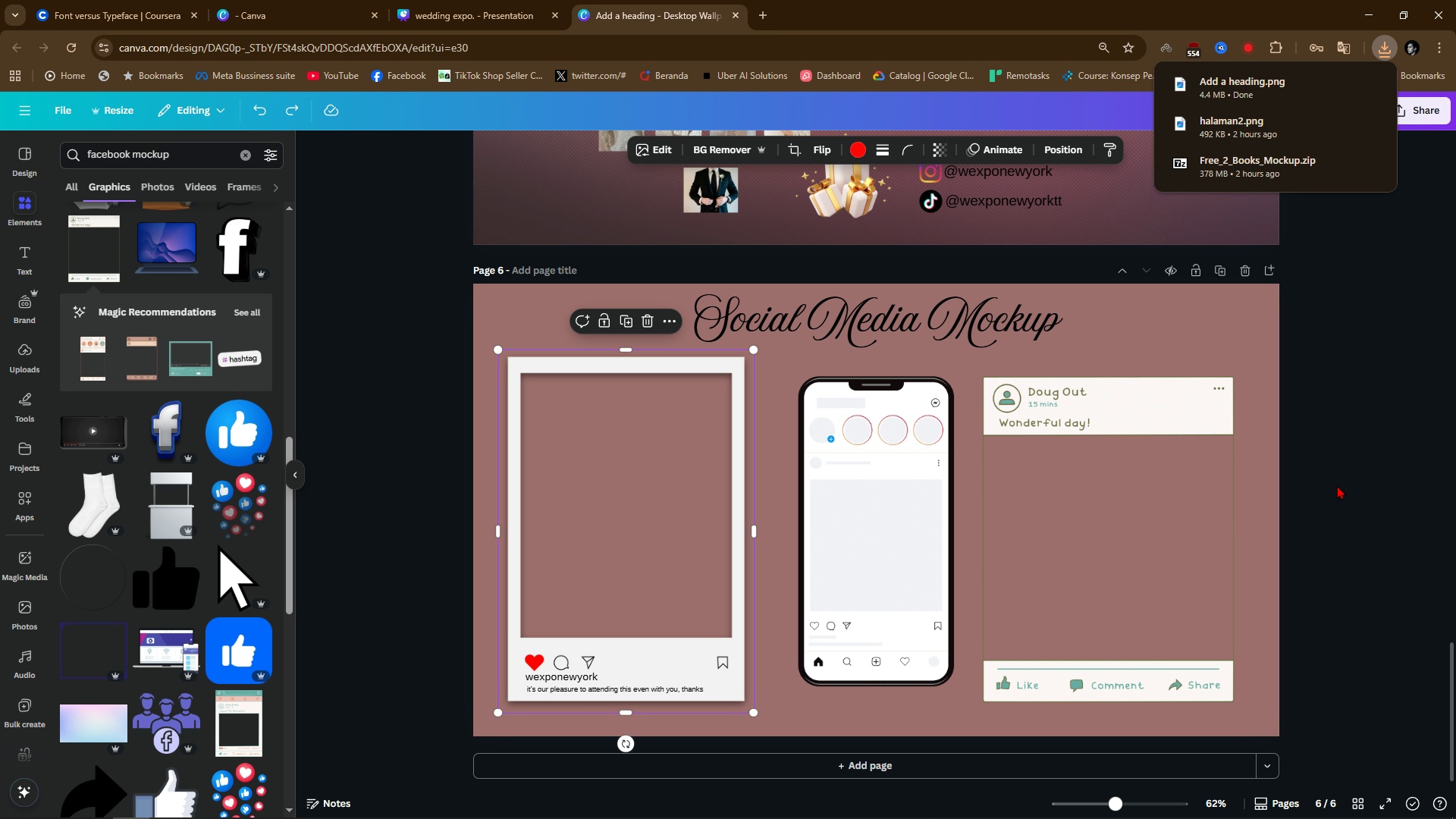 
left_click([1339, 485])
 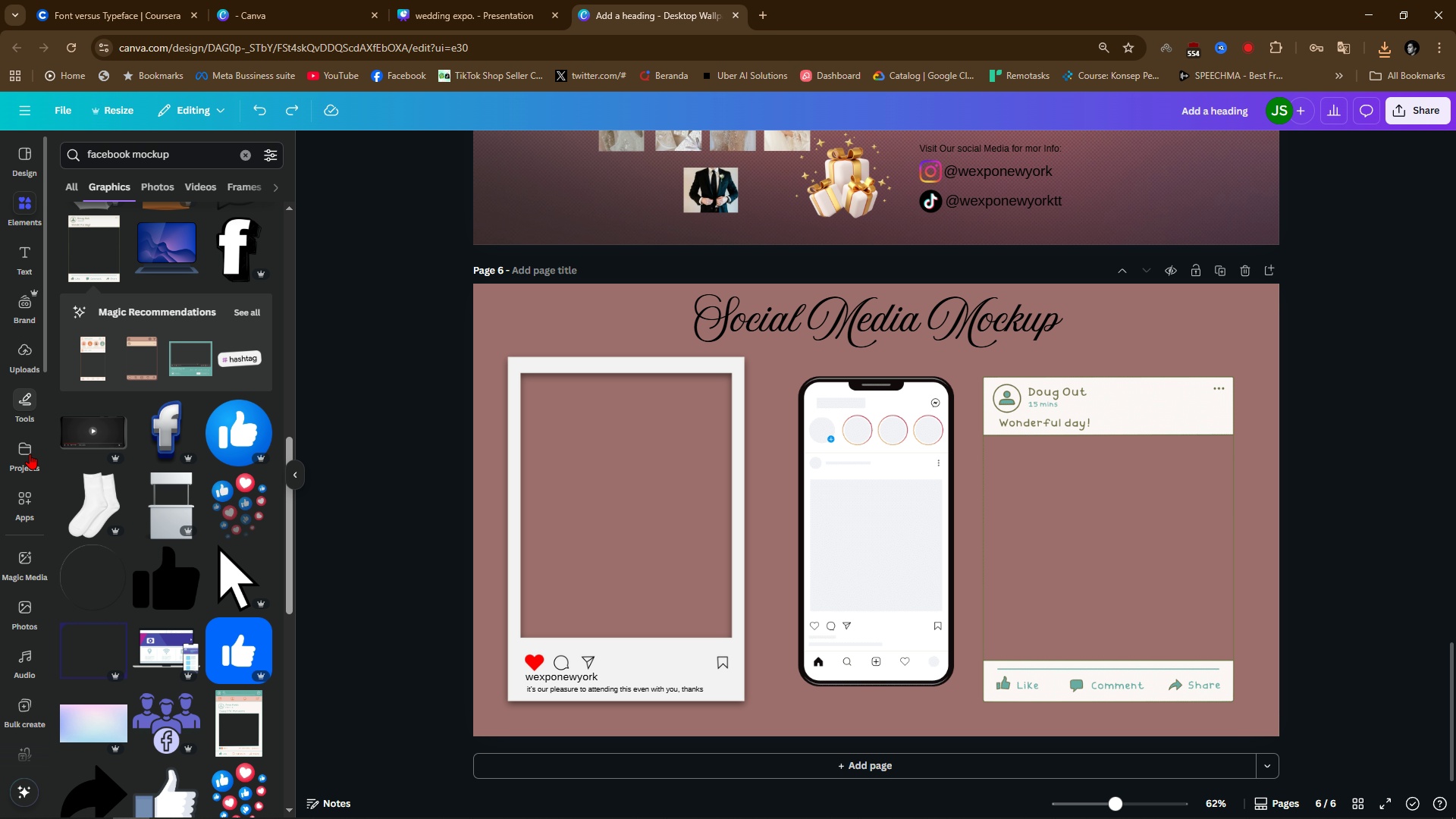 
left_click([30, 353])
 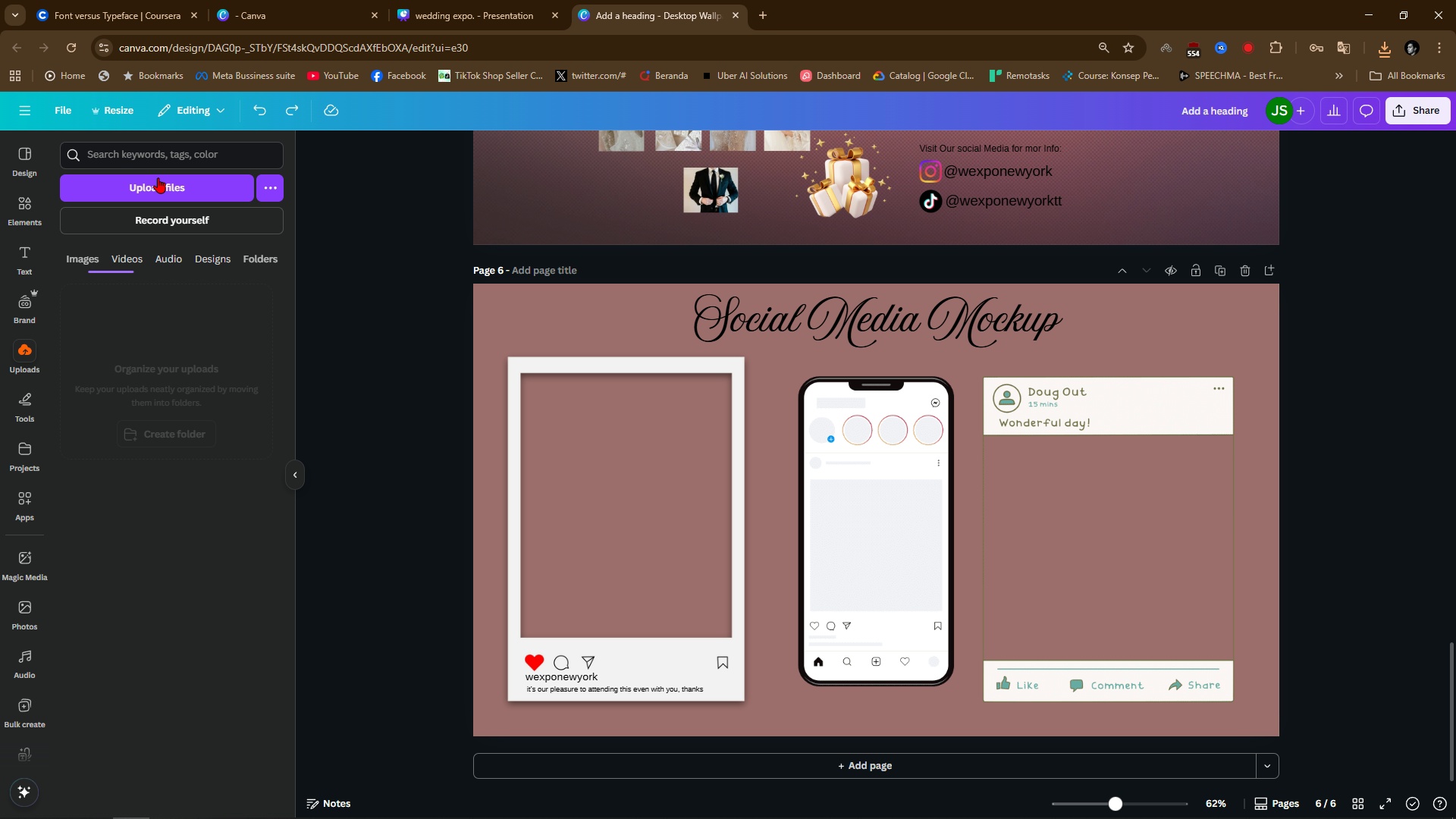 
left_click([158, 174])
 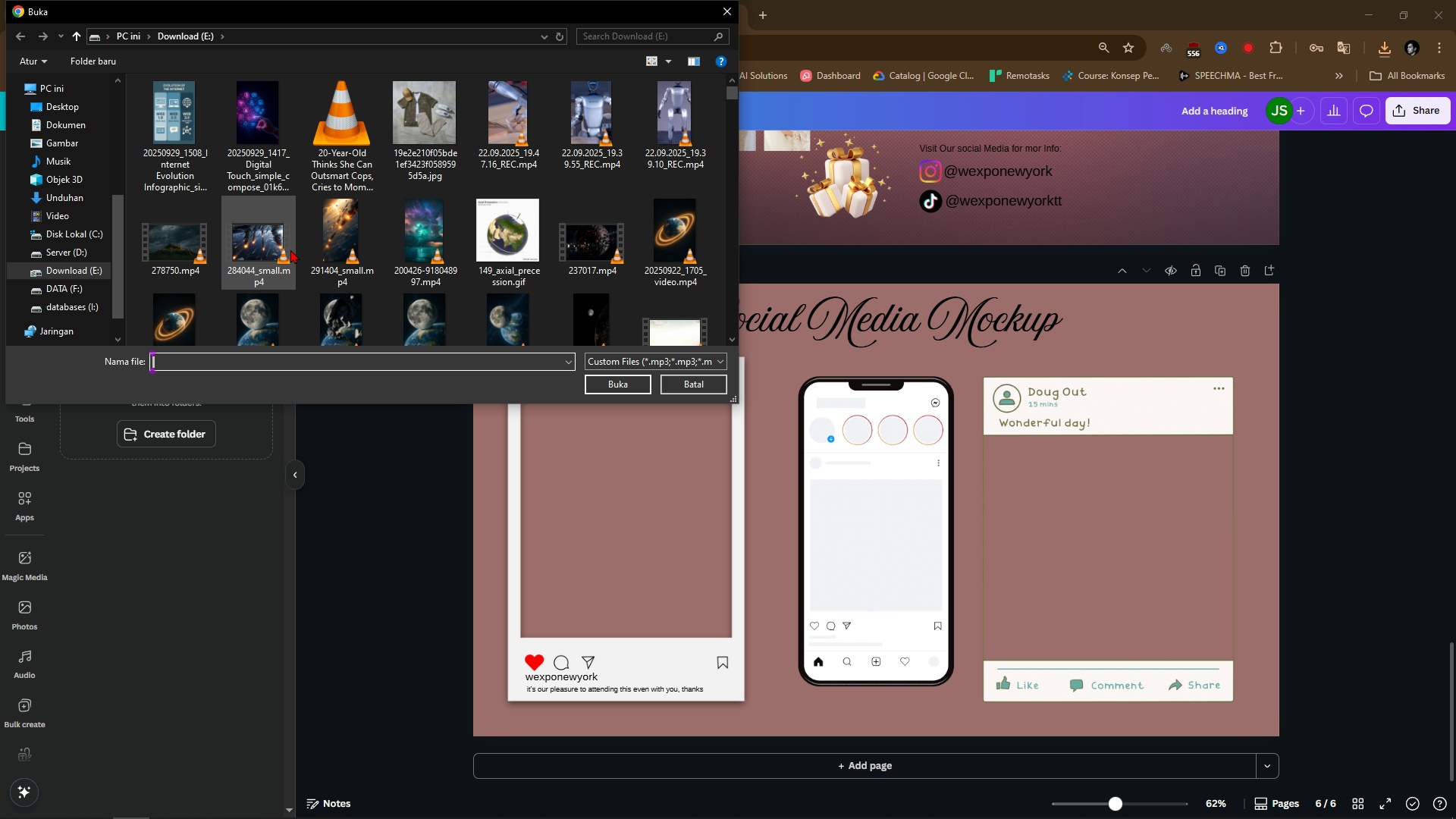 
scroll: coordinate [290, 249], scroll_direction: up, amount: 1.0
 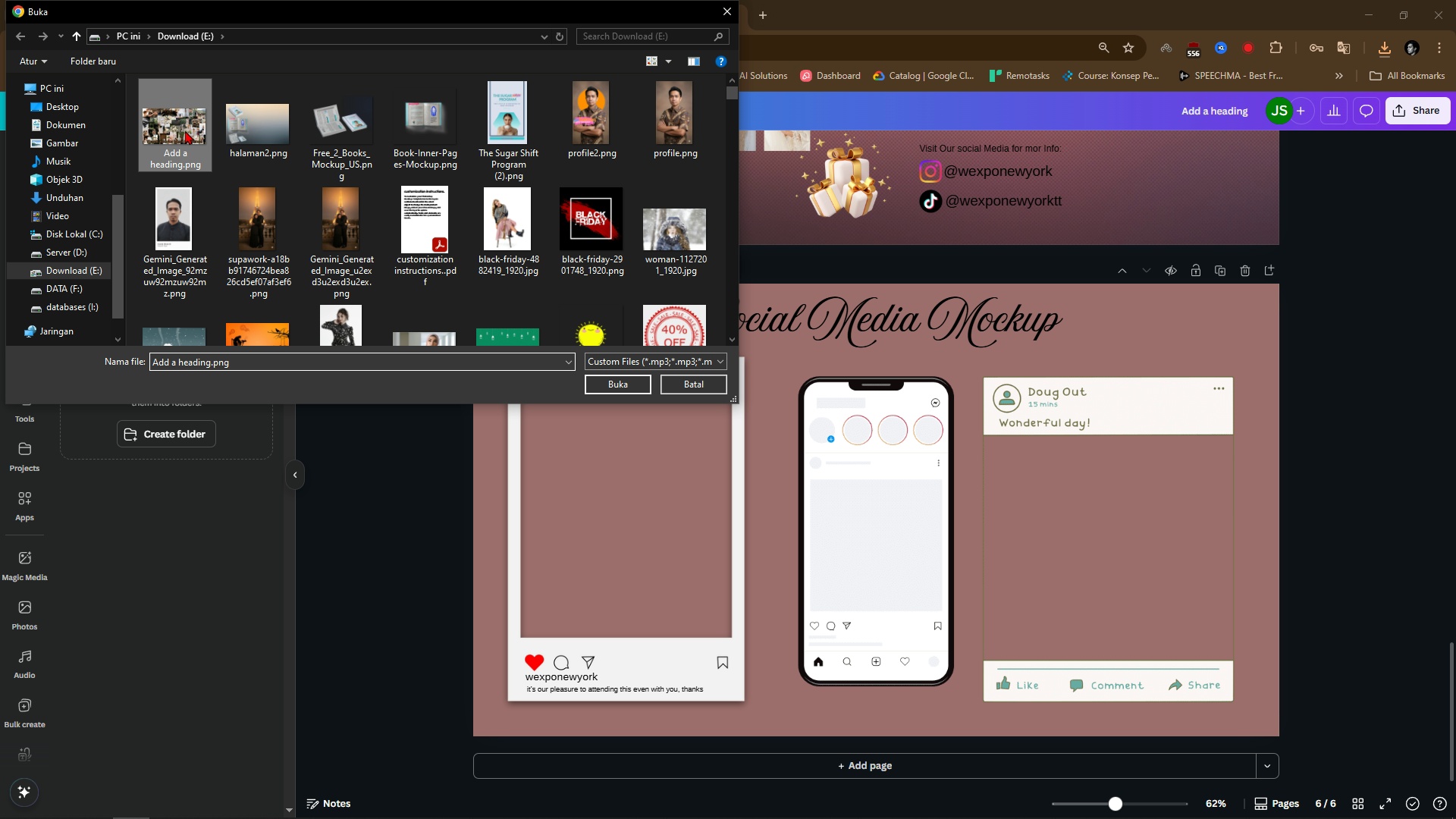 
double_click([185, 130])
 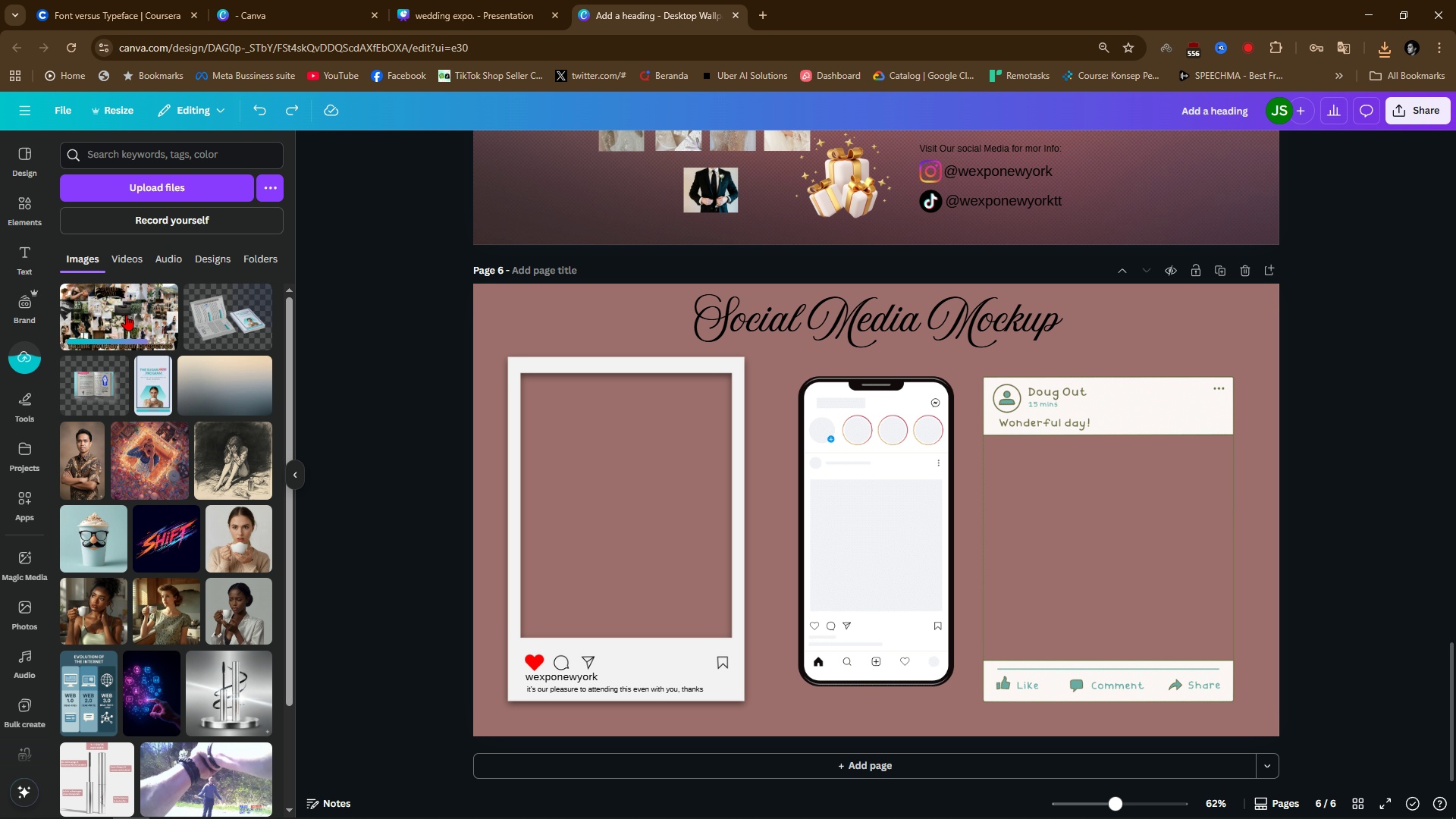 
left_click_drag(start_coordinate=[1003, 530], to_coordinate=[1250, 525])
 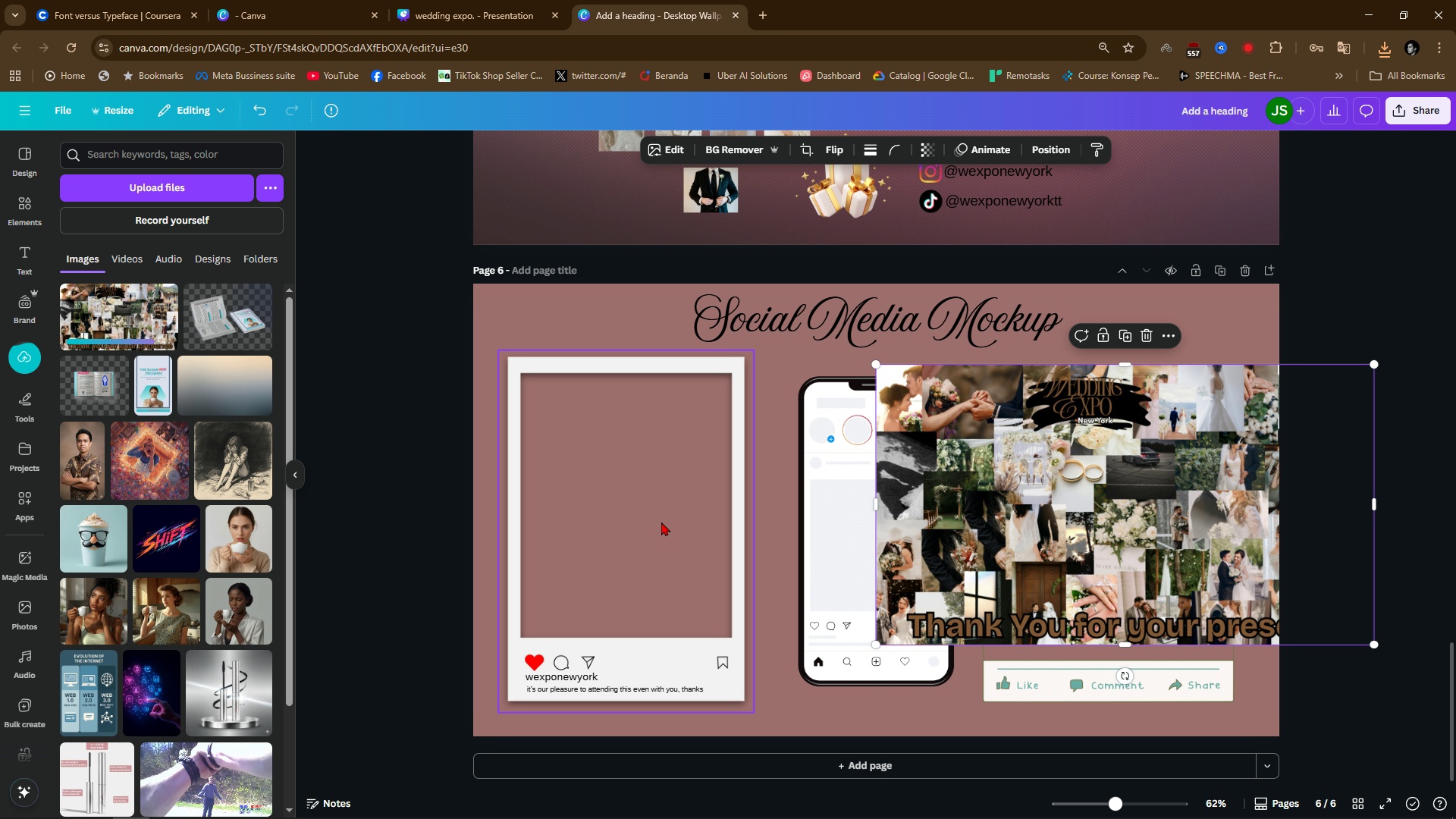 
left_click([661, 522])
 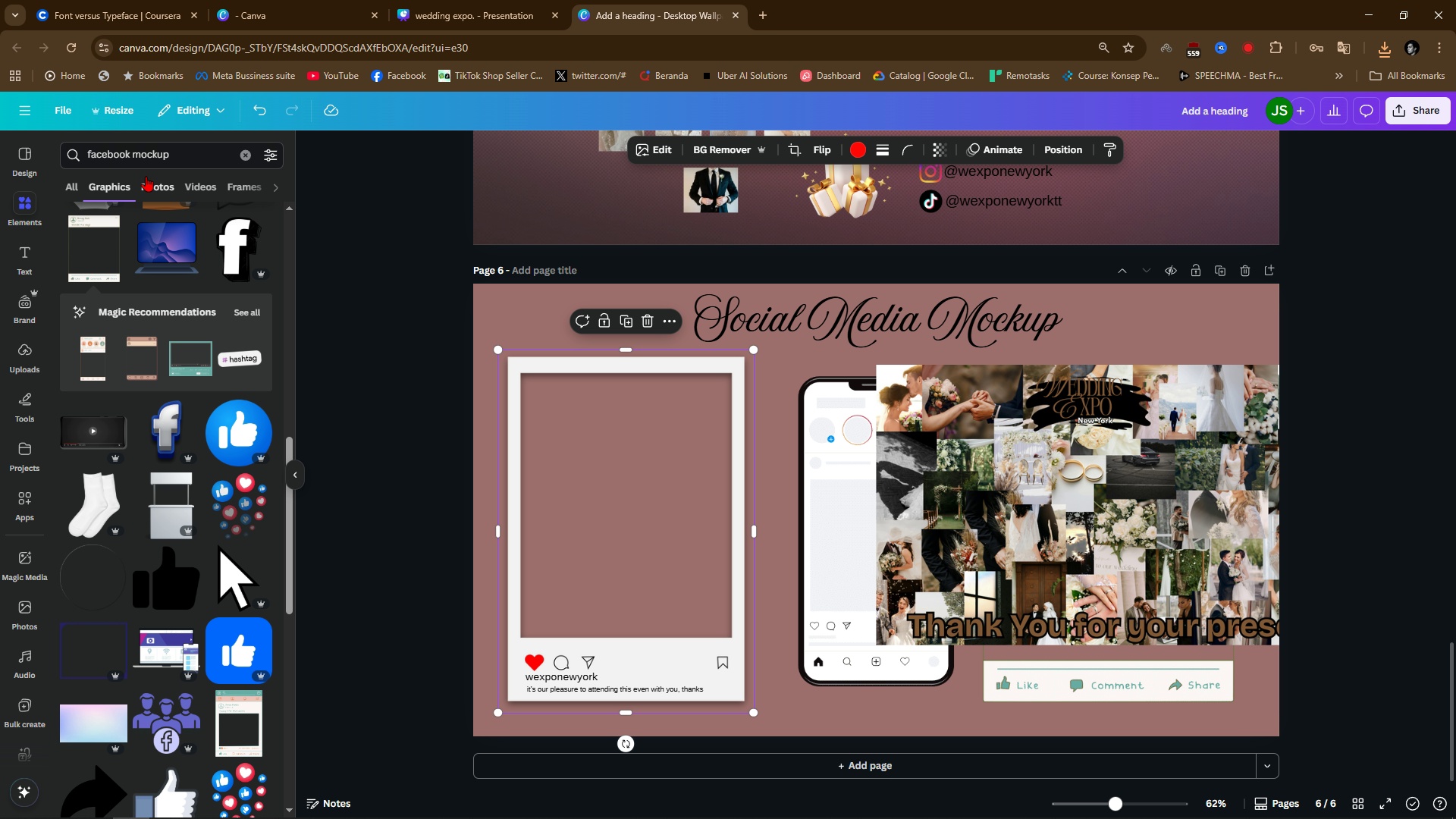 
double_click([190, 155])
 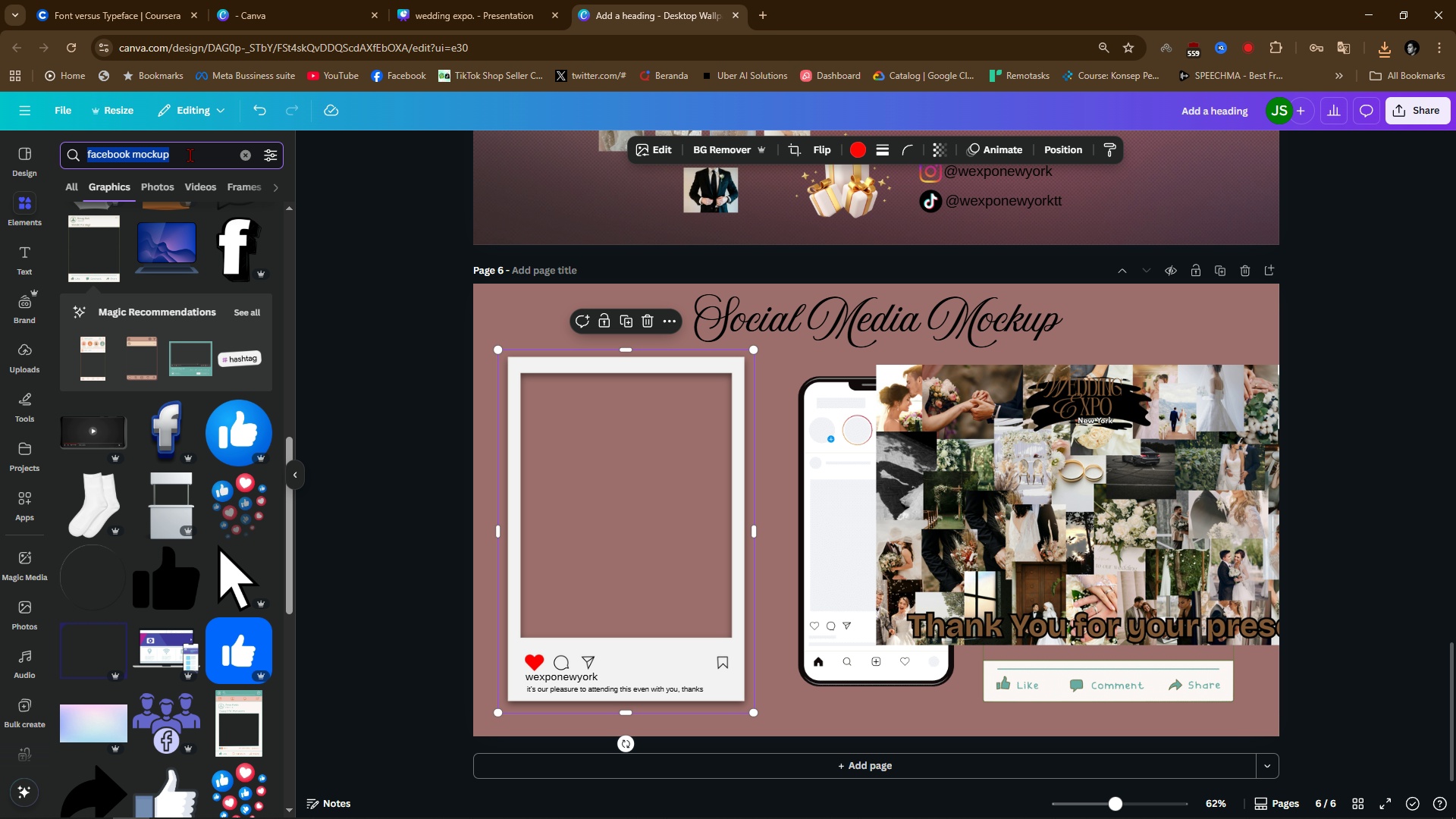 
triple_click([190, 155])
 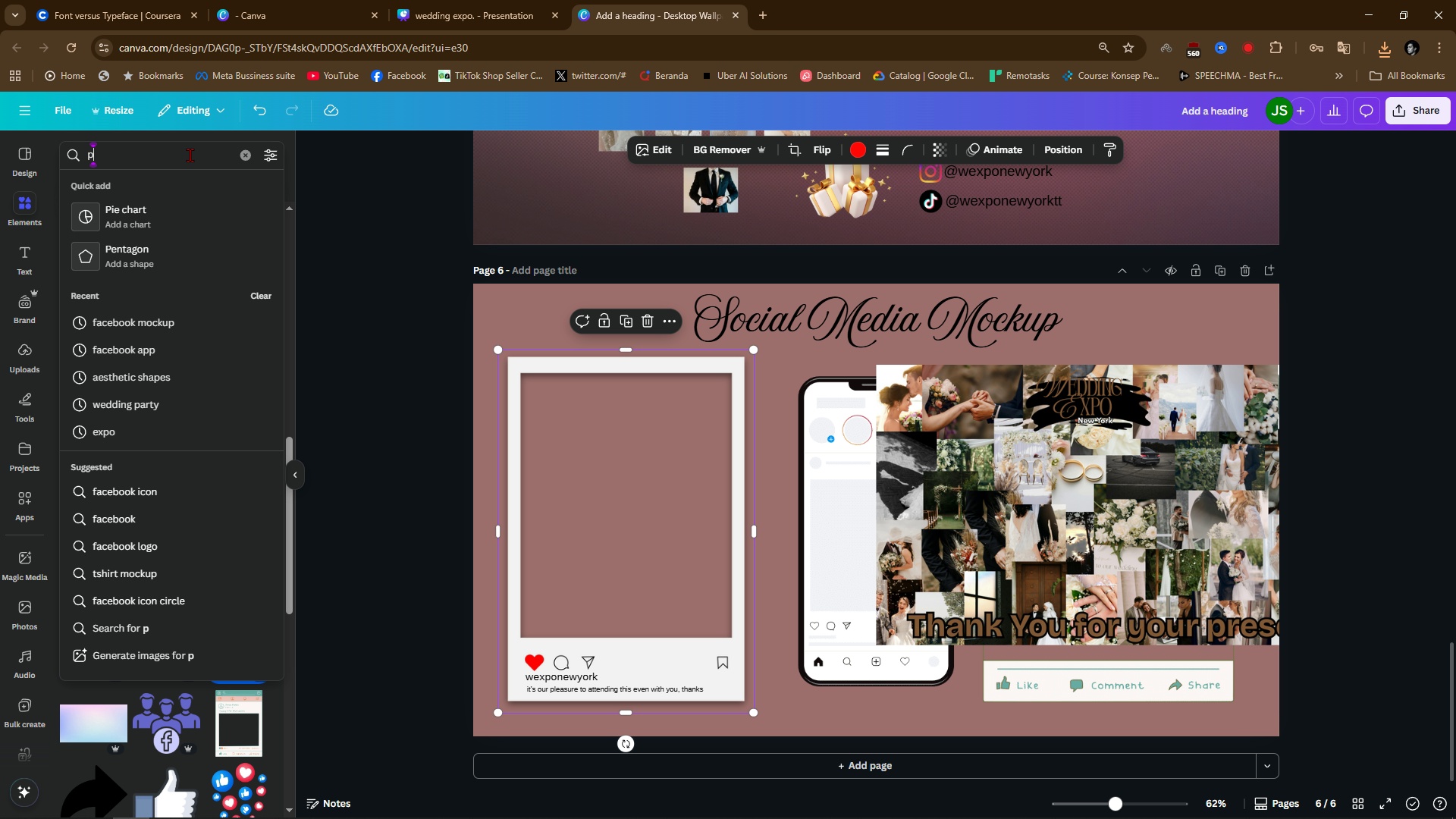 
type(picture rf)
key(Backspace)
key(Backspace)
type(frame)
 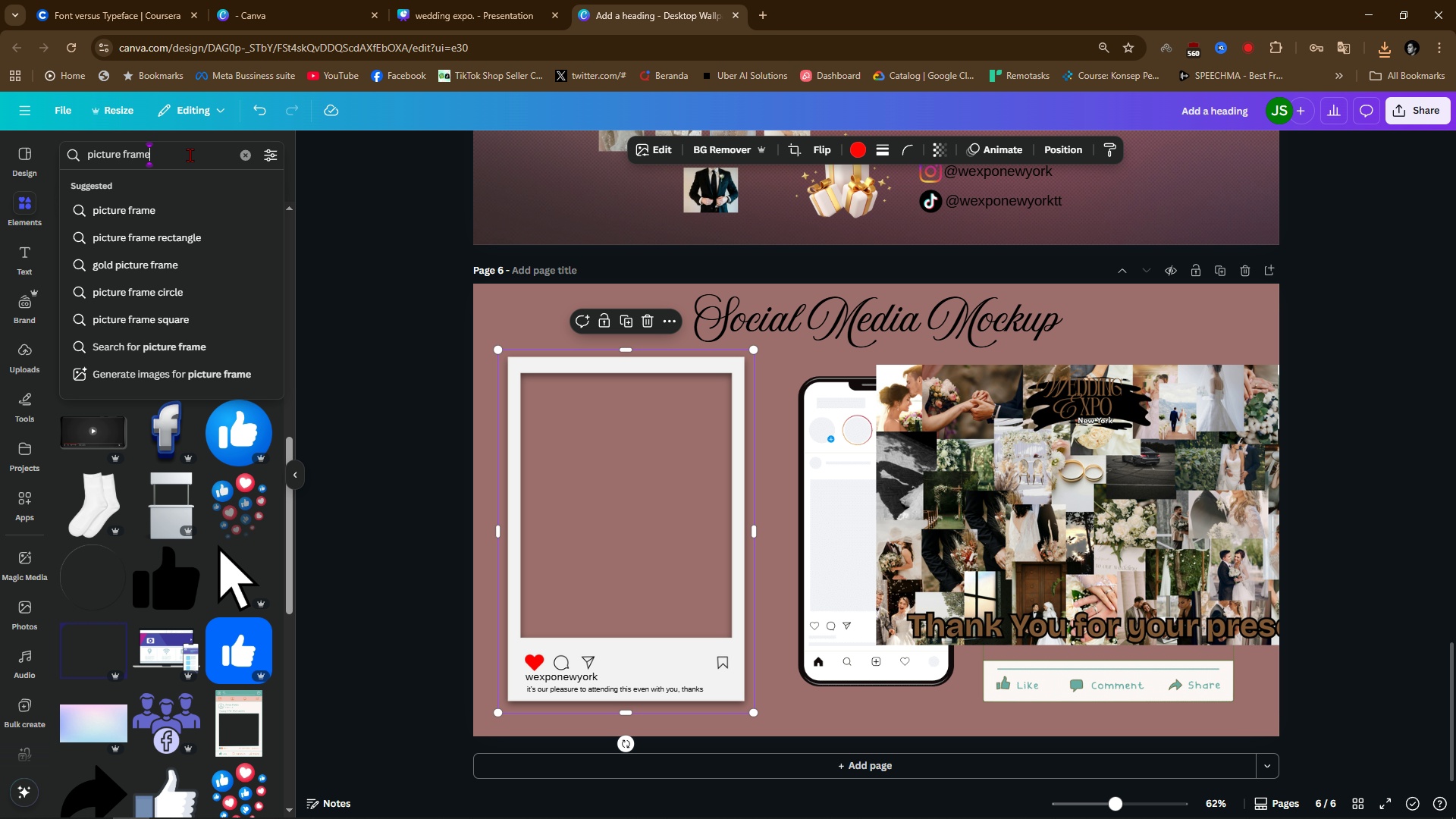 
key(Enter)
 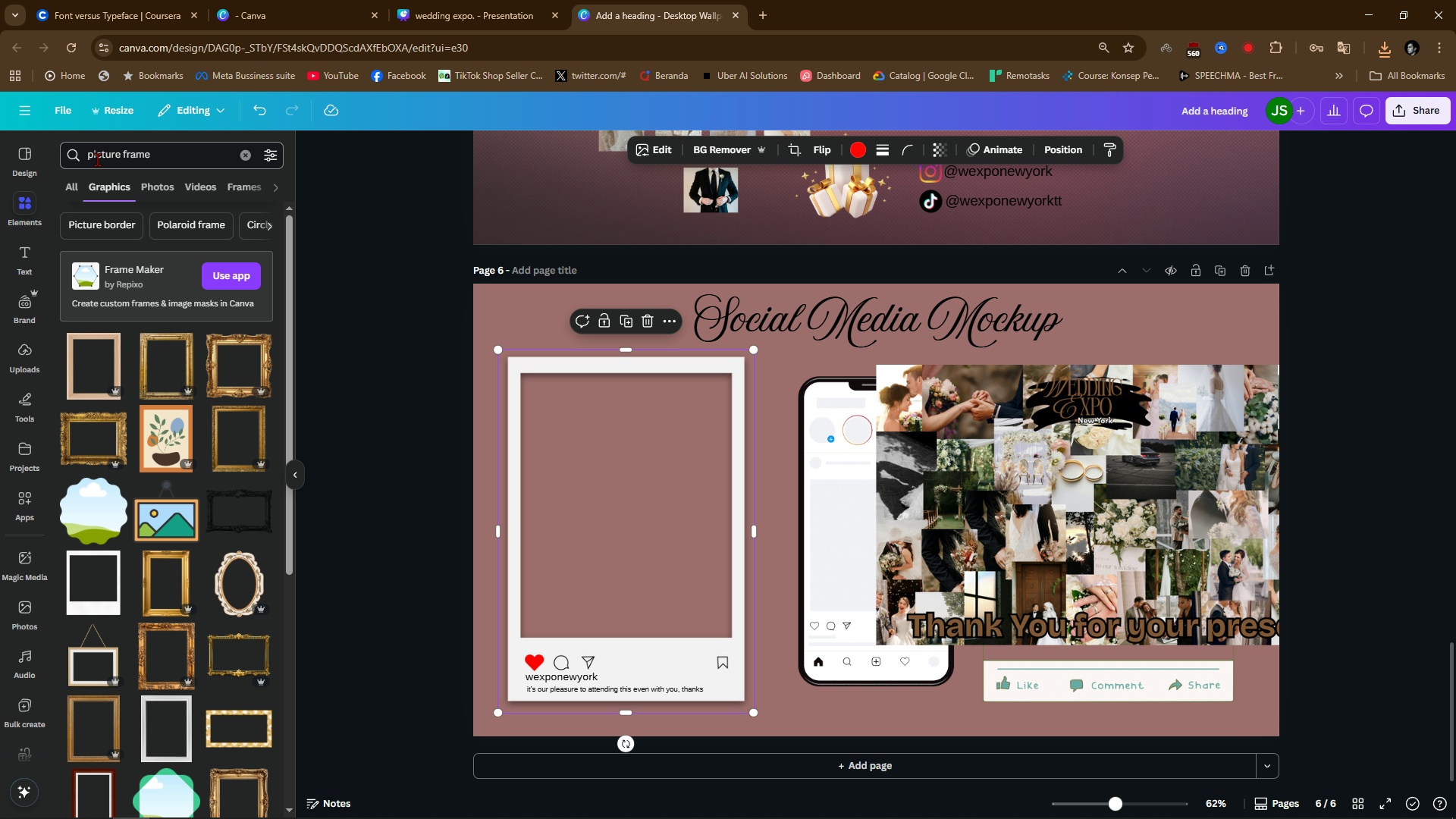 
left_click([77, 185])
 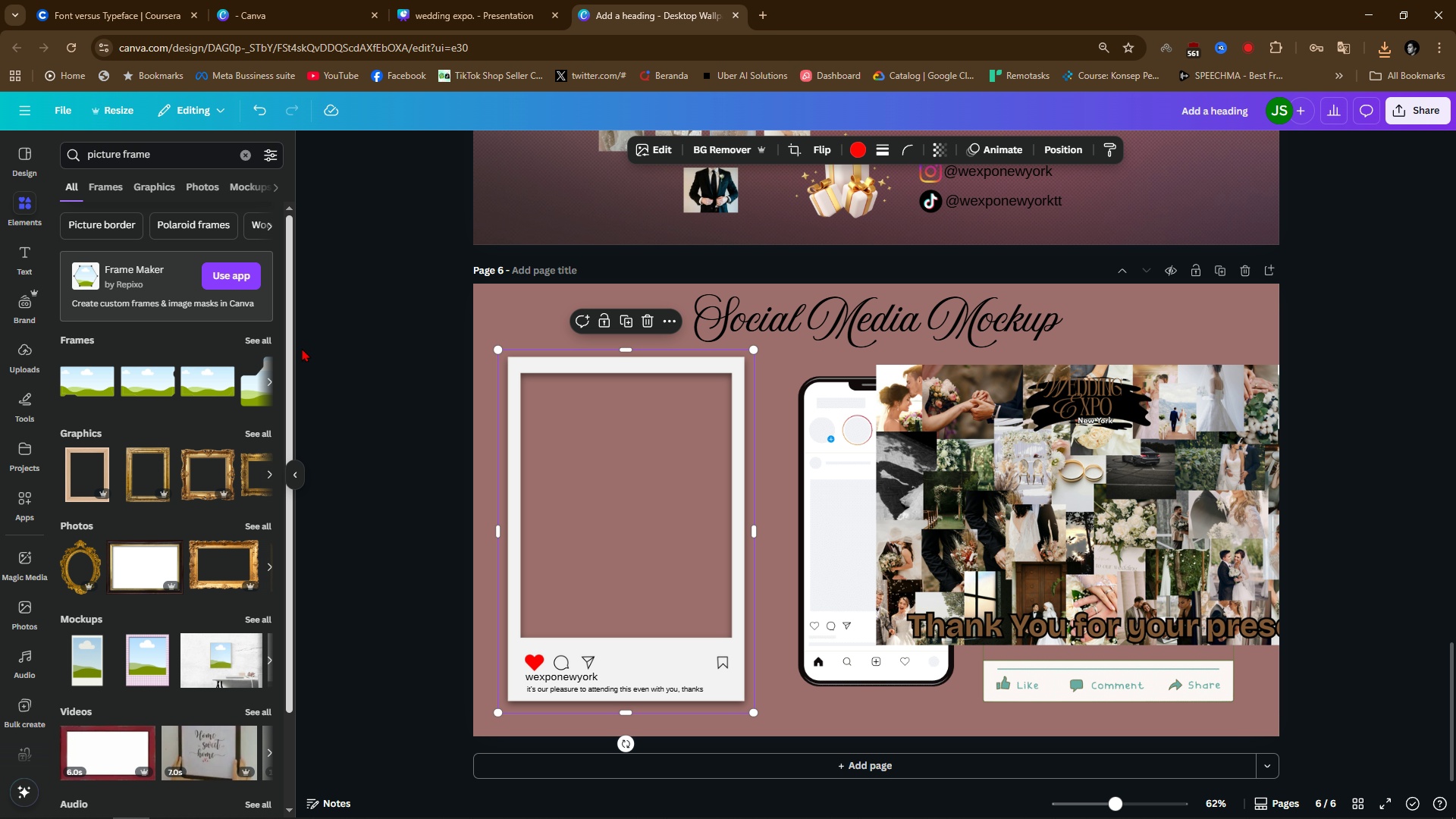 
left_click([265, 340])
 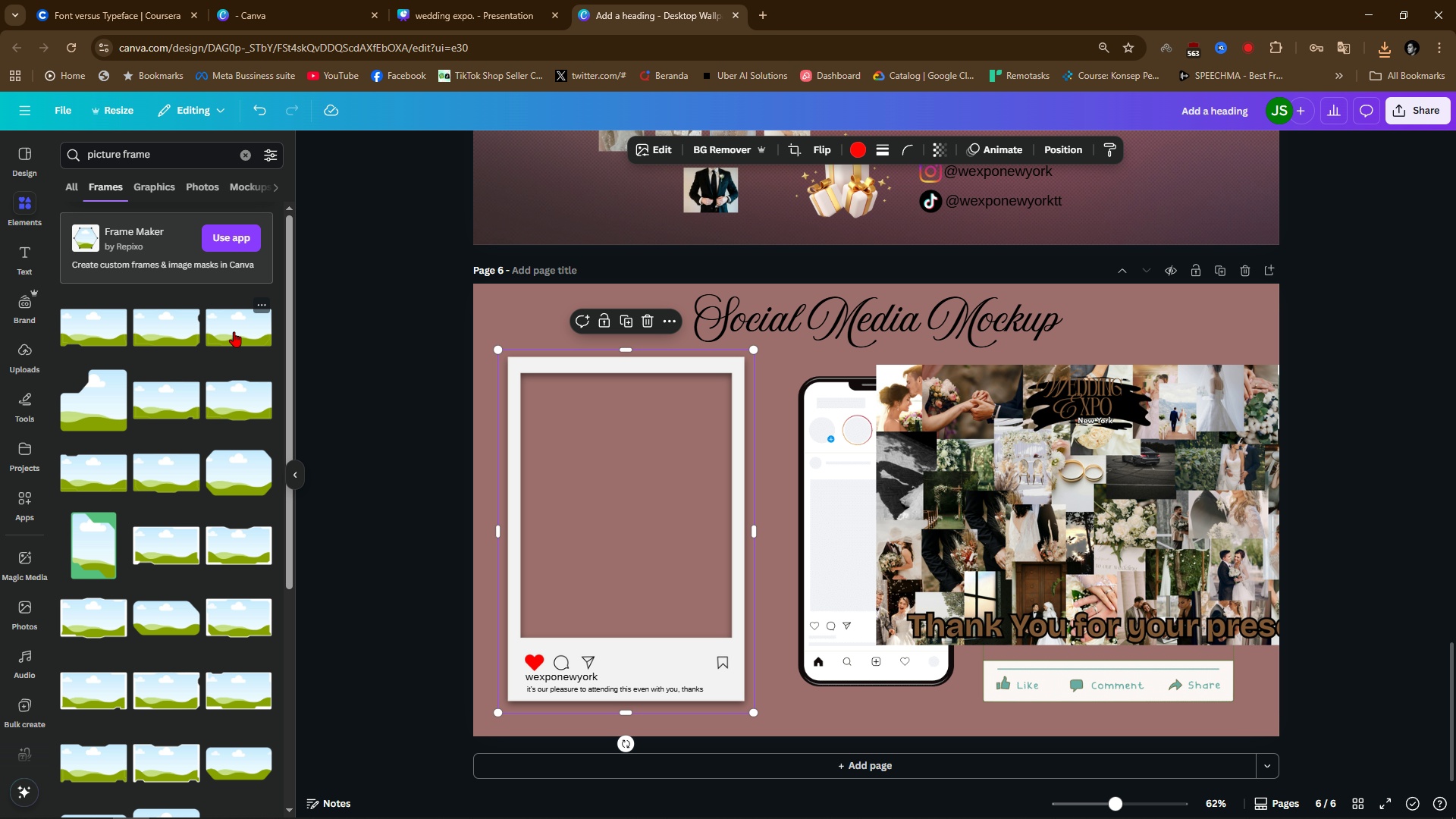 
left_click_drag(start_coordinate=[235, 331], to_coordinate=[619, 495])
 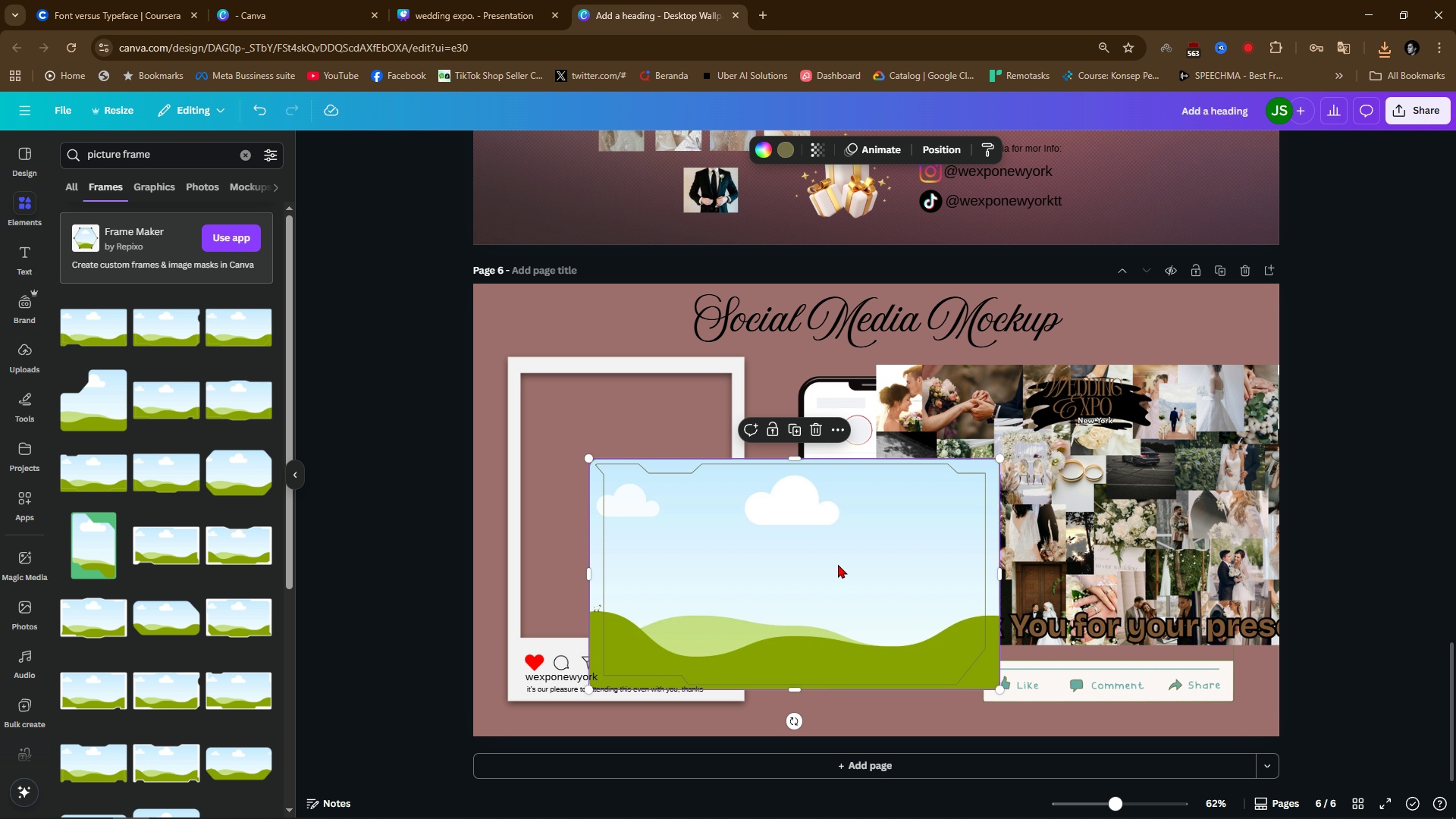 
left_click_drag(start_coordinate=[832, 566], to_coordinate=[808, 537])
 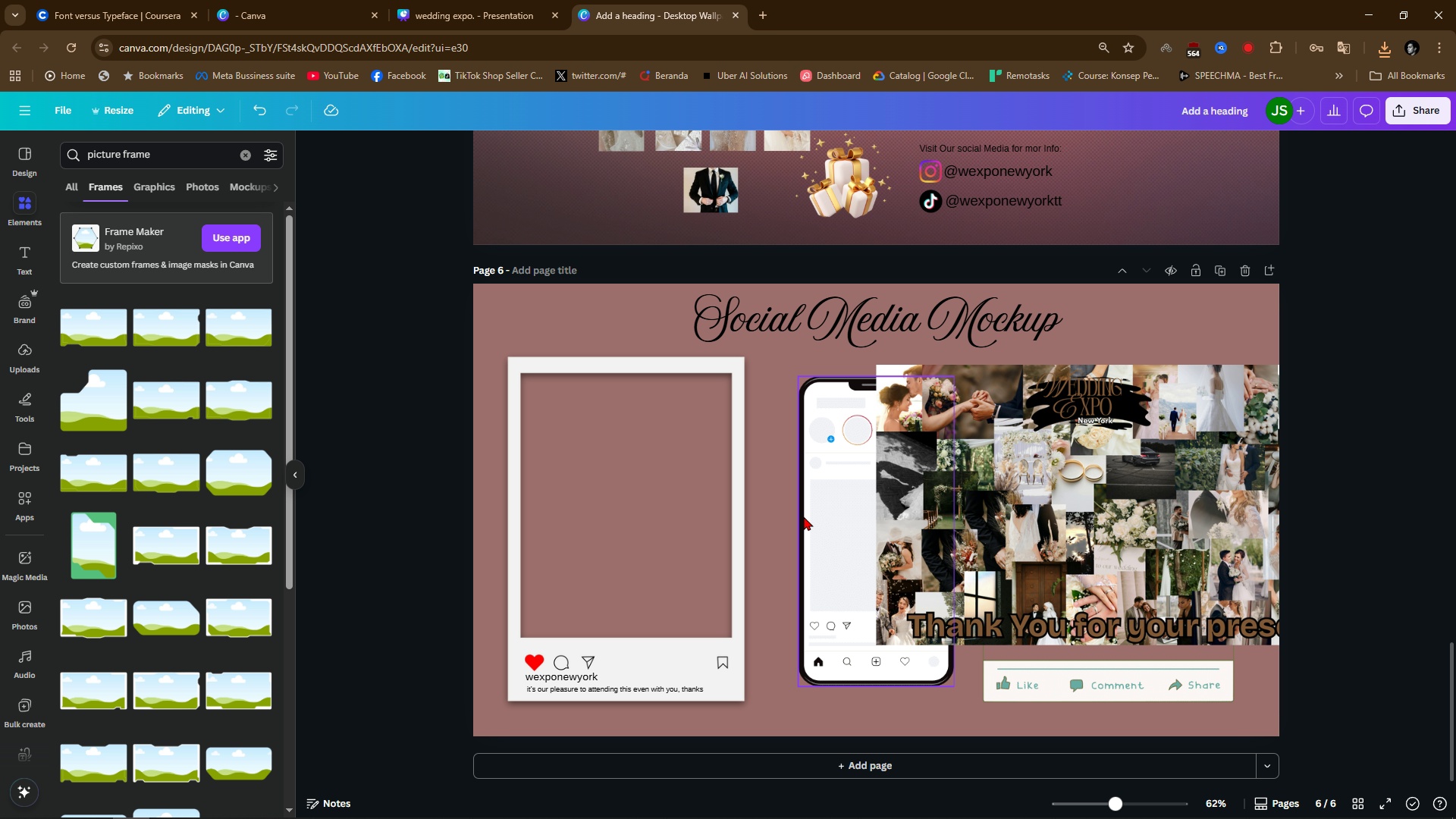 
key(Backspace)
 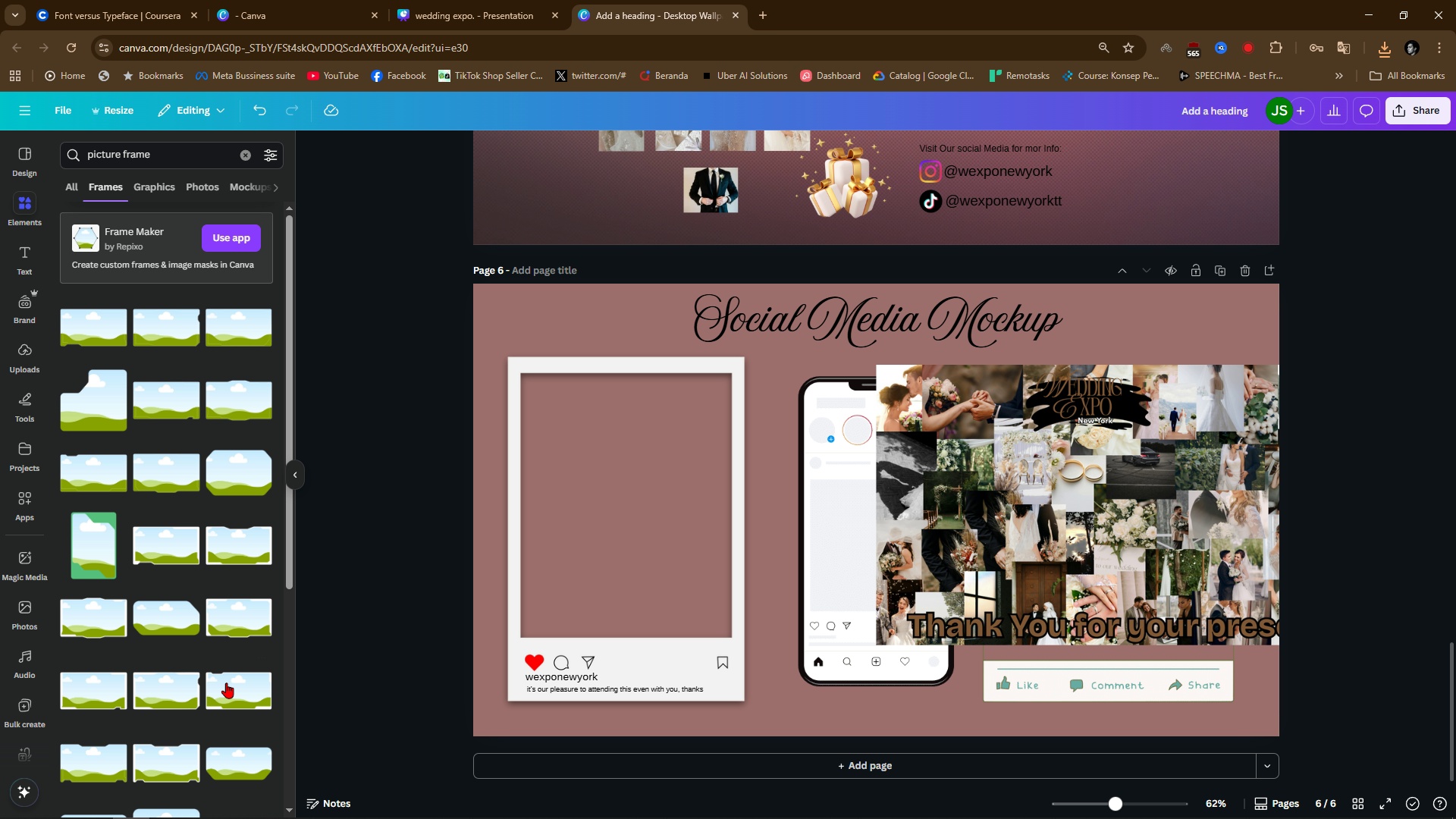 
scroll: coordinate [186, 699], scroll_direction: down, amount: 4.0
 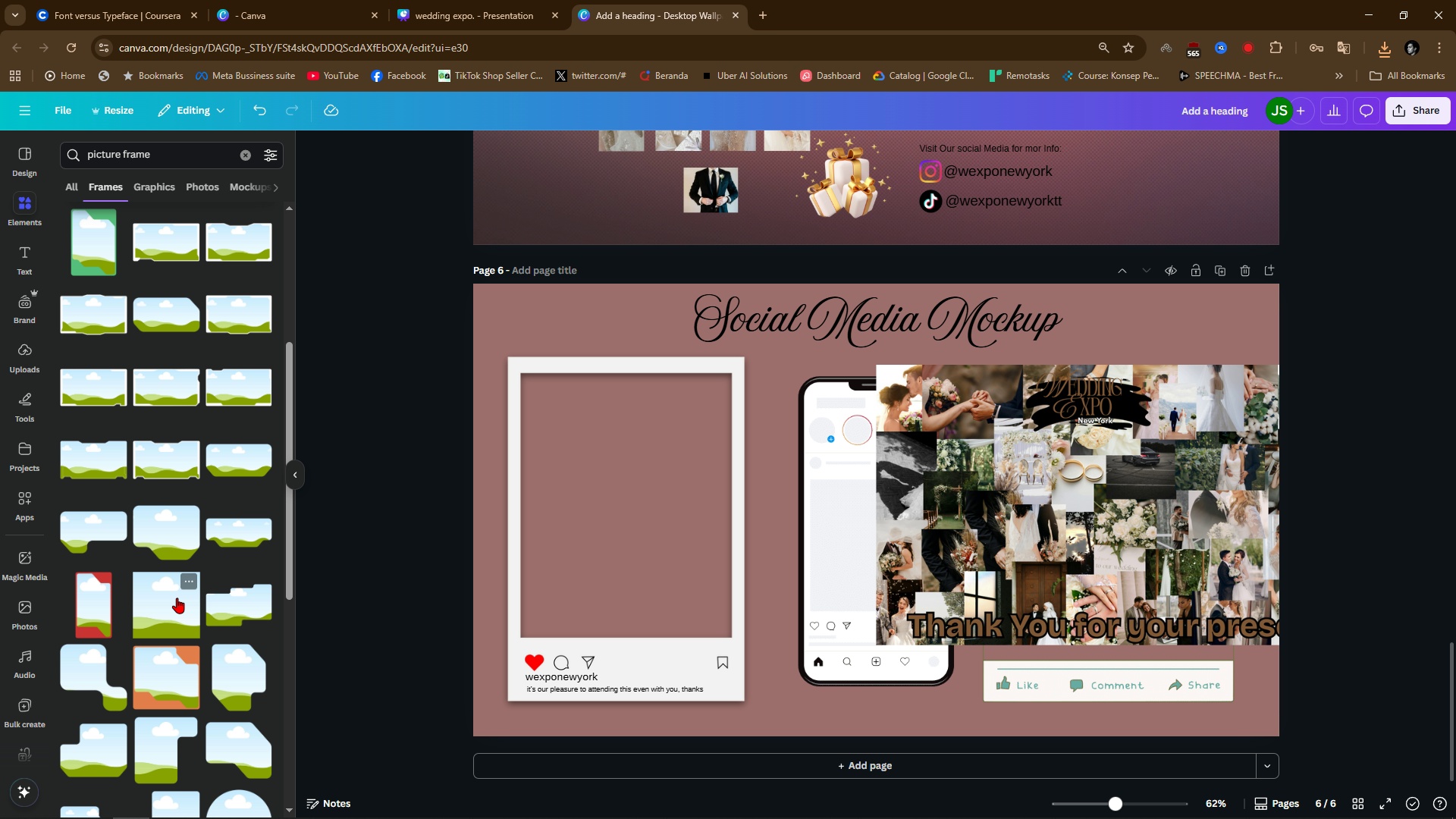 
left_click([177, 598])
 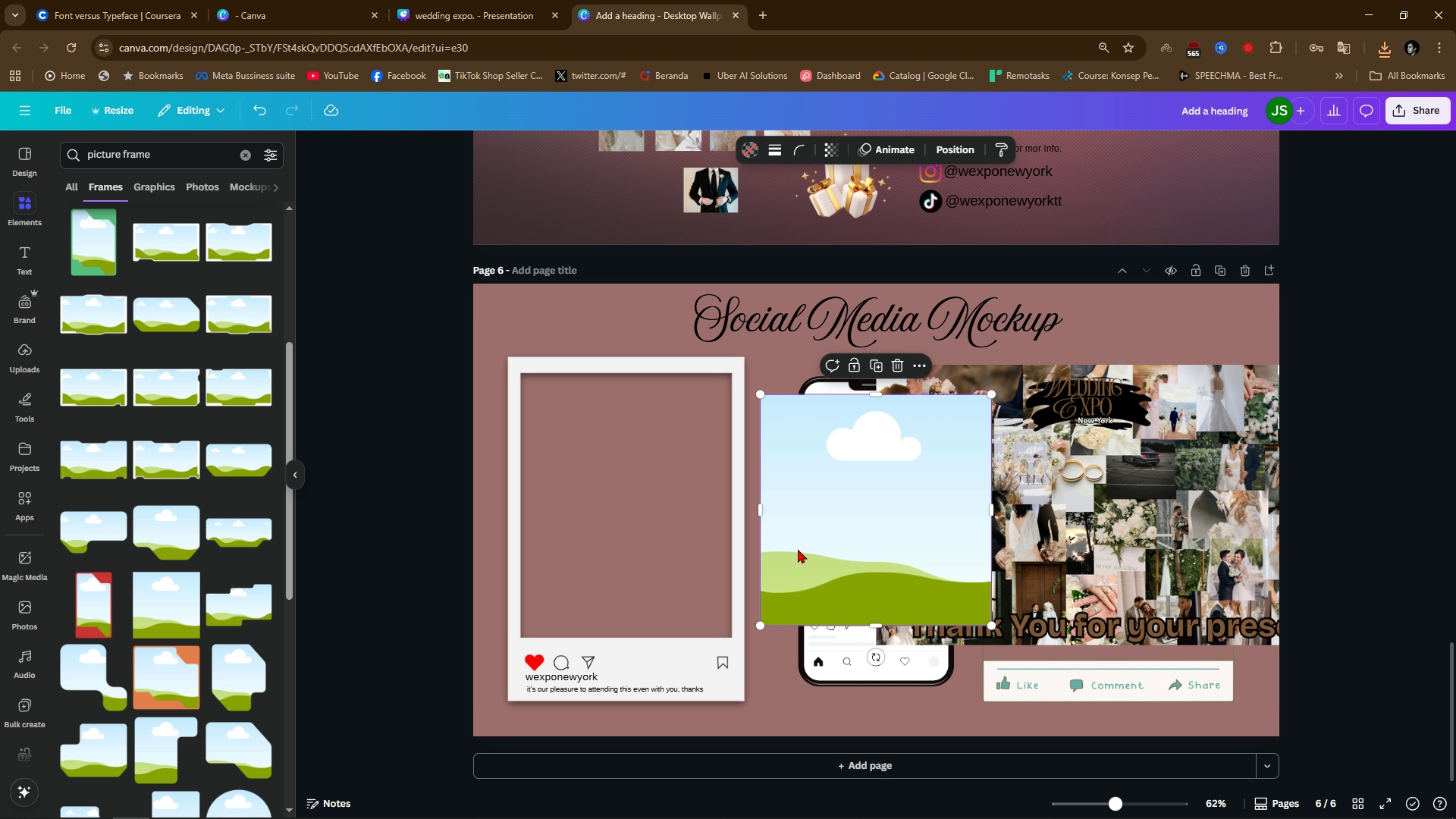 
left_click_drag(start_coordinate=[847, 551], to_coordinate=[607, 525])
 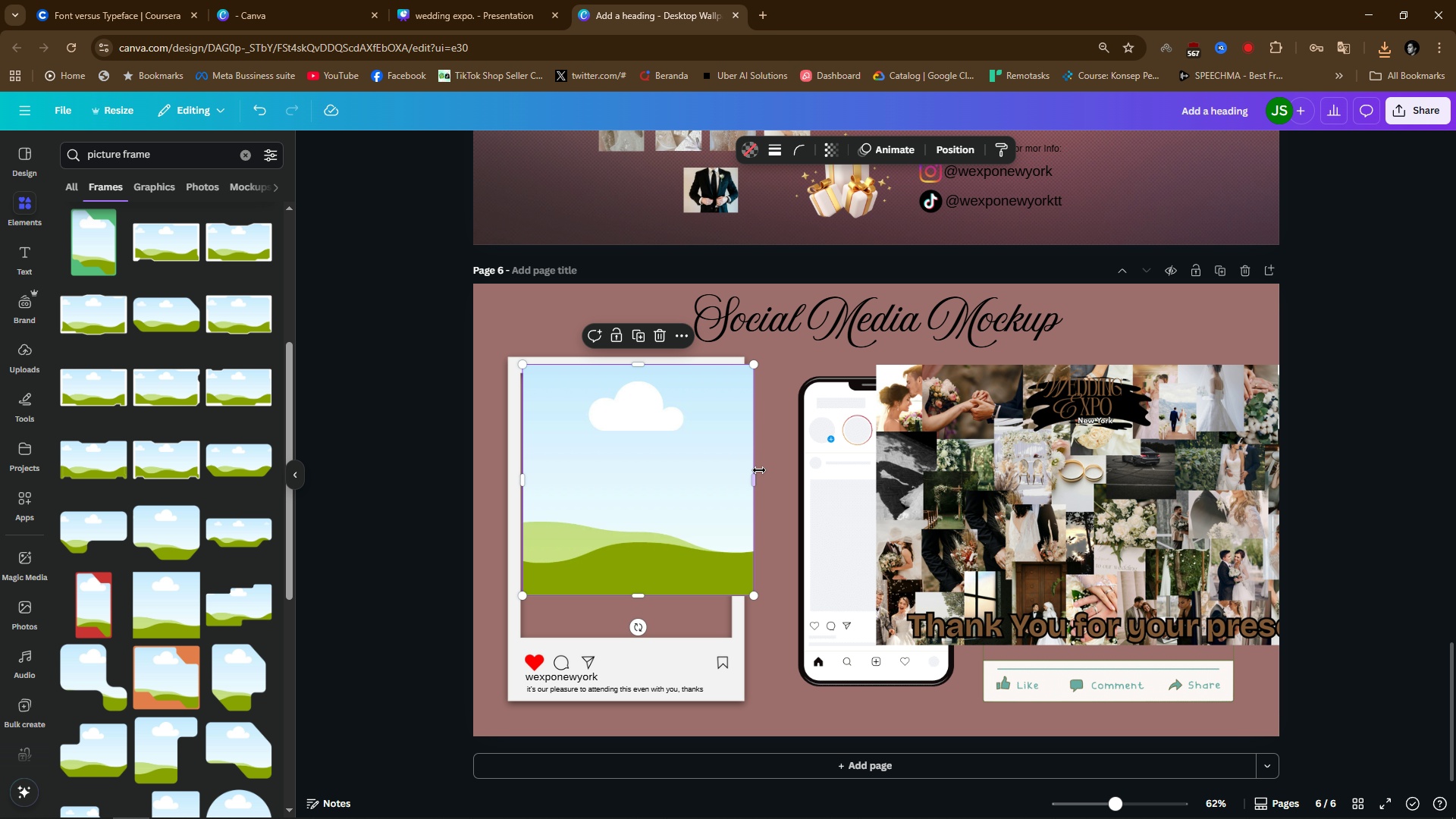 
left_click_drag(start_coordinate=[753, 475], to_coordinate=[729, 482])
 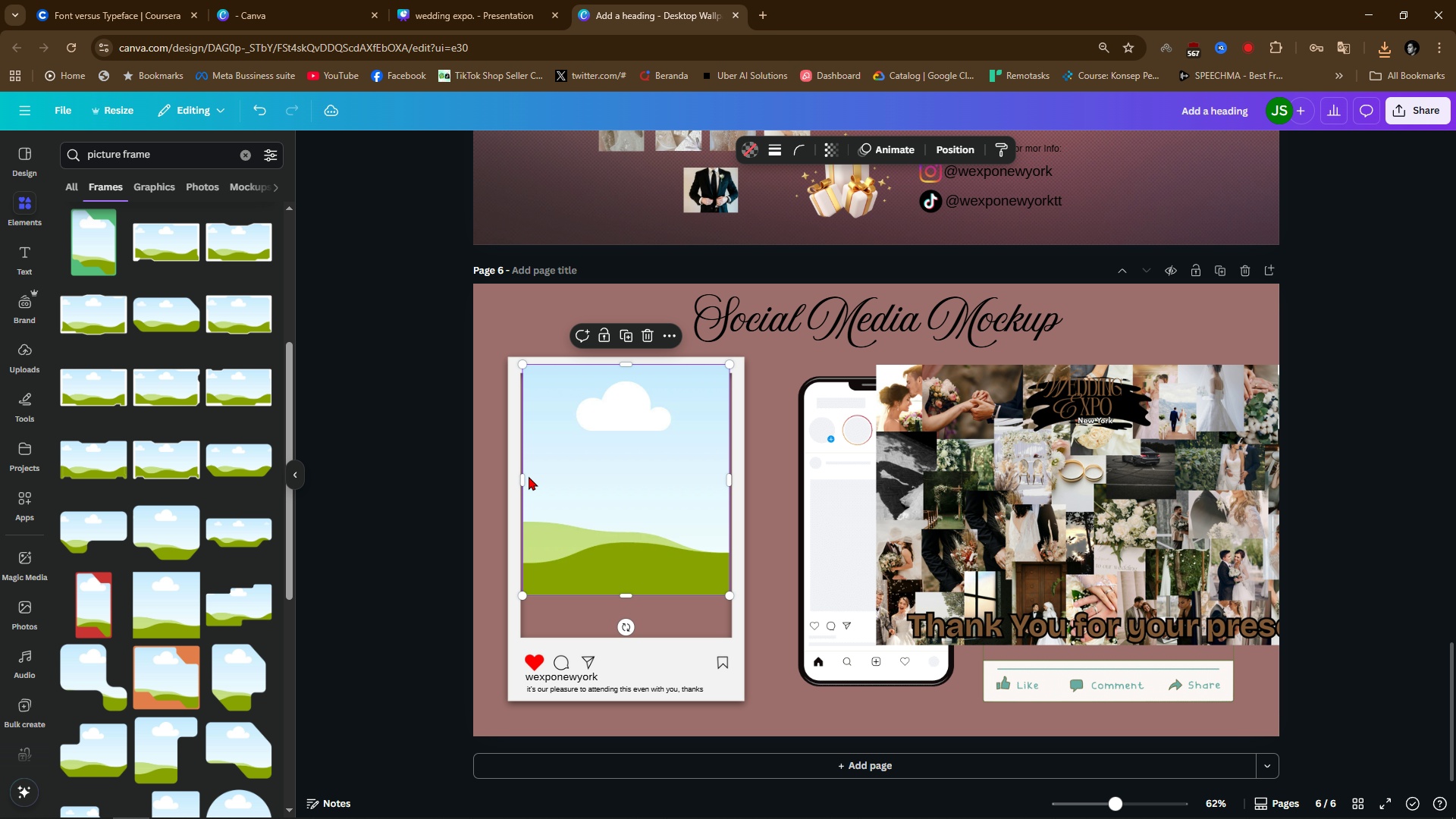 
hold_key(key=ControlLeft, duration=0.83)
scroll: coordinate [447, 479], scroll_direction: up, amount: 7.0
 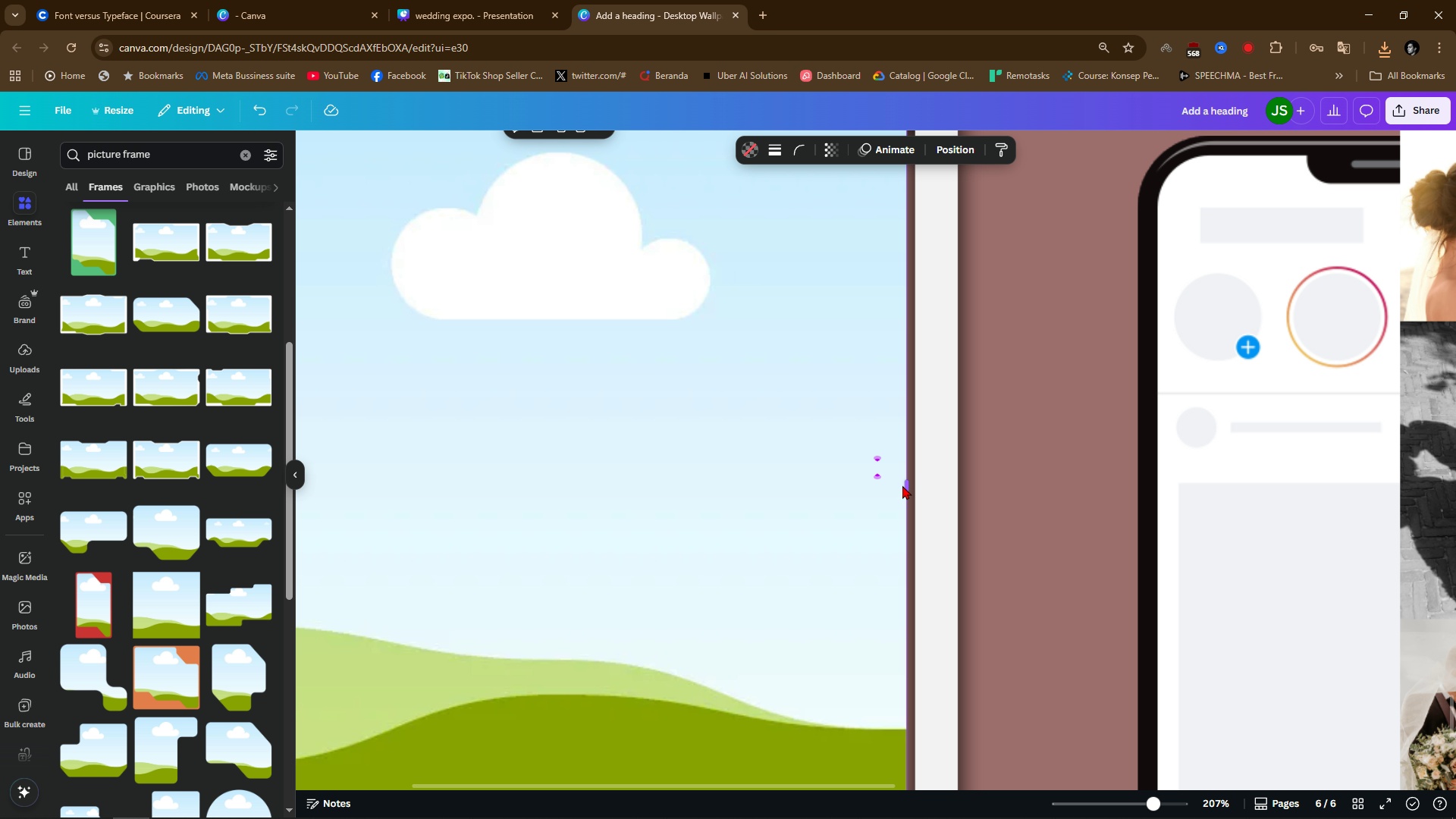 
left_click_drag(start_coordinate=[905, 485], to_coordinate=[911, 485])
 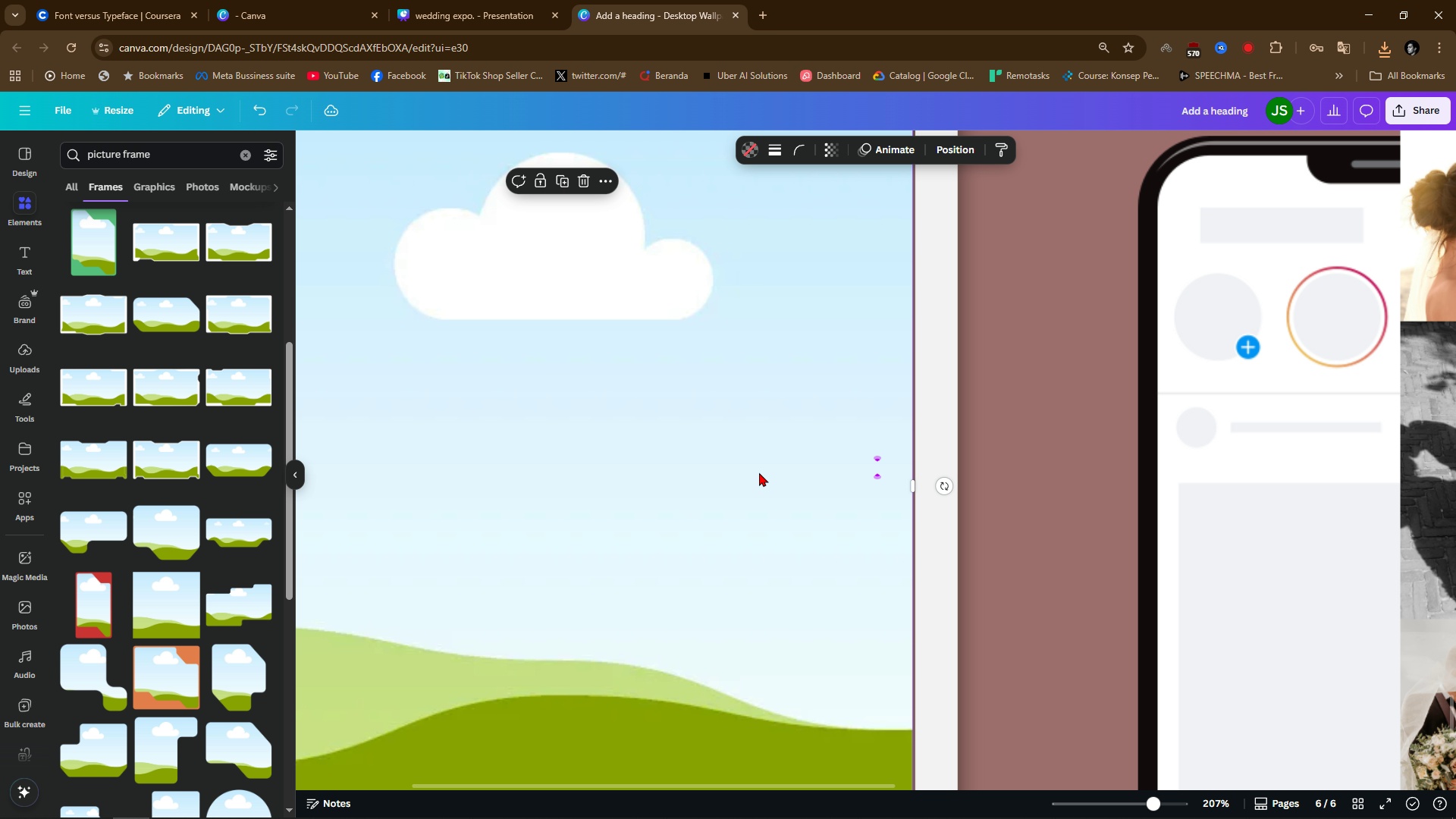 
scroll: coordinate [759, 472], scroll_direction: up, amount: 3.0
 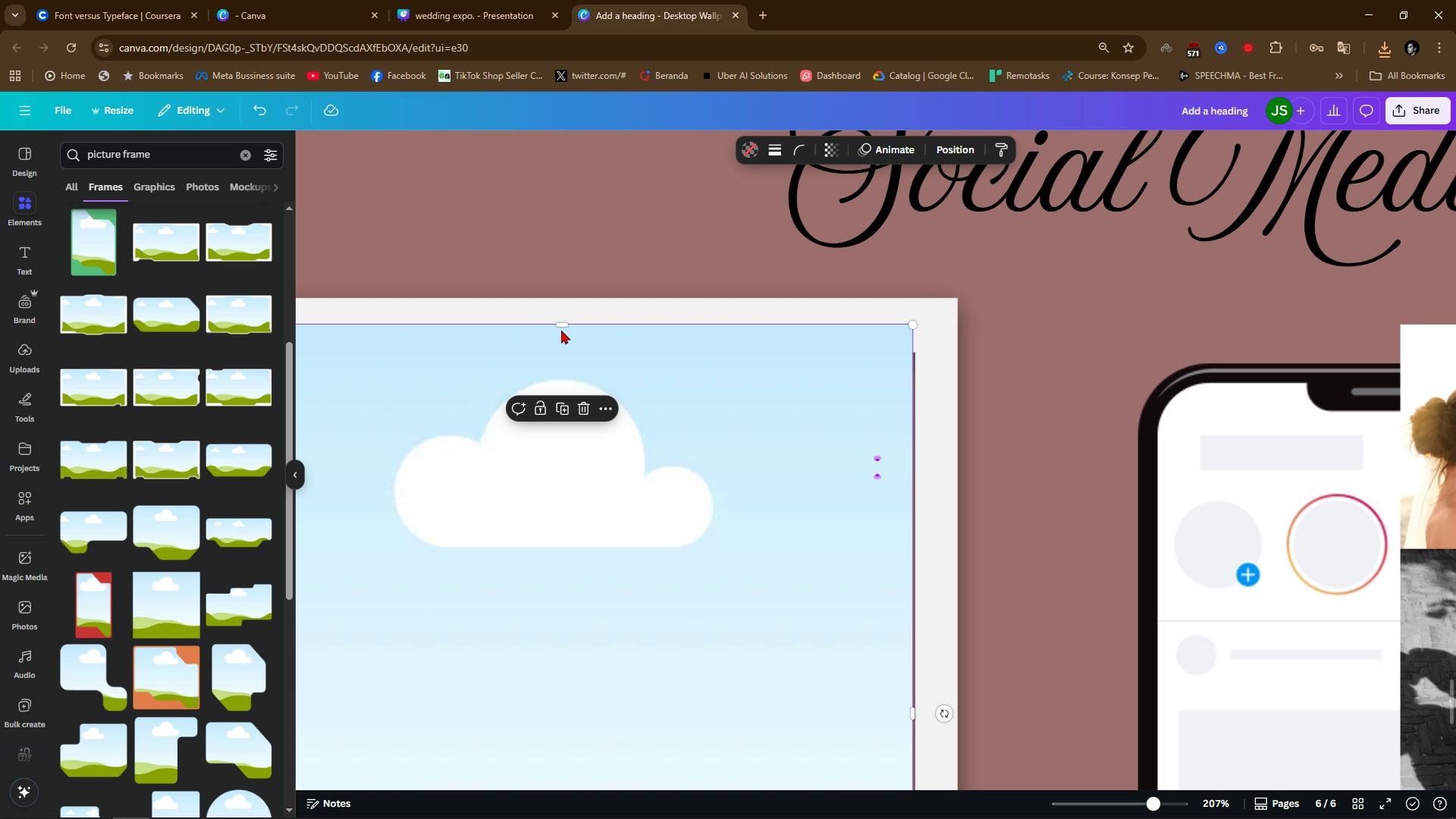 
left_click_drag(start_coordinate=[561, 325], to_coordinate=[537, 356])
 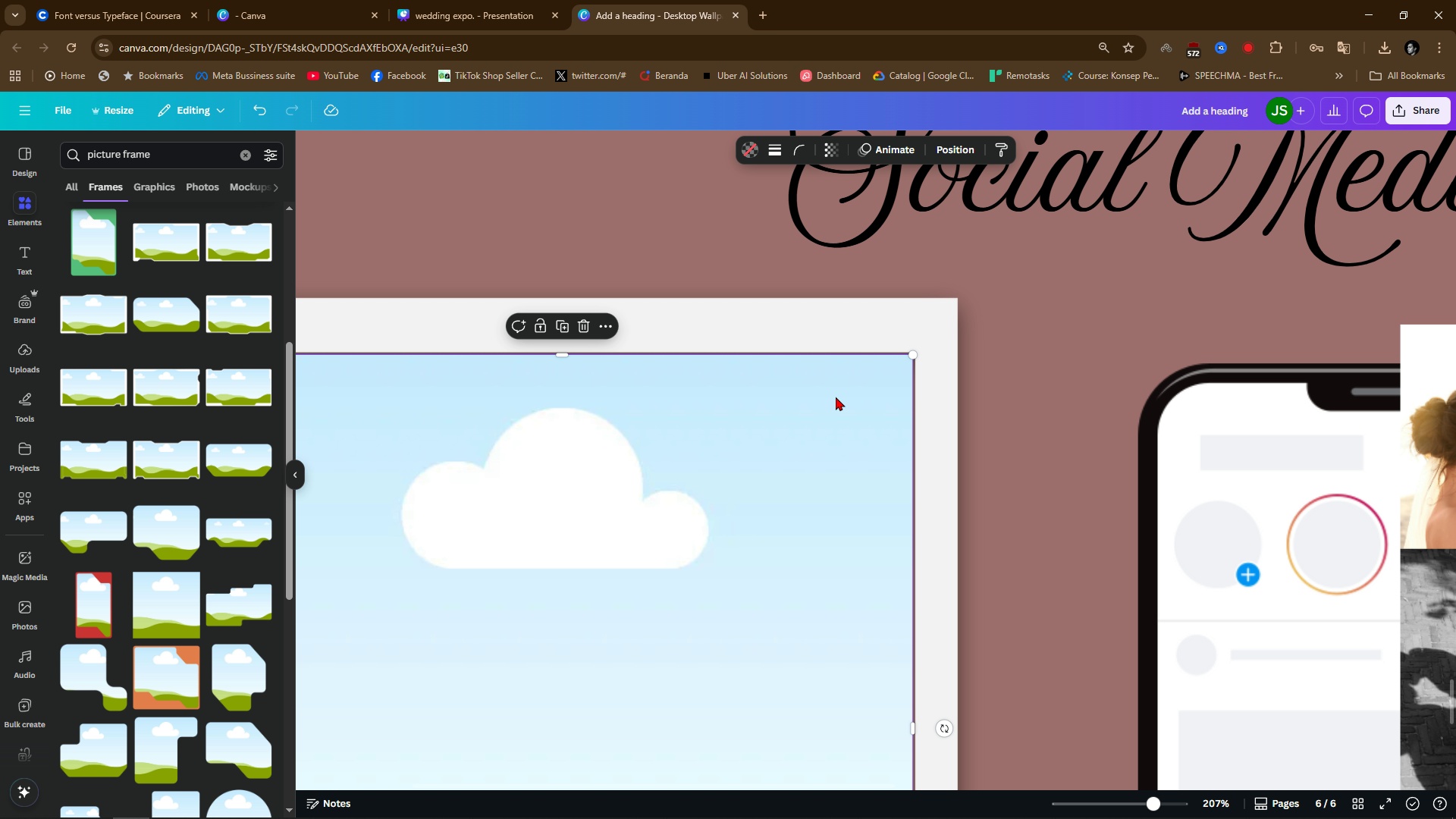 
wait(14.87)
 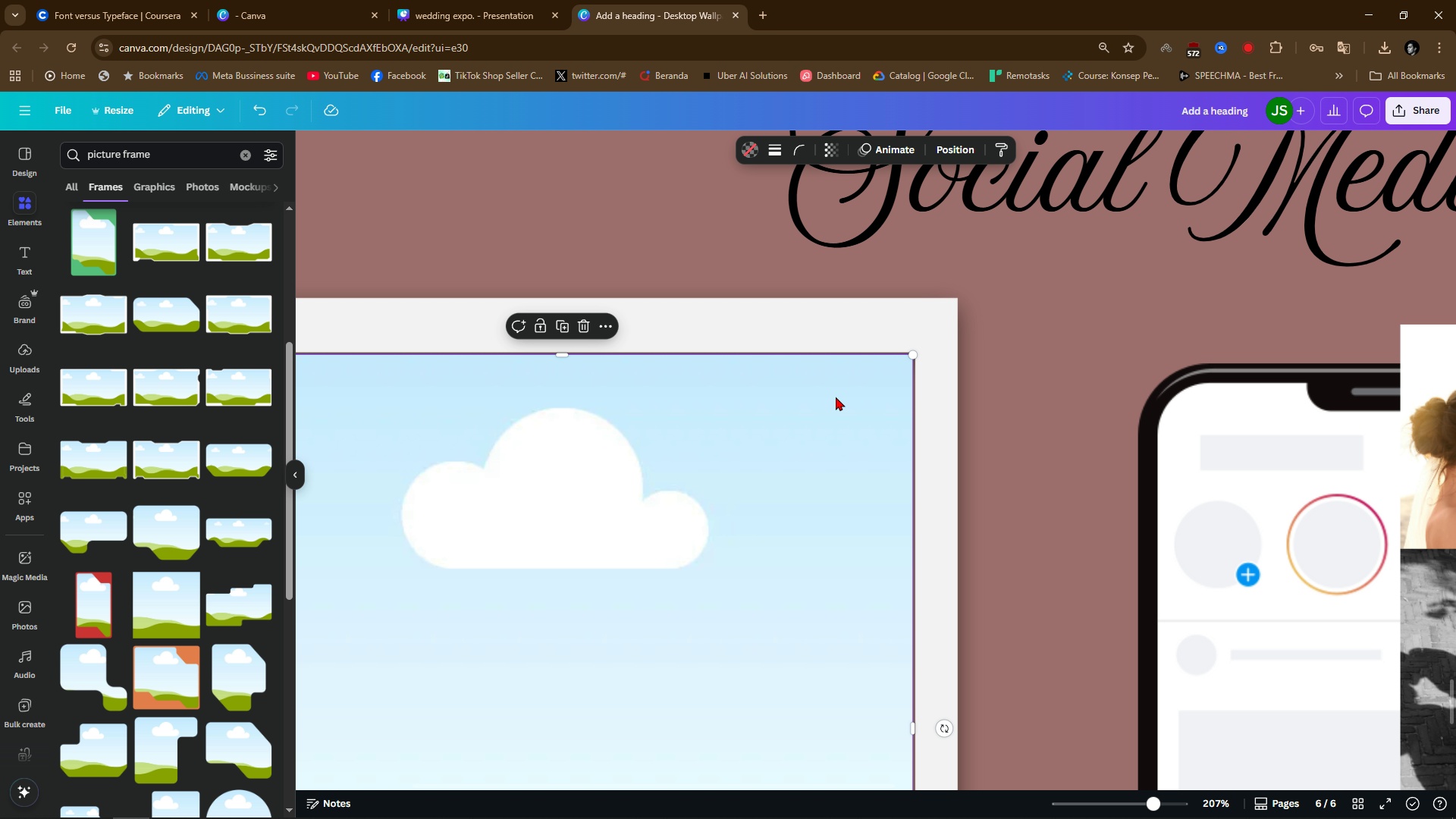 
scroll: coordinate [786, 475], scroll_direction: down, amount: 13.0
 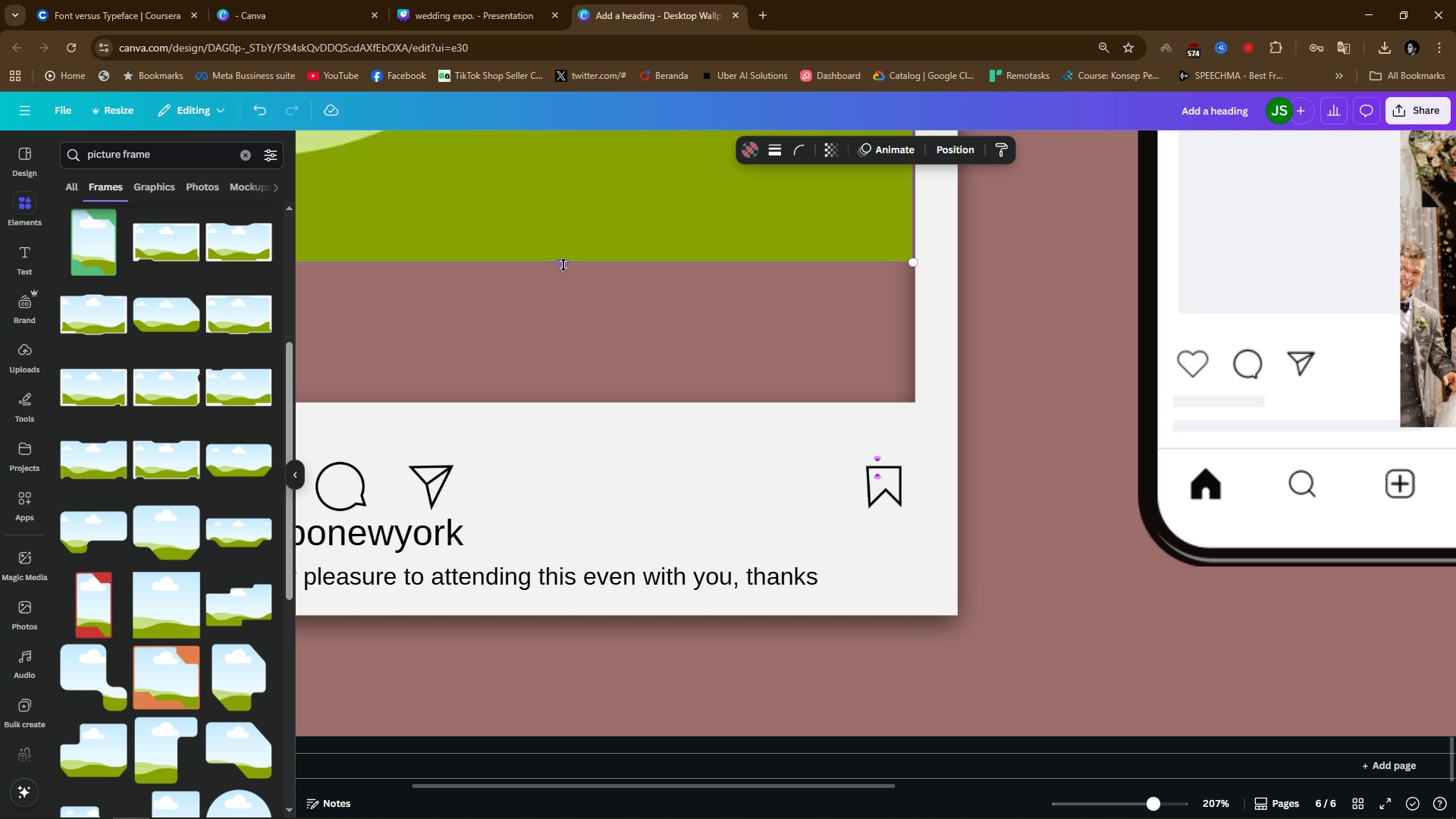 
left_click_drag(start_coordinate=[569, 261], to_coordinate=[580, 400])
 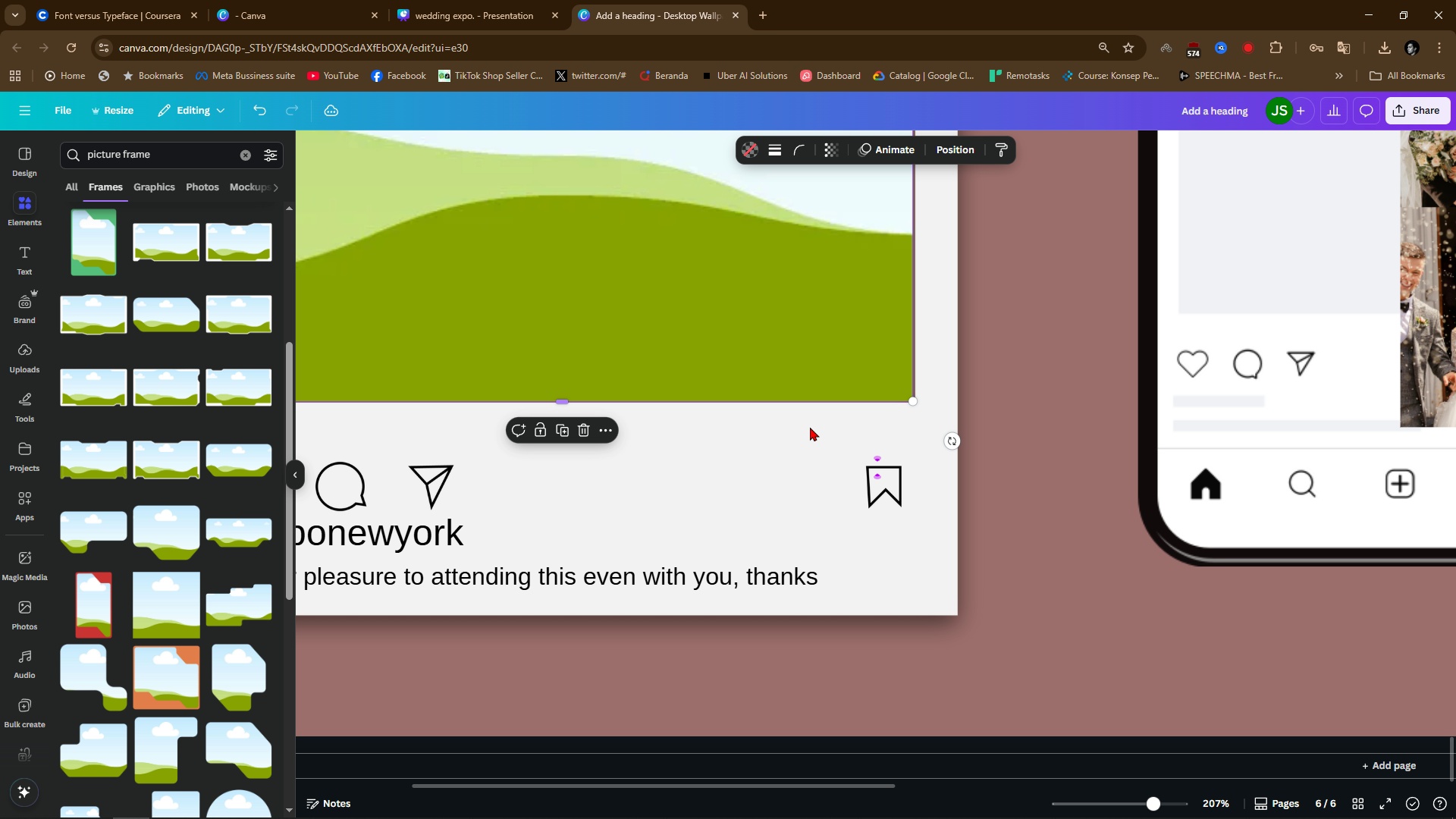 
scroll: coordinate [861, 410], scroll_direction: down, amount: 1.0
 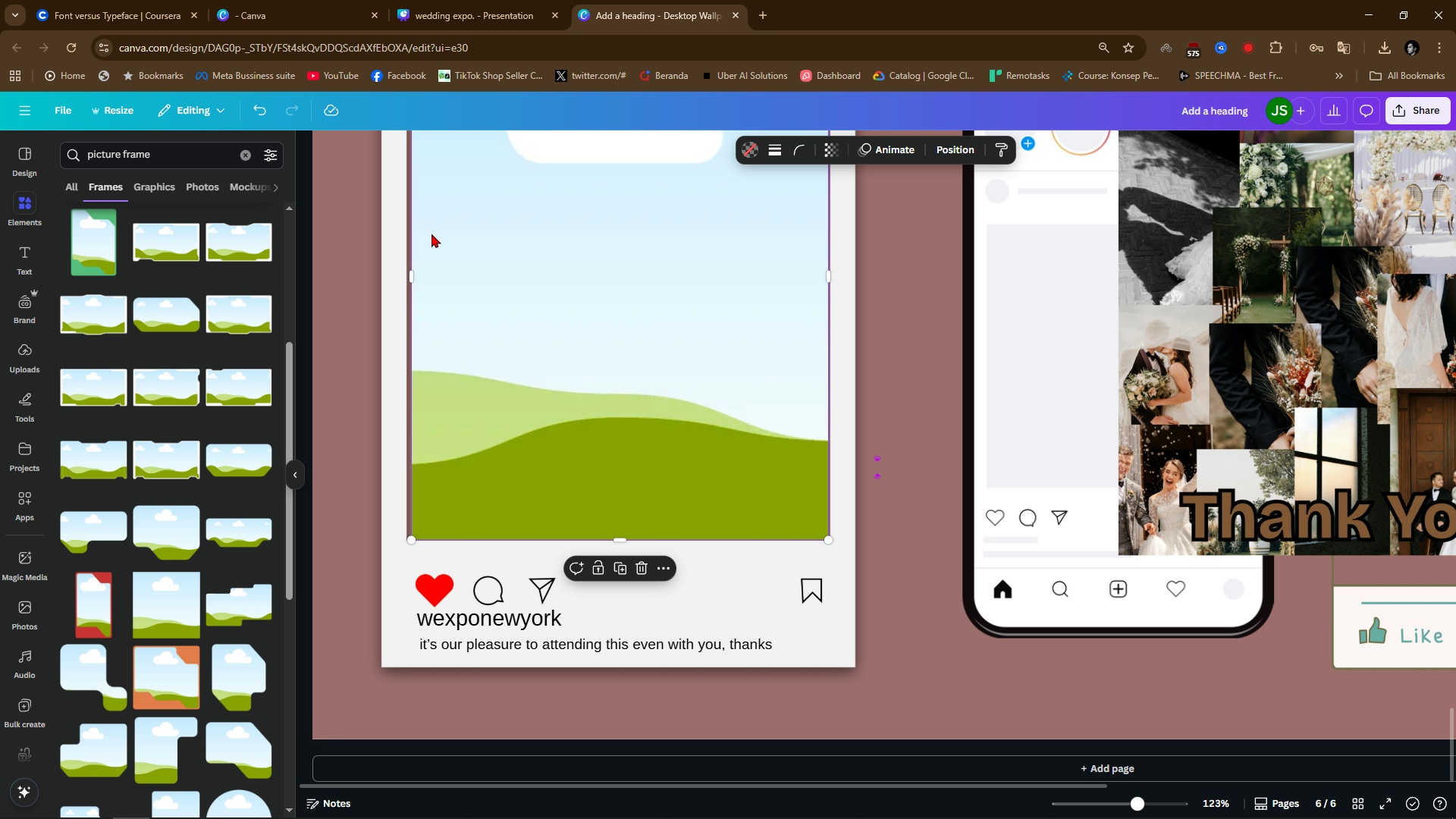 
hold_key(key=ControlLeft, duration=0.66)
 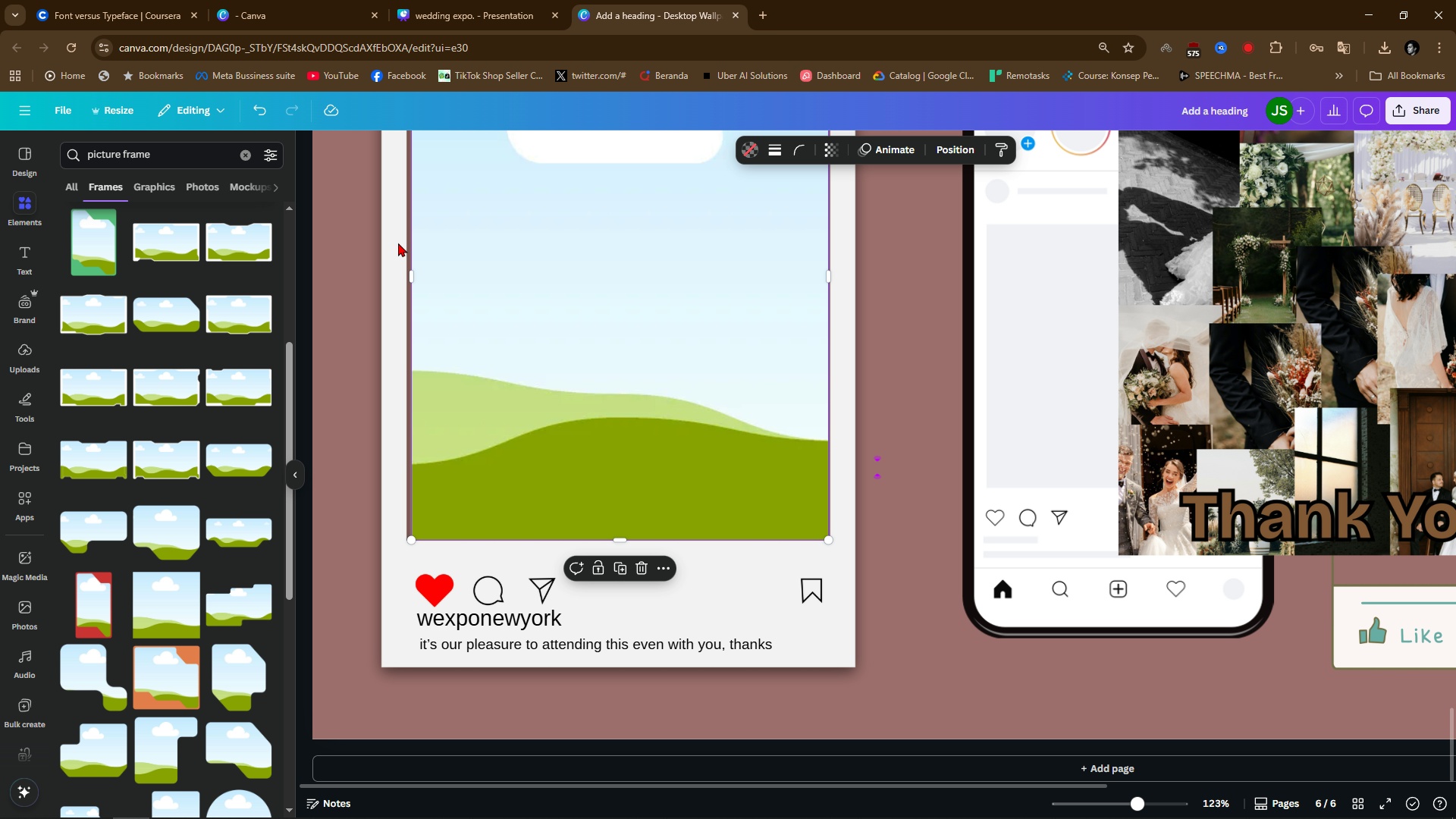 
hold_key(key=ControlLeft, duration=0.81)
scroll: coordinate [392, 290], scroll_direction: up, amount: 8.0
 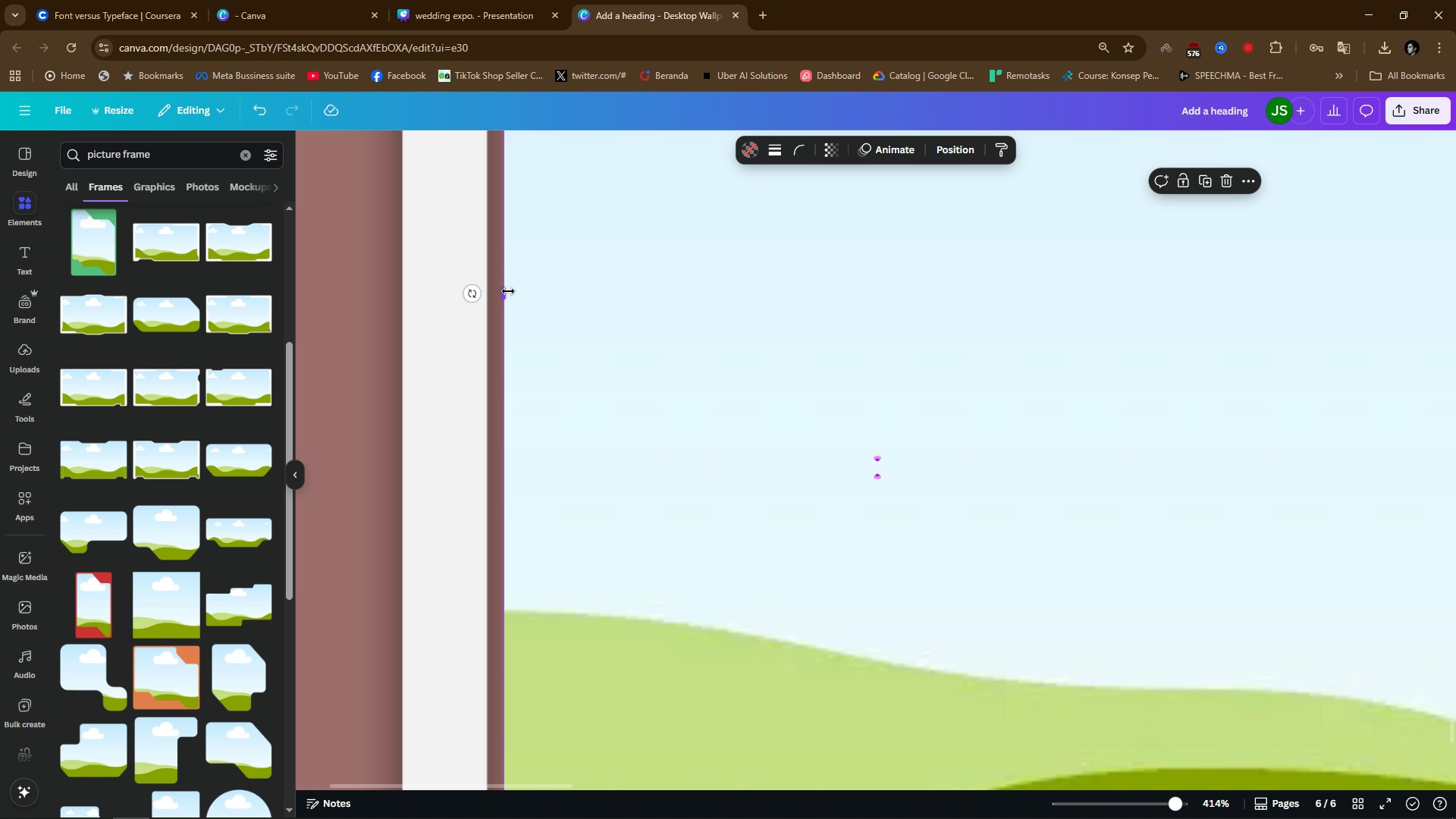 
left_click_drag(start_coordinate=[508, 291], to_coordinate=[492, 297])
 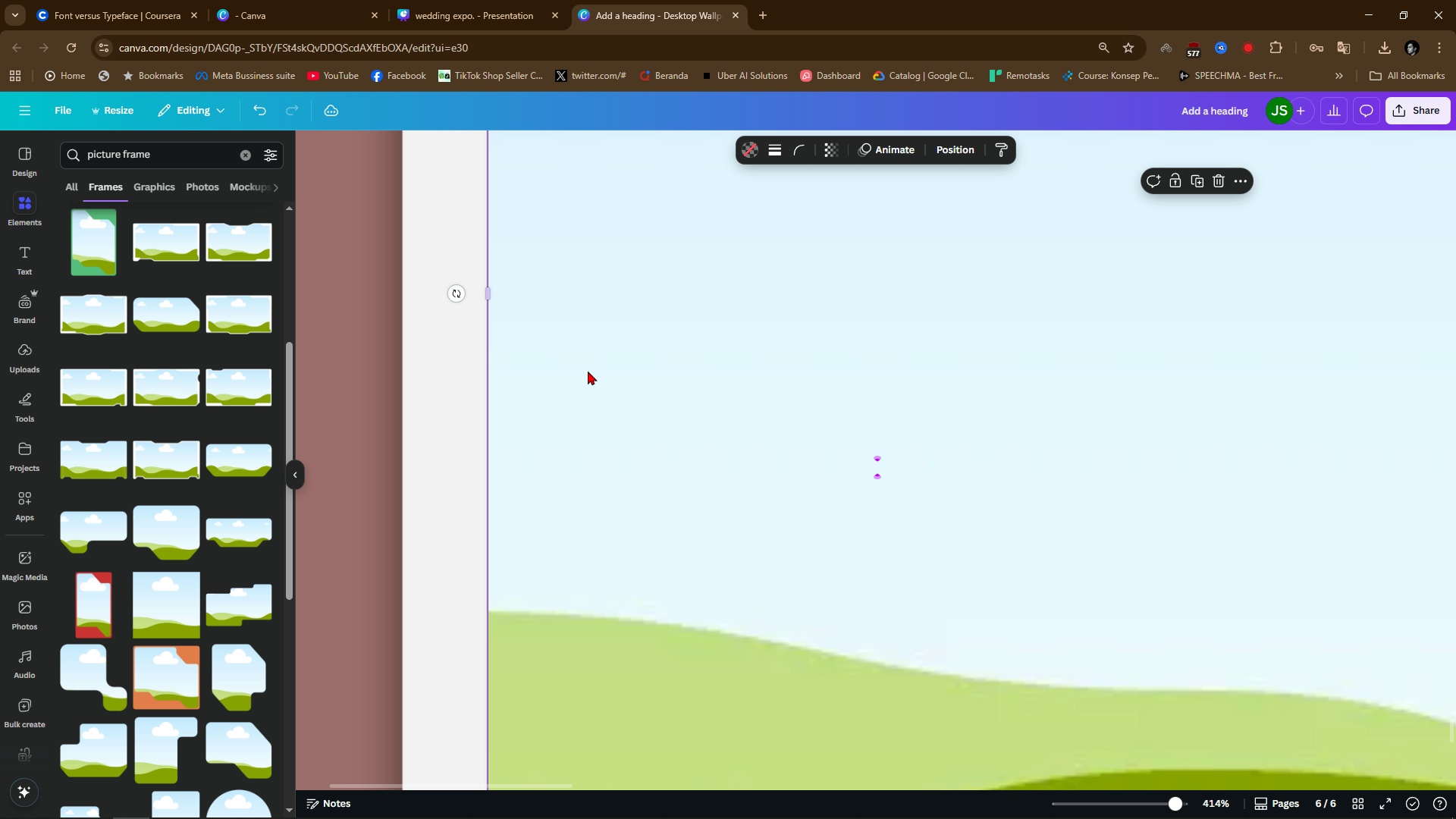 
hold_key(key=ControlLeft, duration=0.83)
scroll: coordinate [717, 436], scroll_direction: down, amount: 2.0
 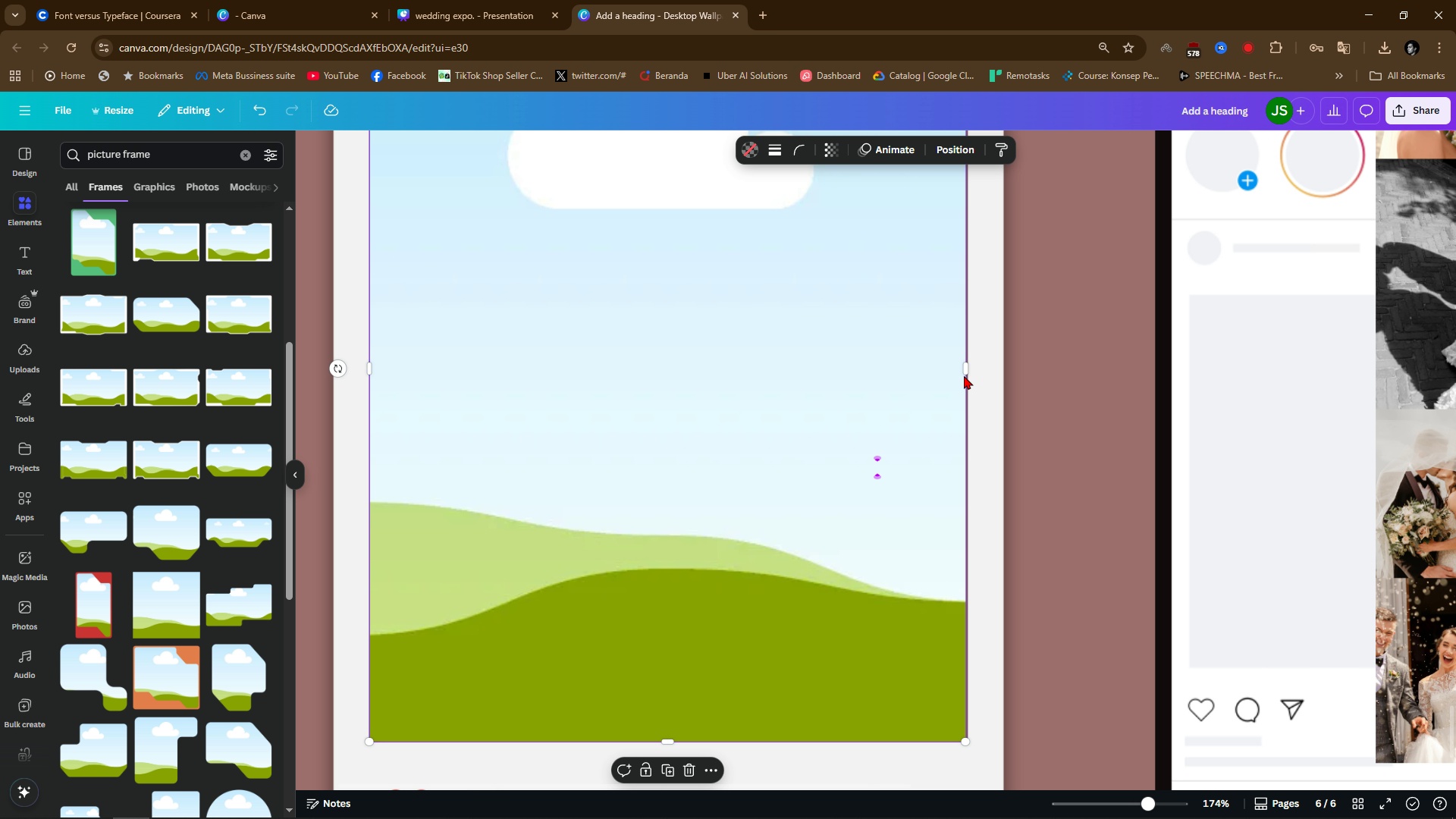 
hold_key(key=ControlLeft, duration=0.57)
scroll: coordinate [1006, 369], scroll_direction: up, amount: 3.0
 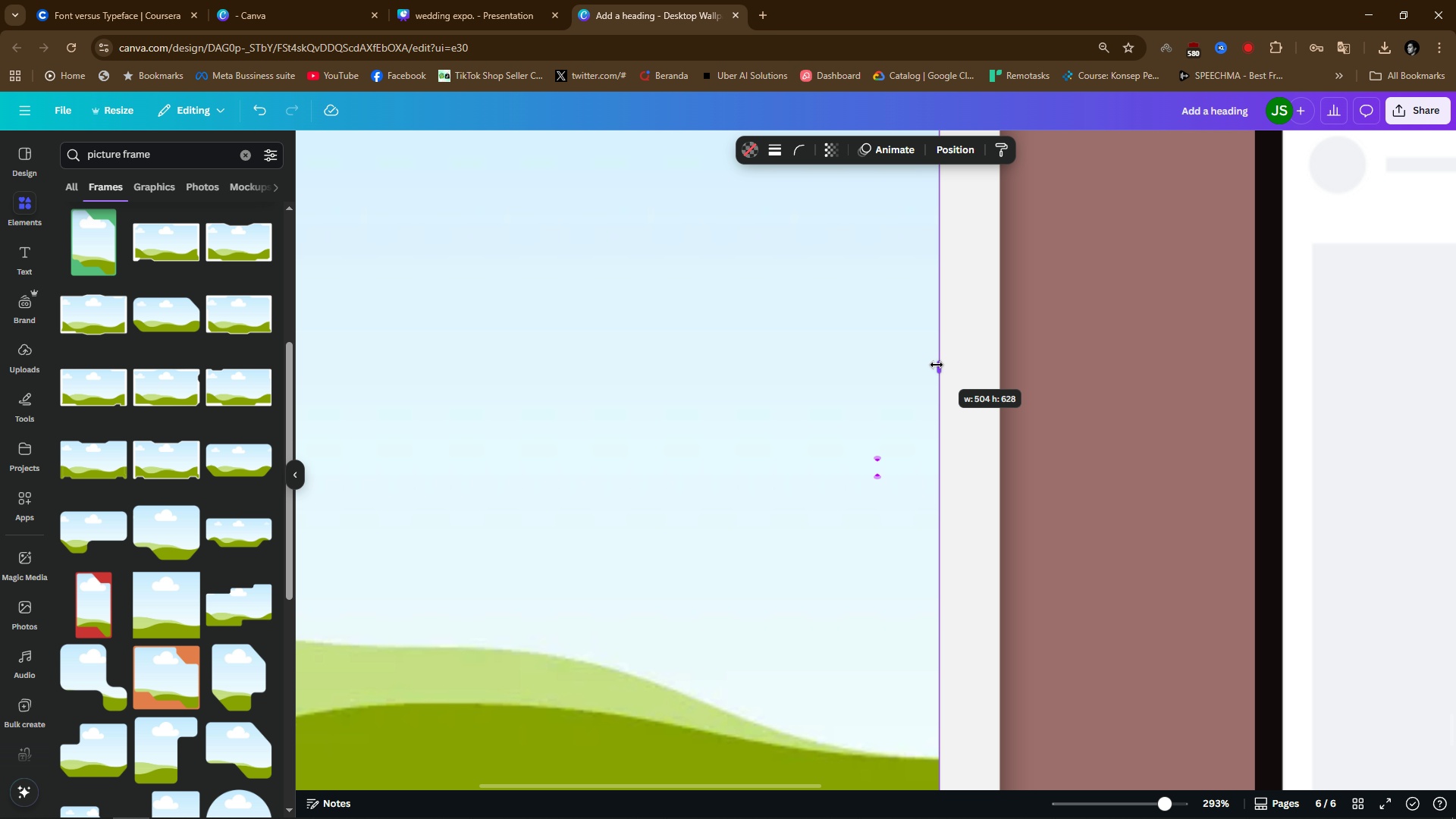 
hold_key(key=ControlLeft, duration=1.12)
scroll: coordinate [1079, 500], scroll_direction: down, amount: 10.0
 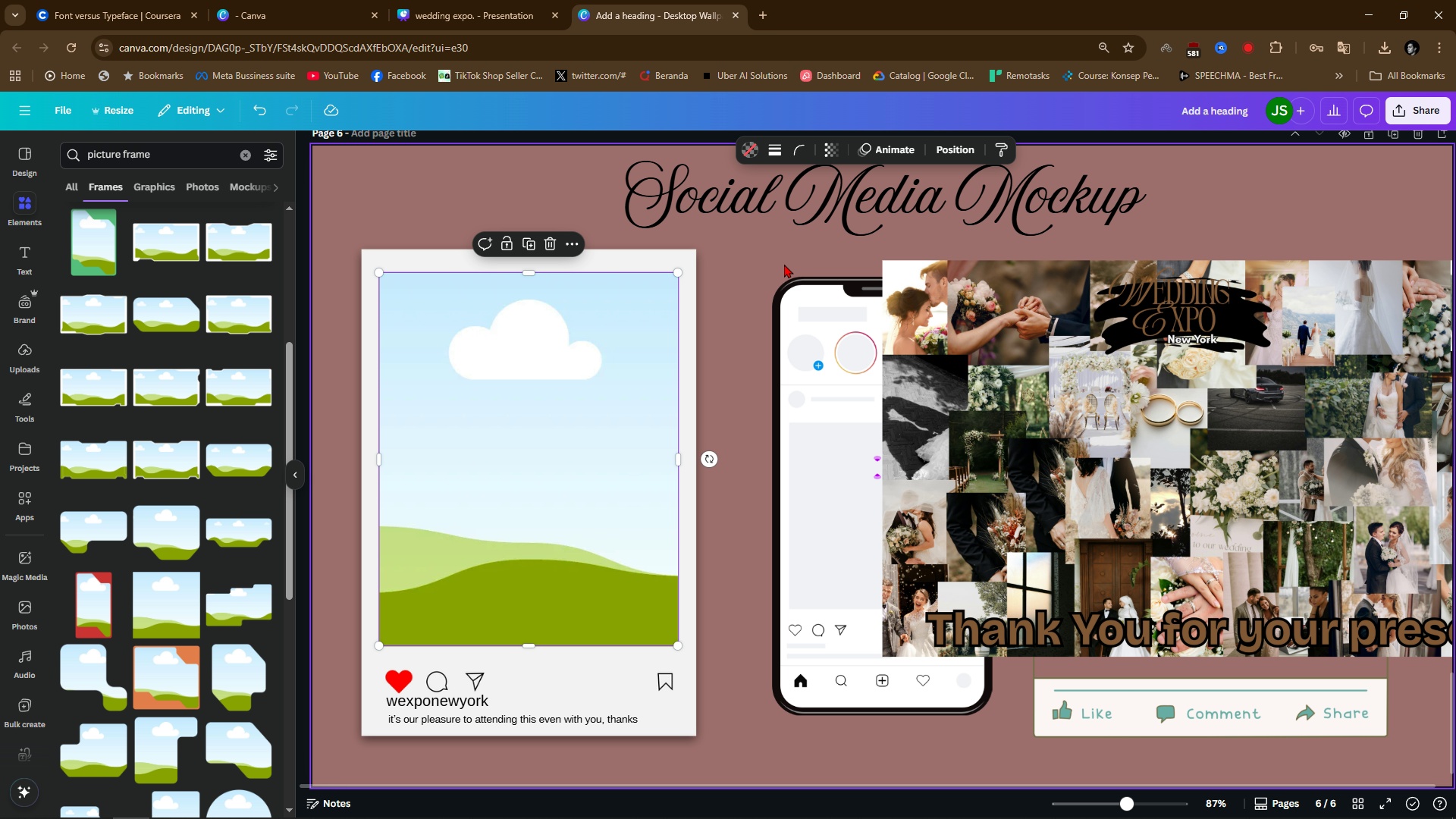 
left_click([765, 255])
 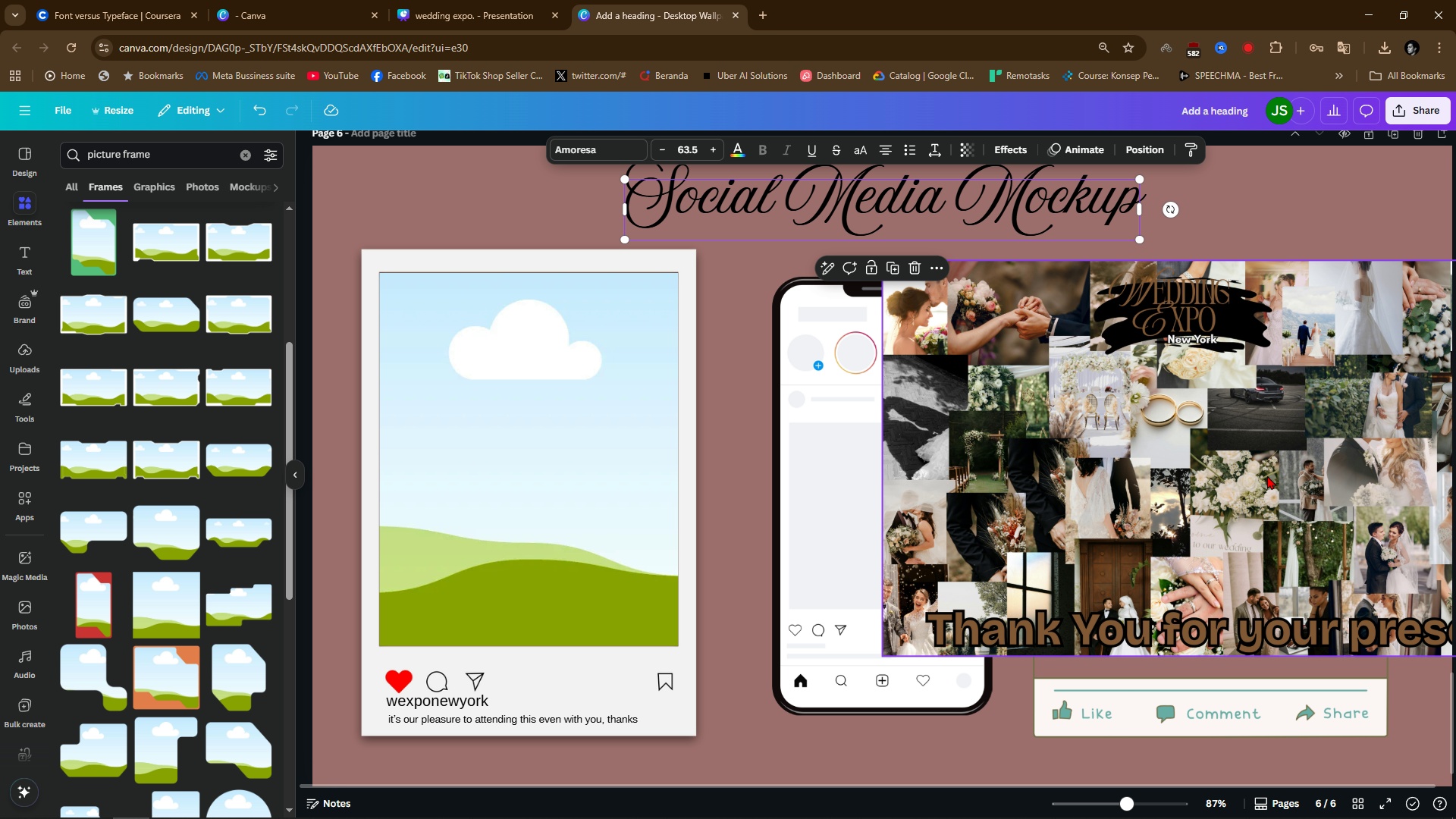 
left_click_drag(start_coordinate=[1285, 482], to_coordinate=[637, 434])
 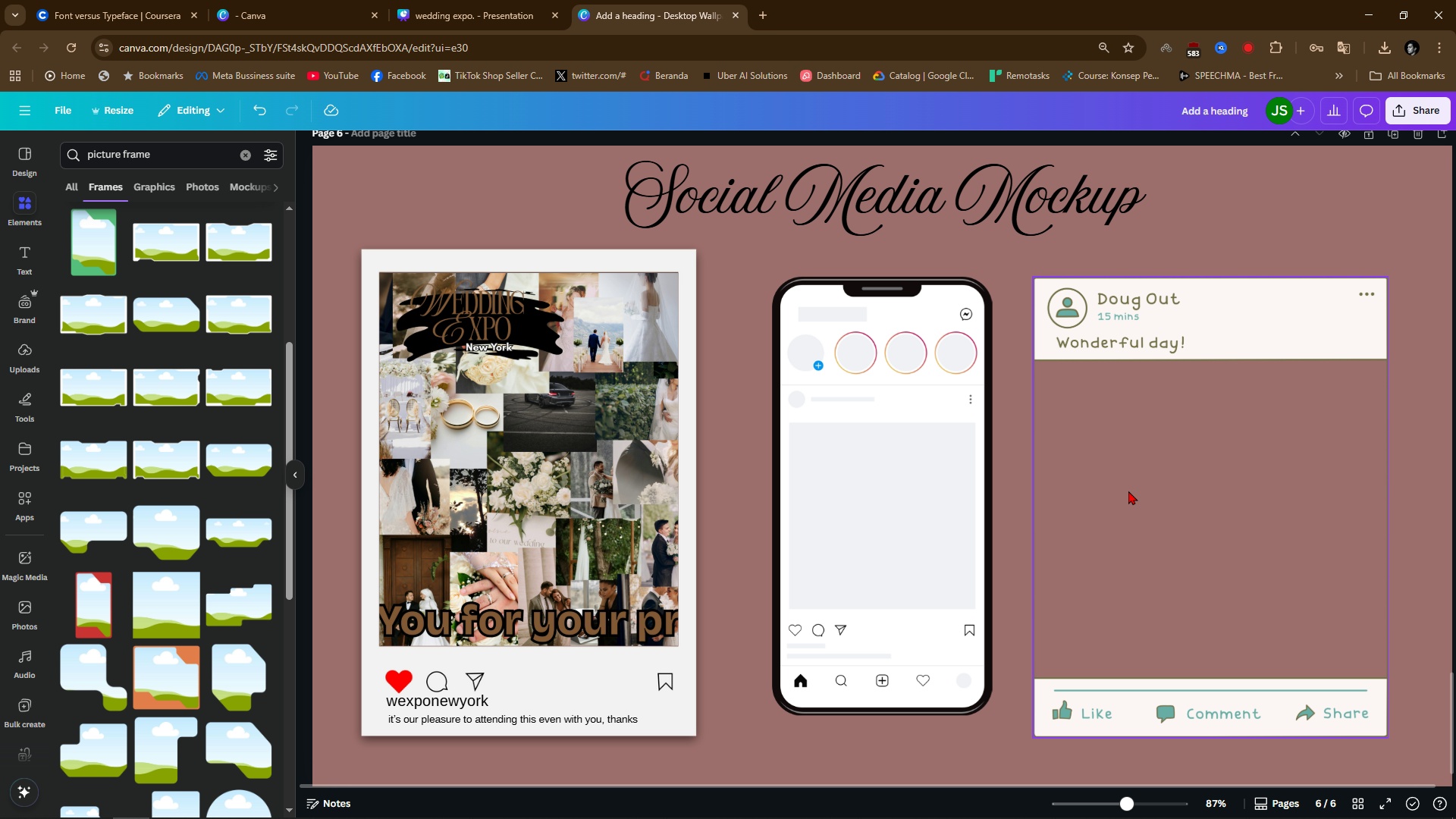 
left_click([1139, 512])
 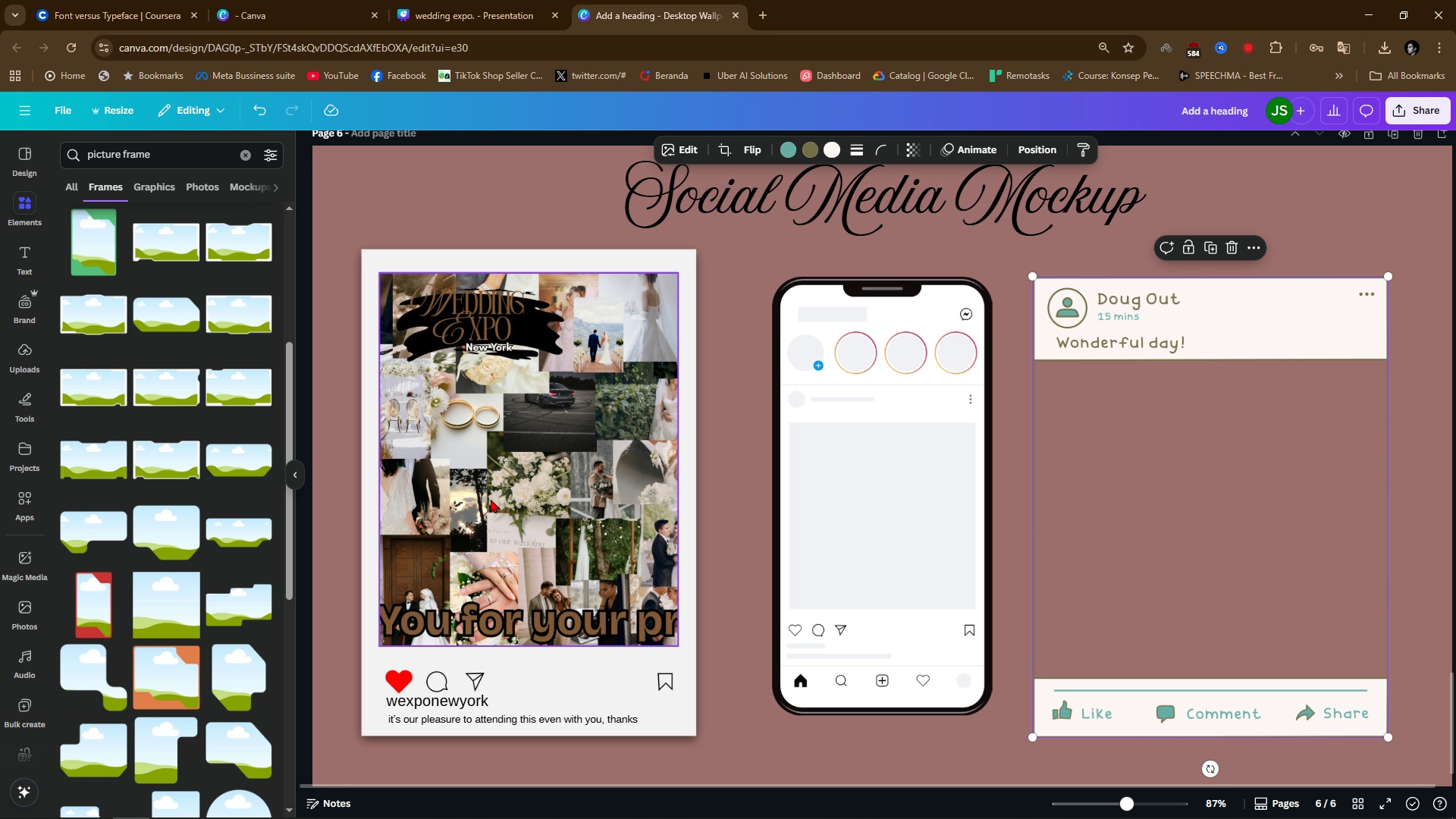 
double_click([469, 494])
 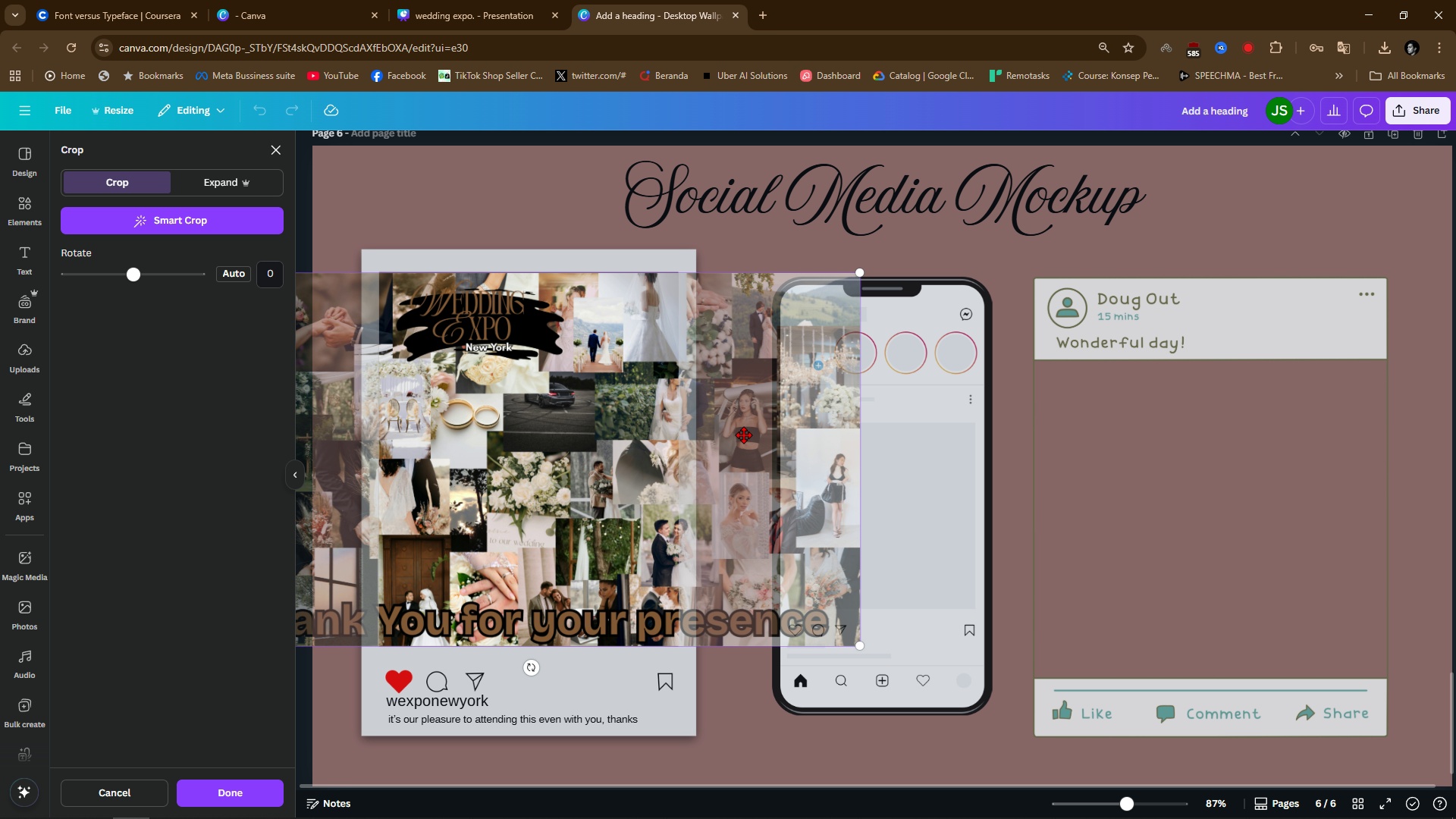 
left_click_drag(start_coordinate=[720, 442], to_coordinate=[714, 457])
 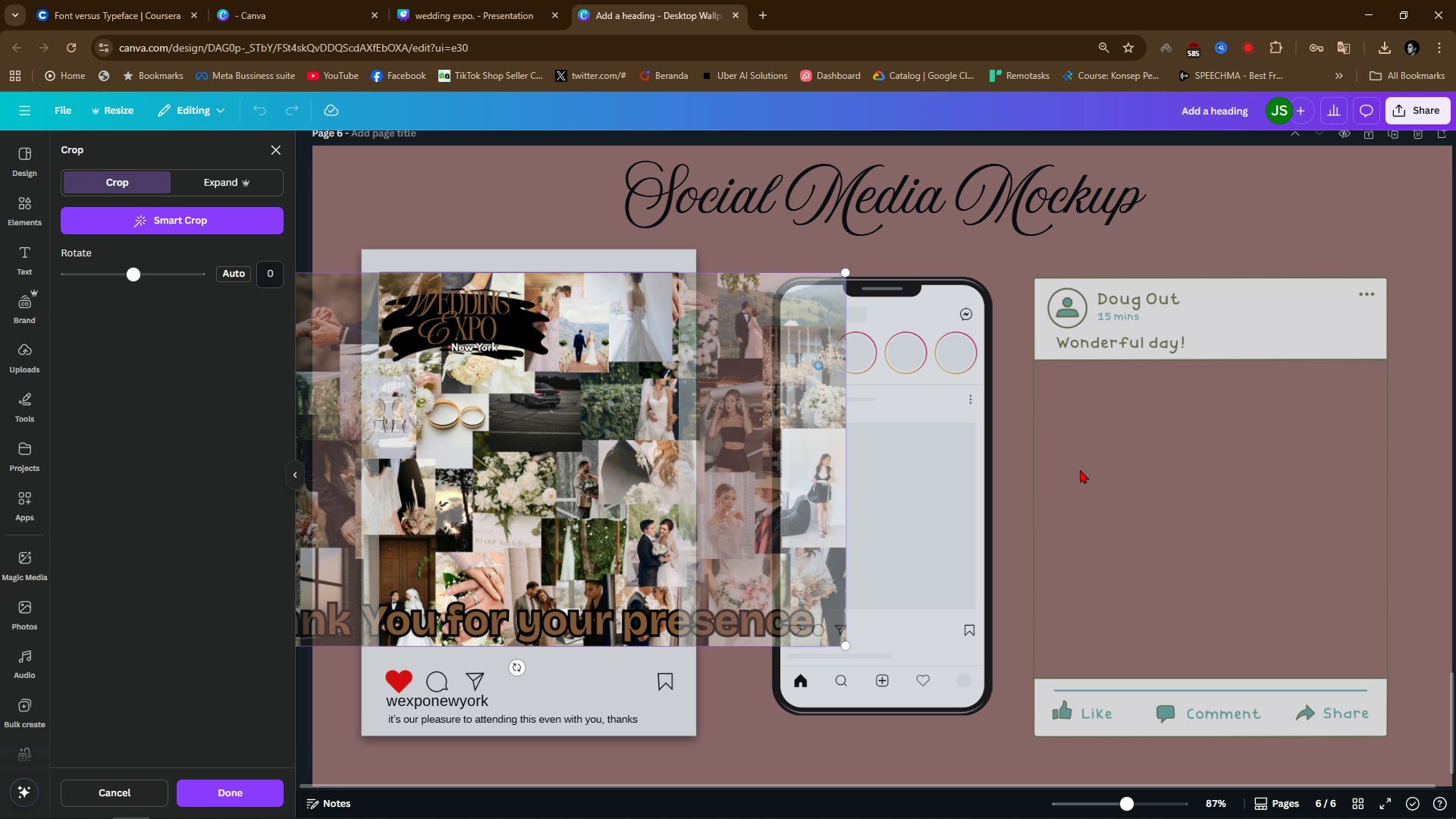 
left_click([1094, 472])
 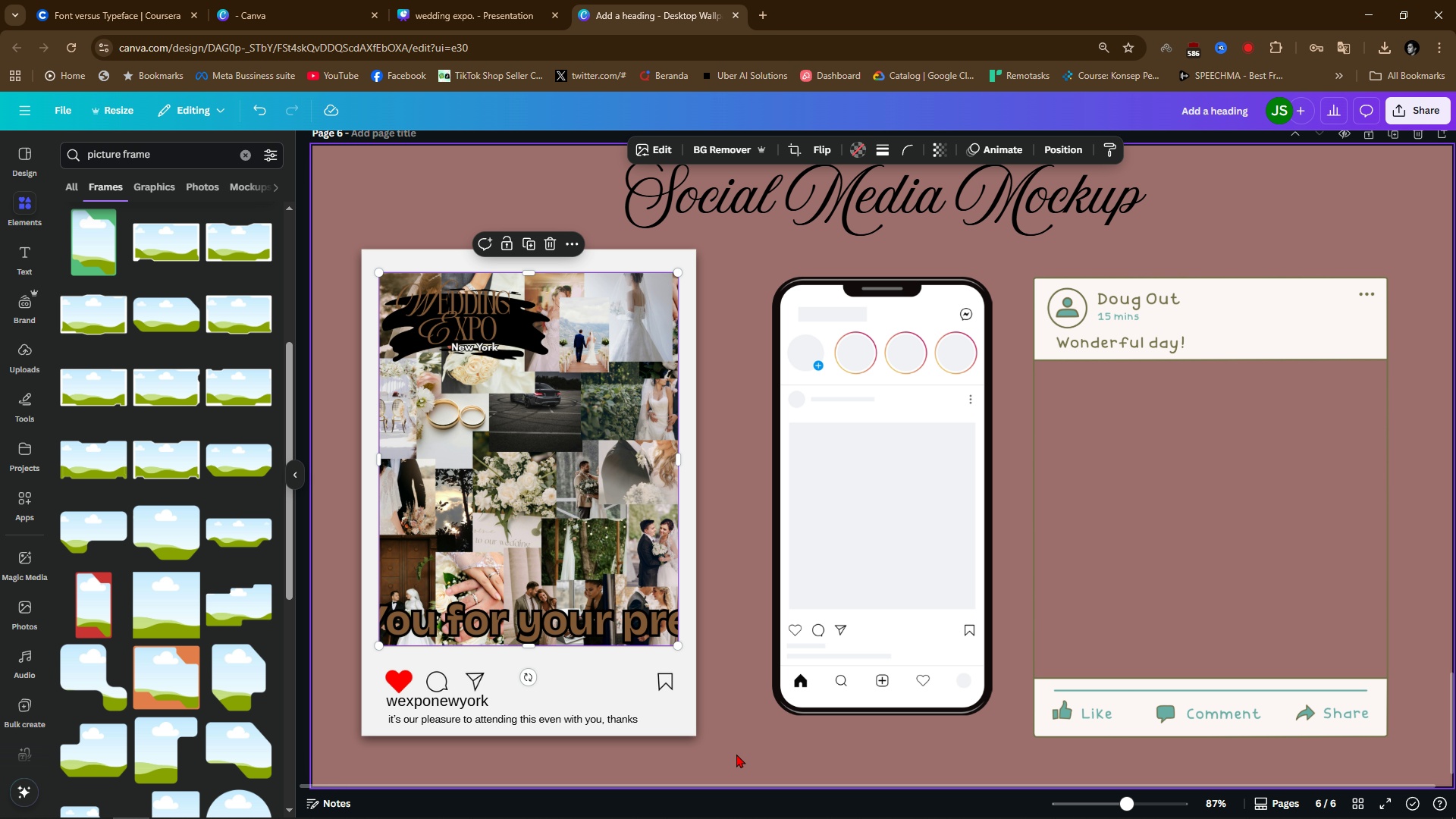 
left_click([734, 778])
 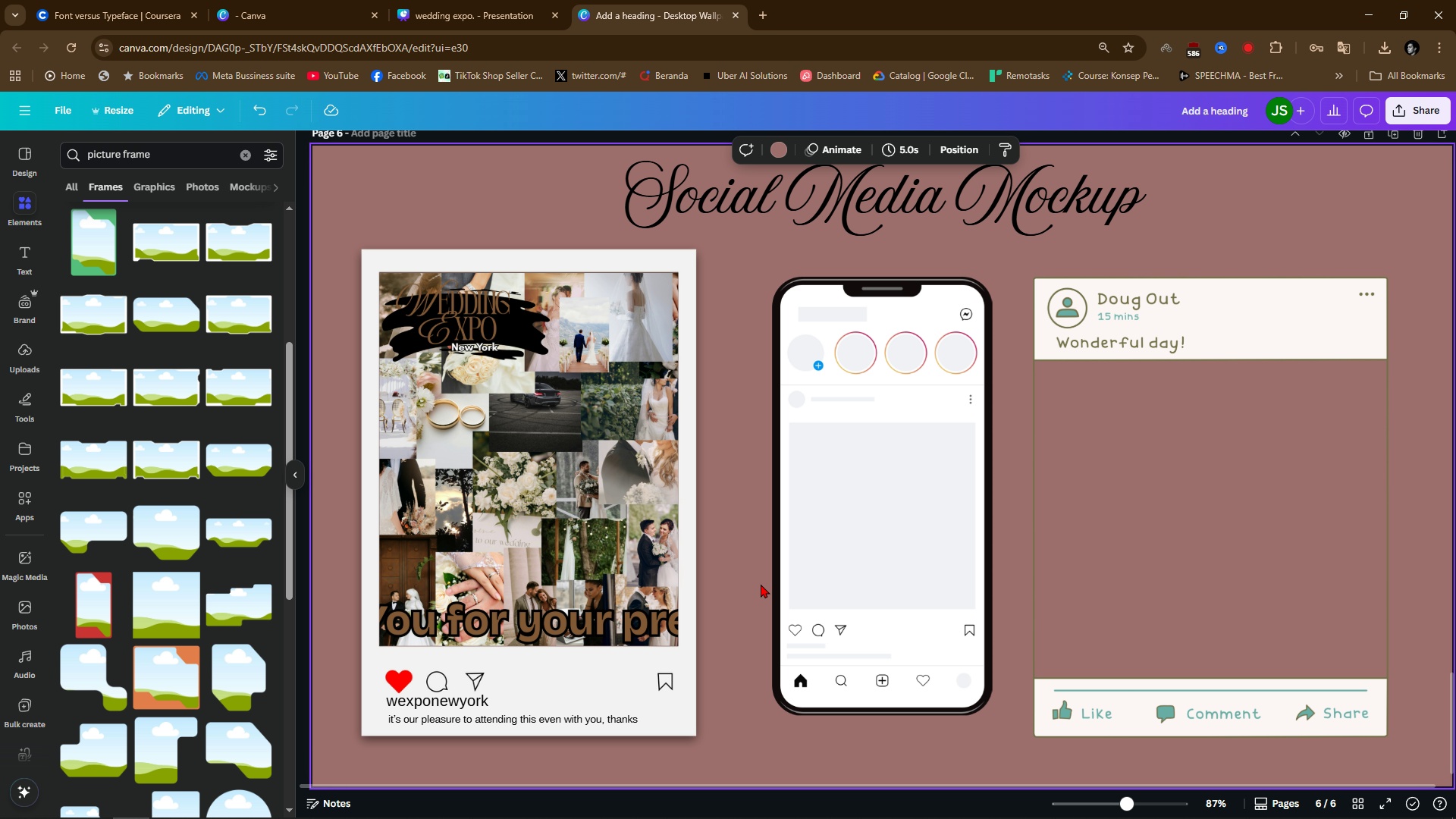 
scroll: coordinate [130, 639], scroll_direction: down, amount: 6.0
 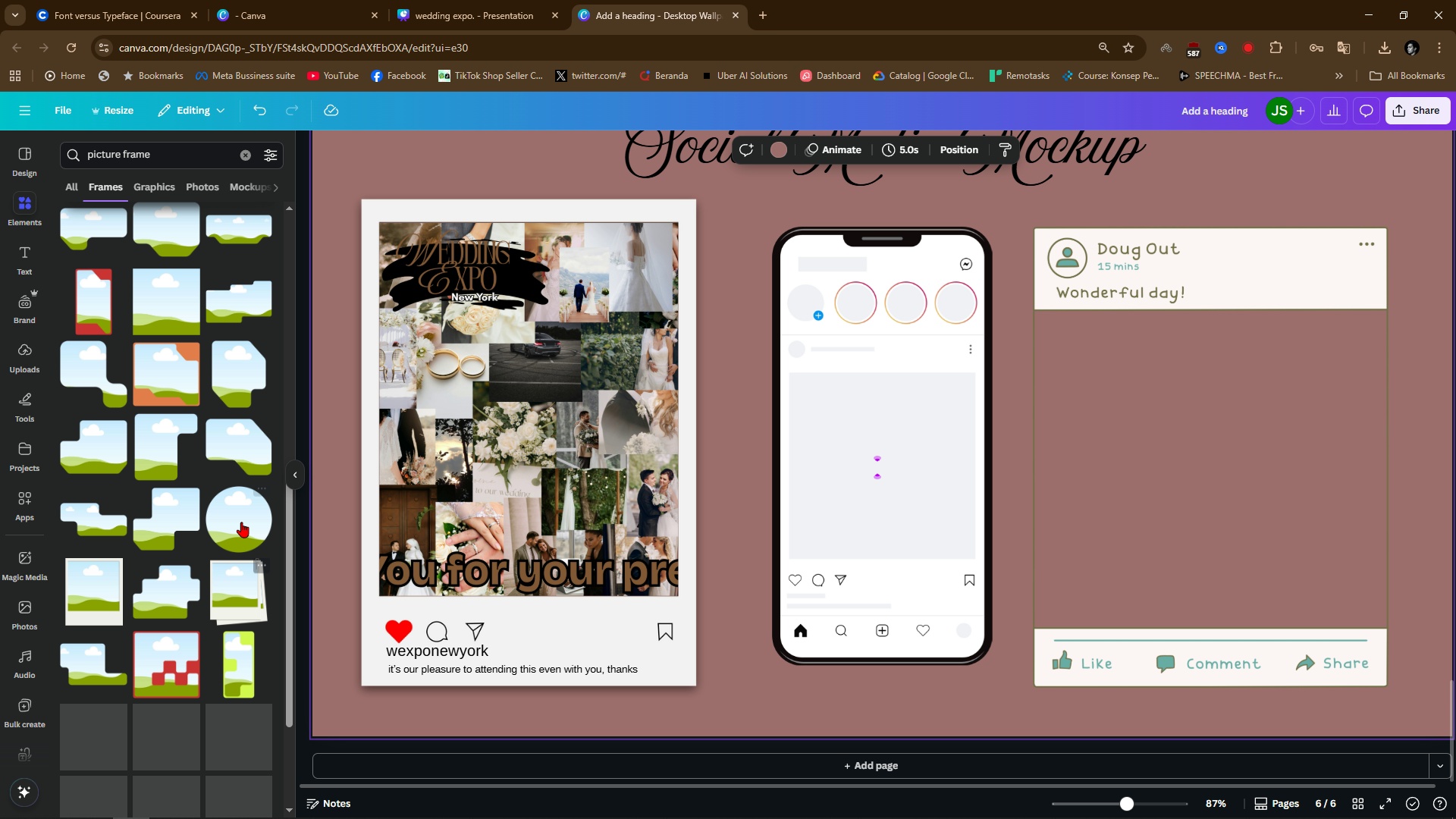 
left_click([242, 516])
 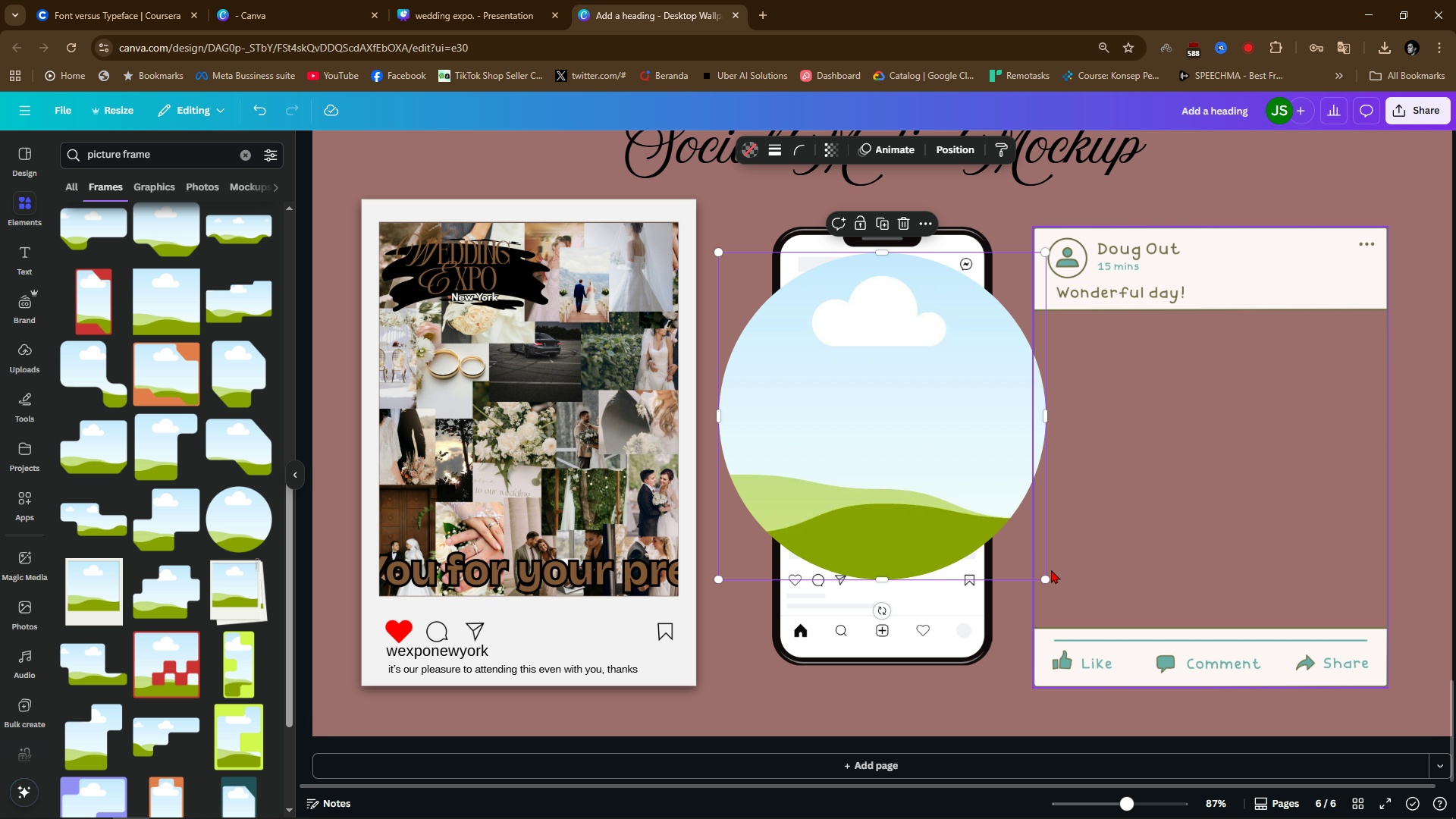 
left_click_drag(start_coordinate=[1046, 578], to_coordinate=[770, 316])
 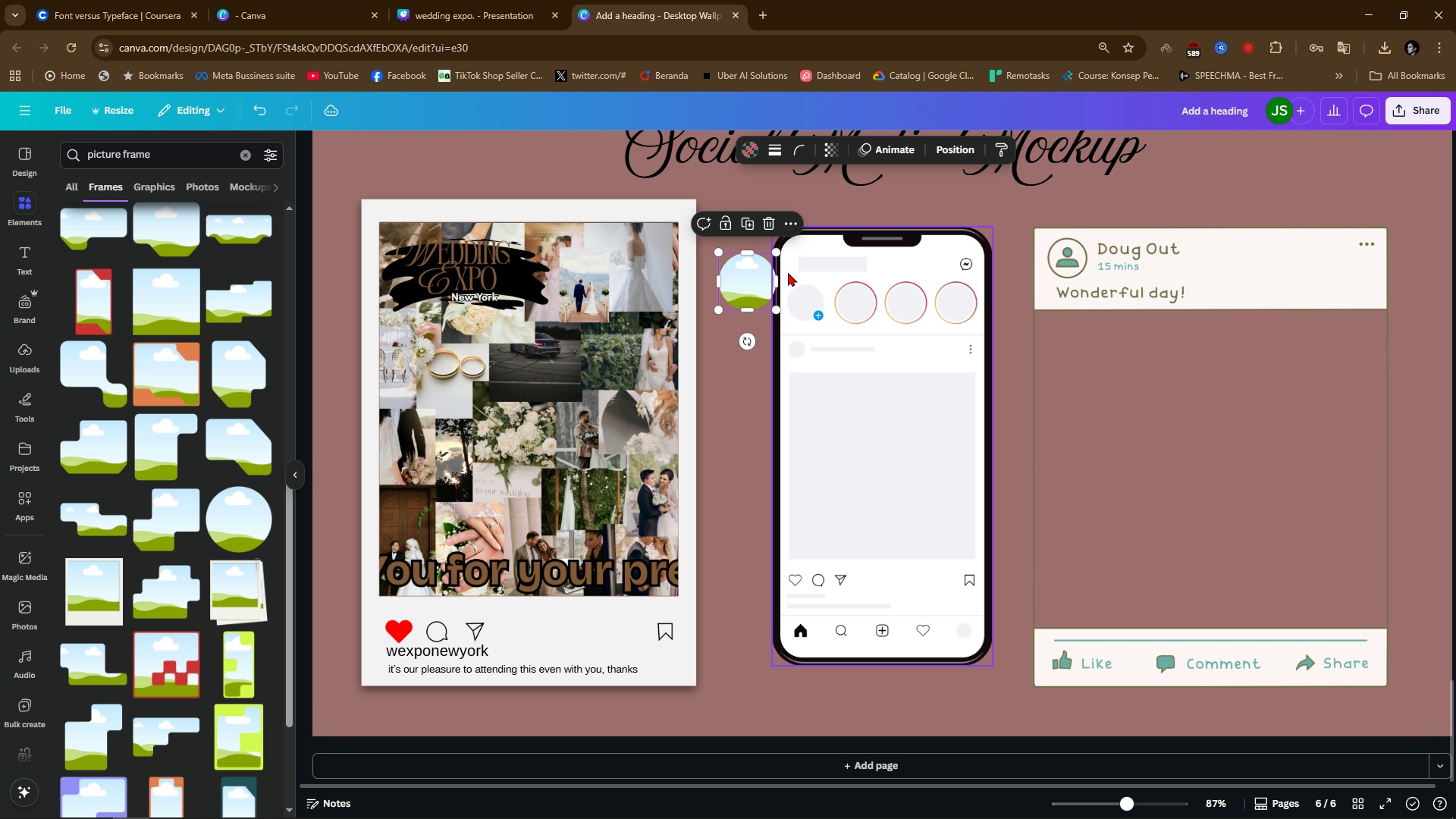 
hold_key(key=ControlLeft, duration=0.85)
scroll: coordinate [936, 303], scroll_direction: up, amount: 6.0
 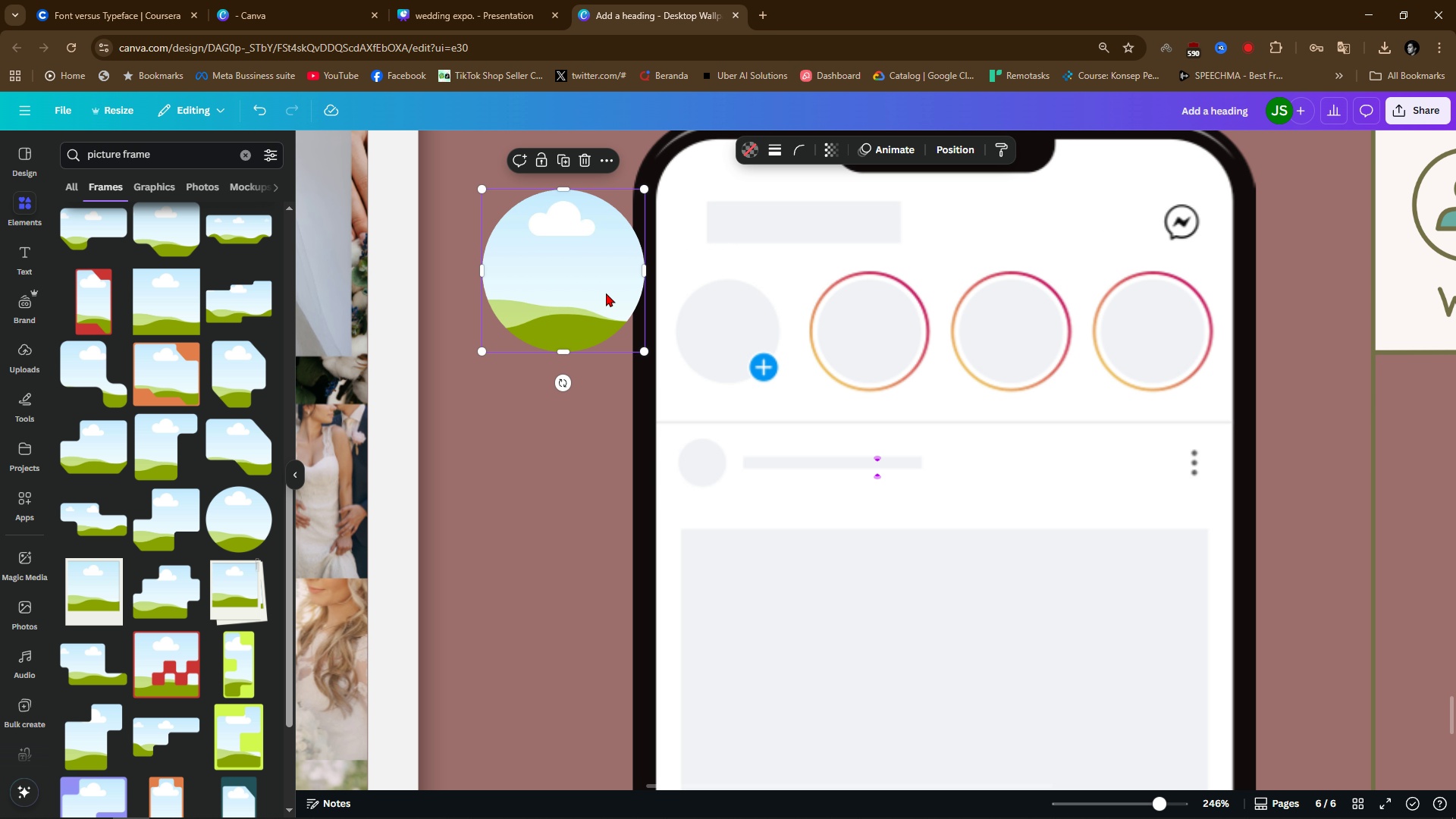 
left_click_drag(start_coordinate=[595, 274], to_coordinate=[898, 328])
 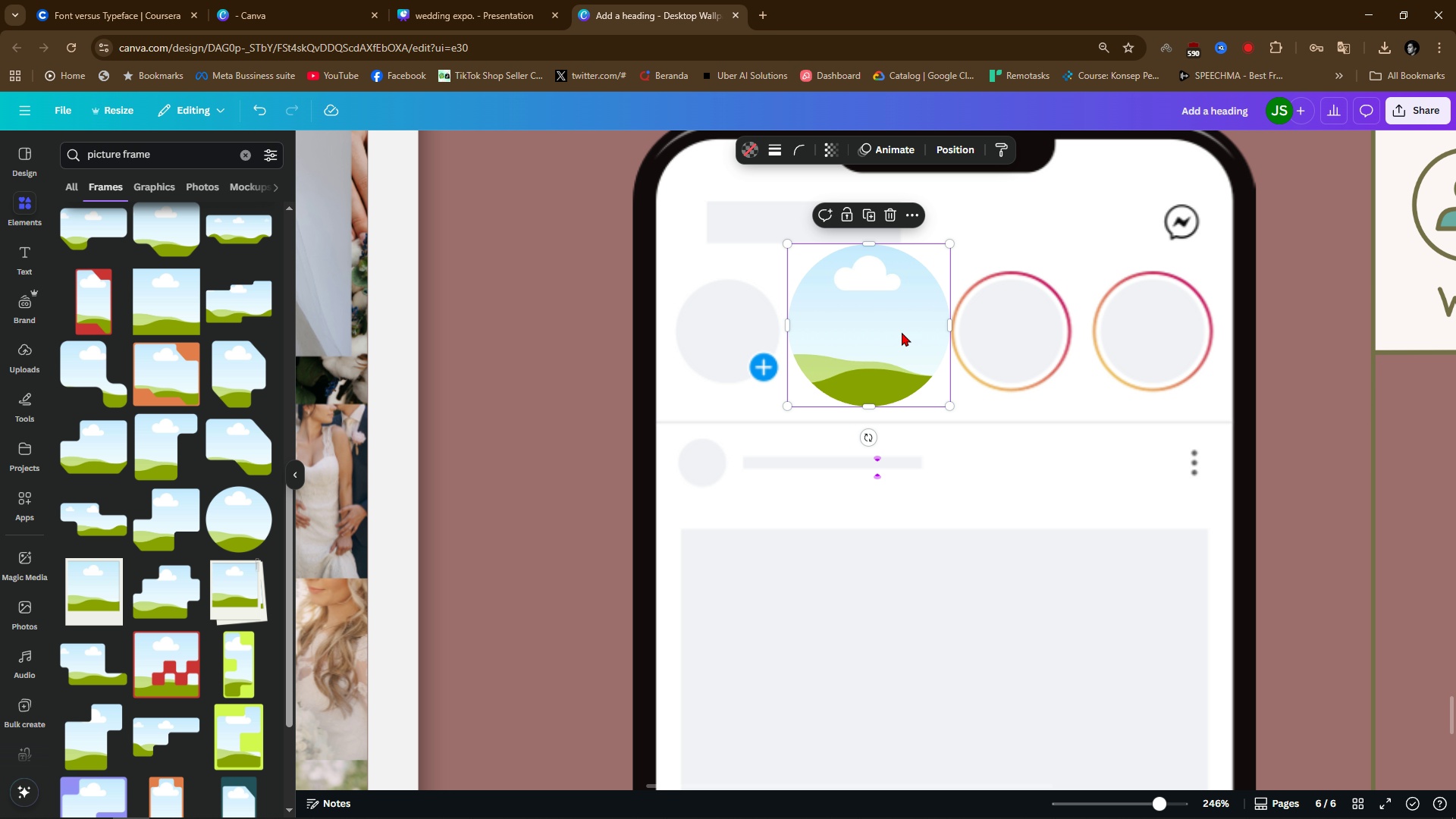 
hold_key(key=ControlLeft, duration=0.51)
scroll: coordinate [937, 329], scroll_direction: up, amount: 3.0
 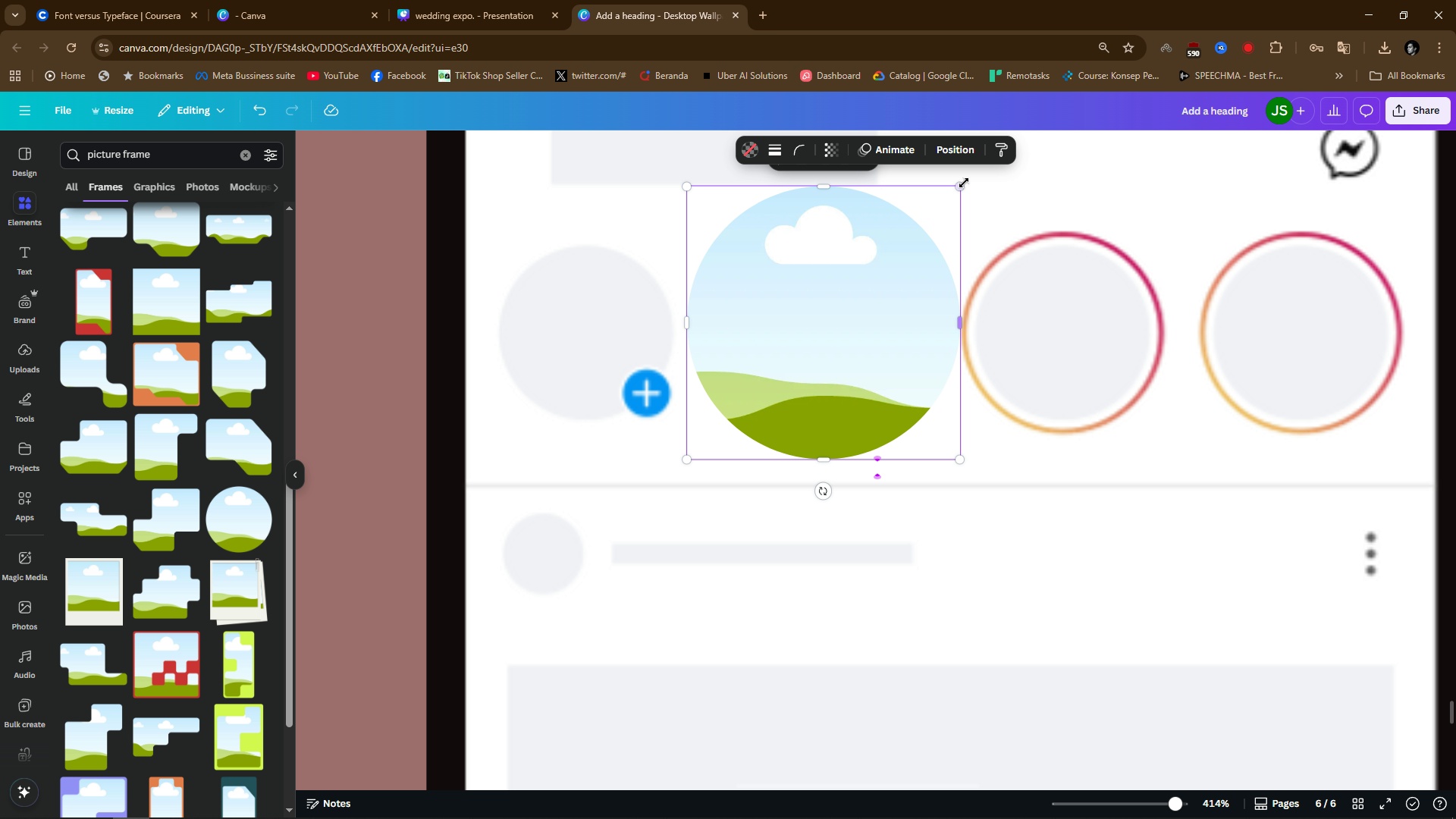 
left_click_drag(start_coordinate=[964, 183], to_coordinate=[874, 271])
 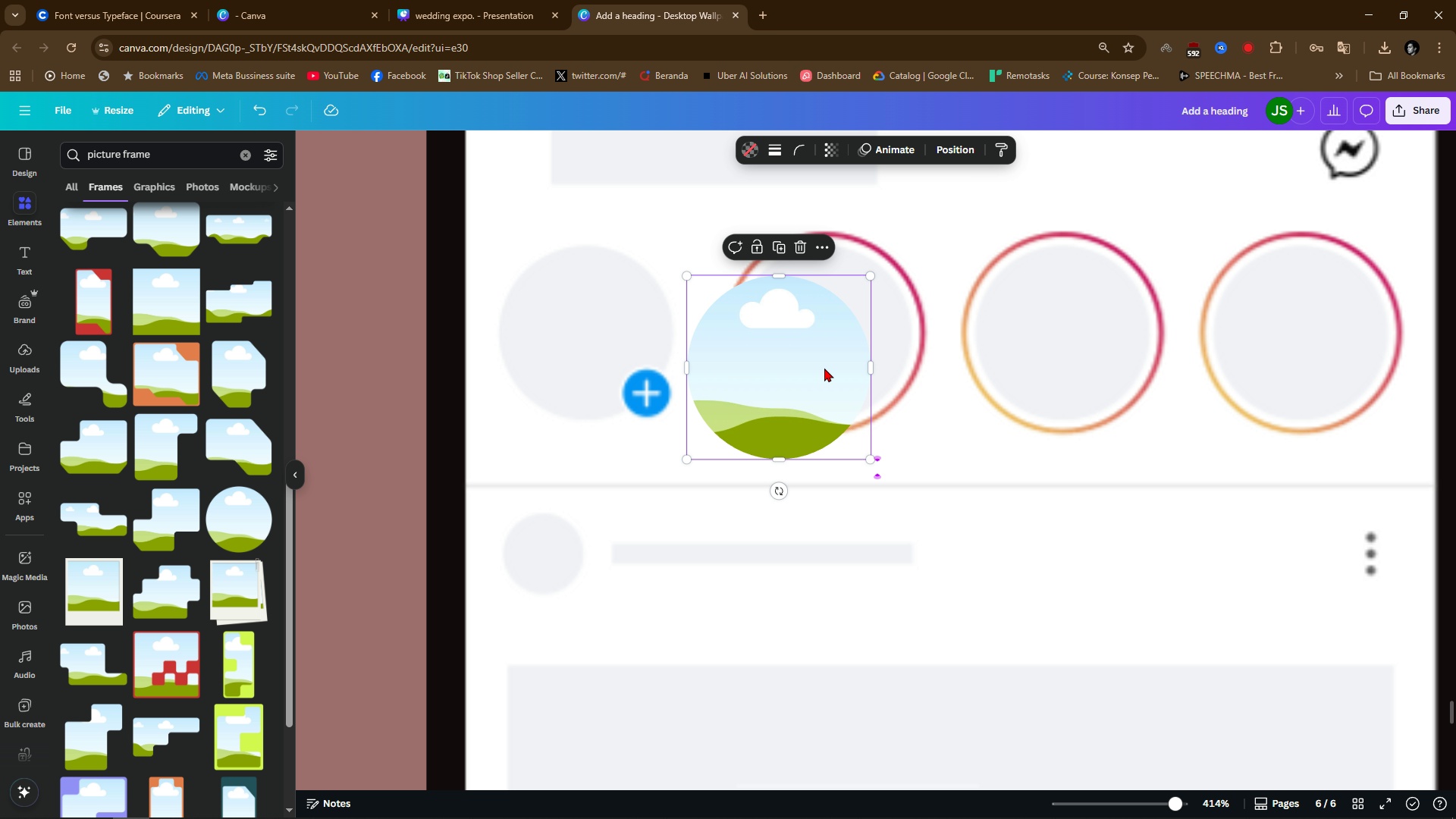 
left_click_drag(start_coordinate=[819, 372], to_coordinate=[863, 333])
 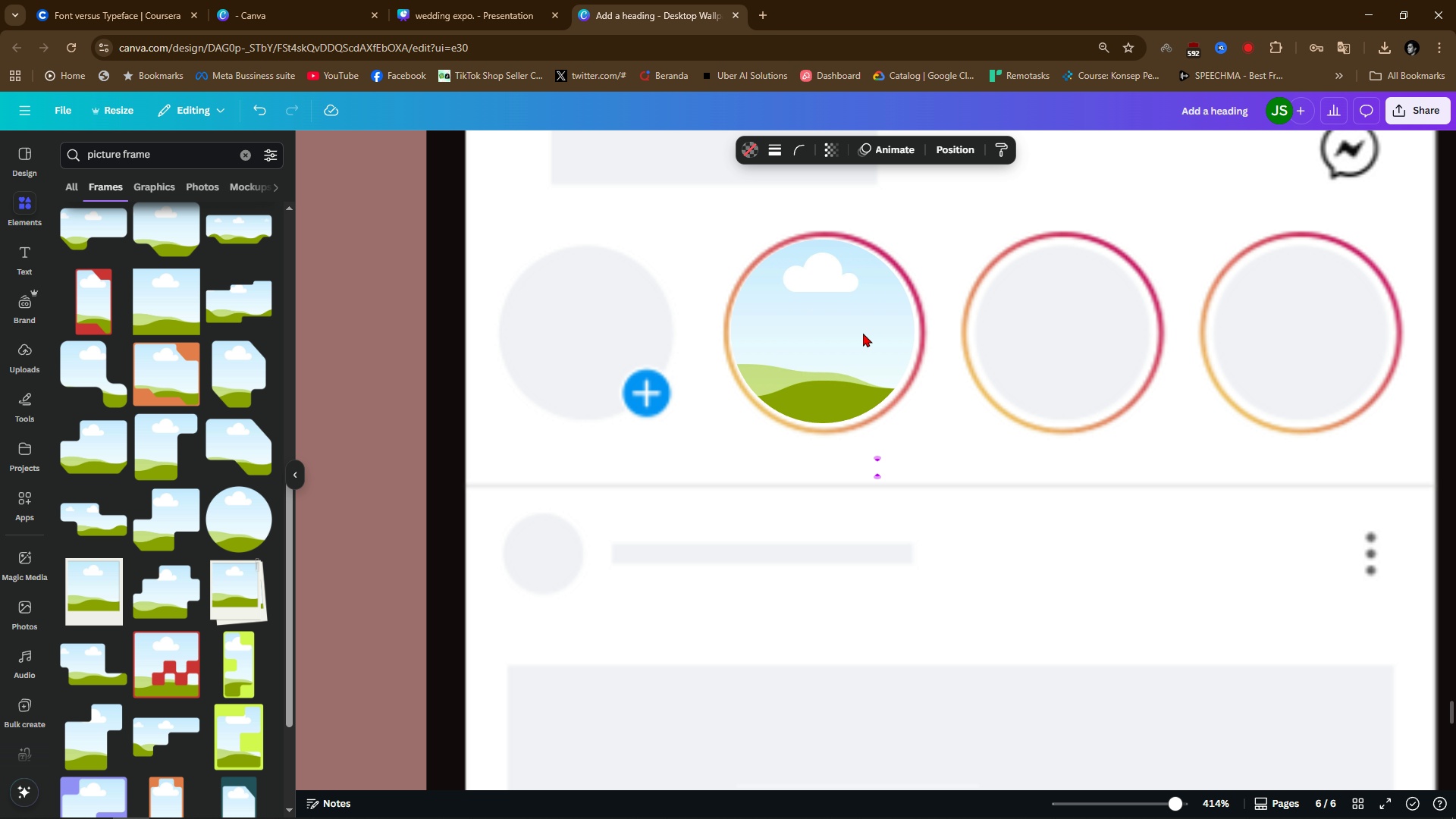 
key(ArrowDown)
 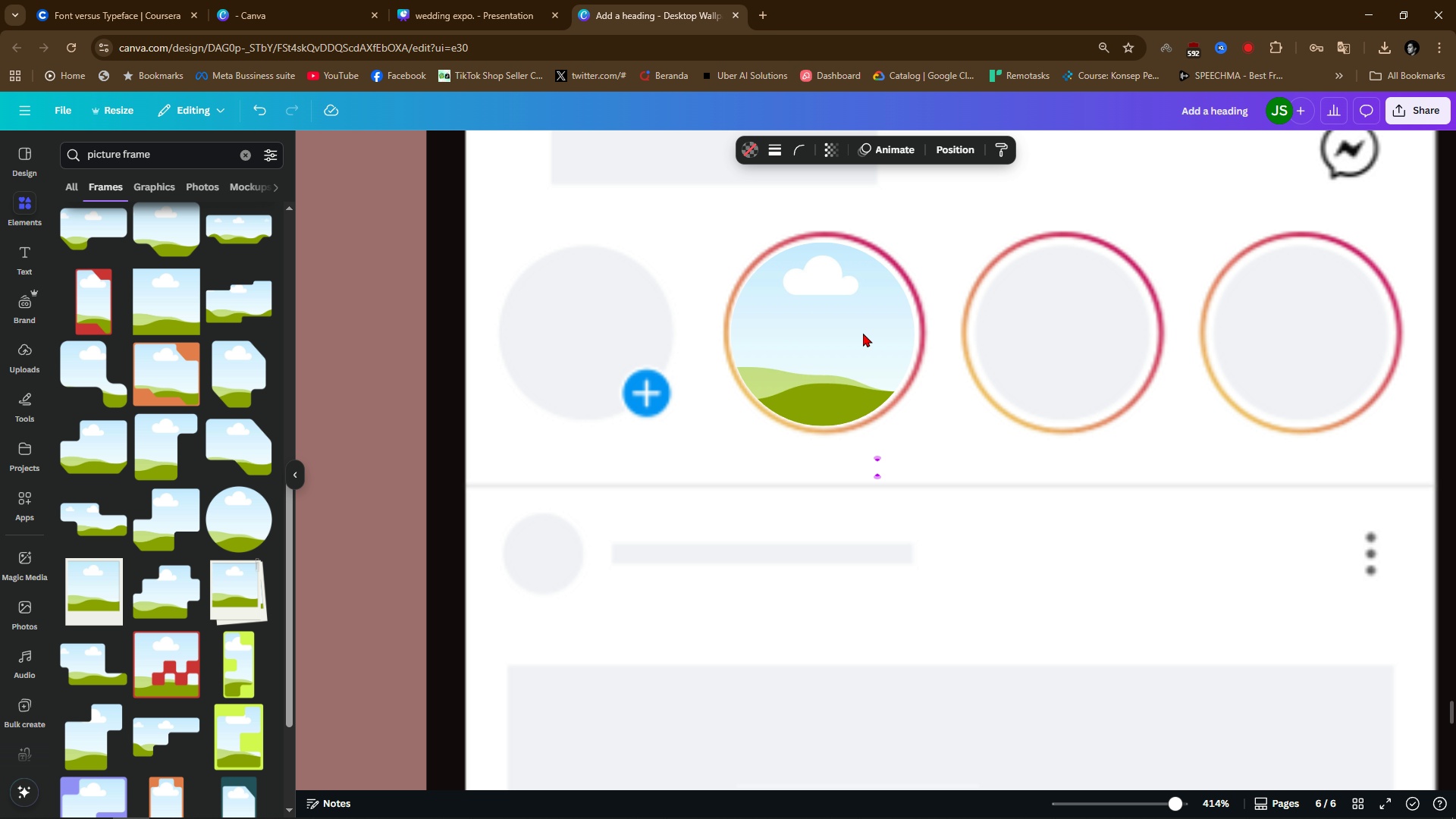 
key(ArrowDown)
 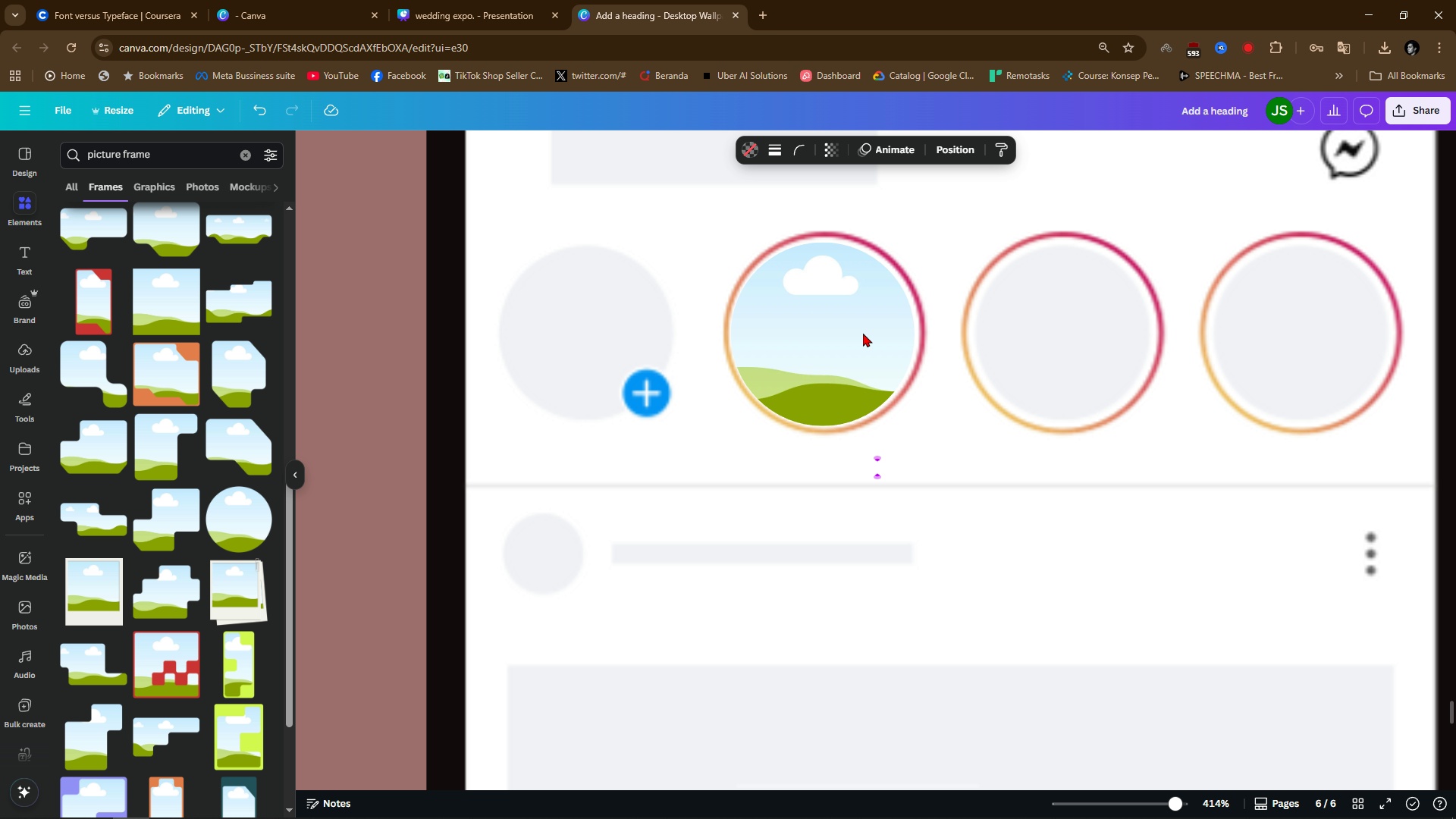 
key(ArrowRight)
 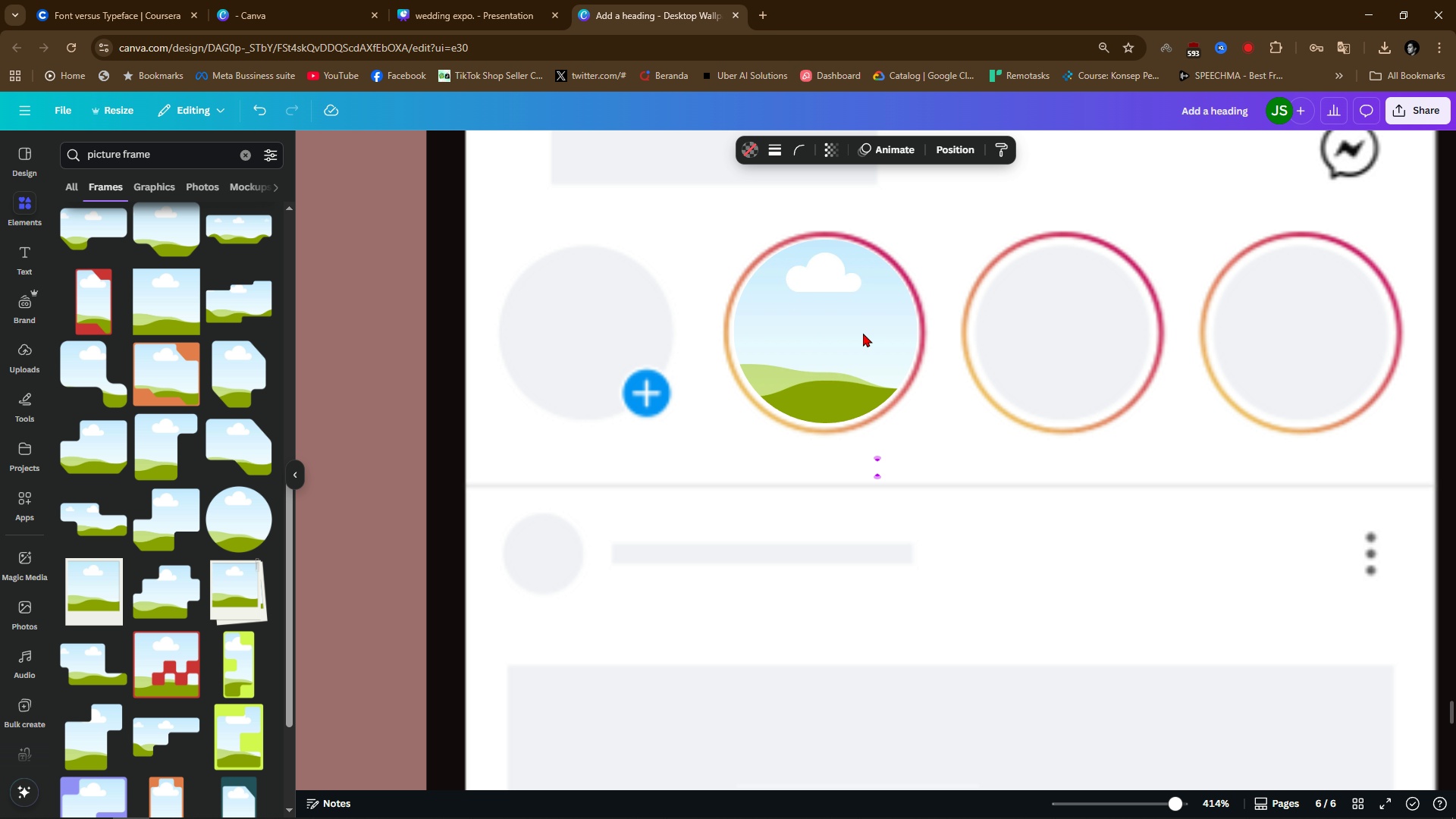 
key(ArrowUp)
 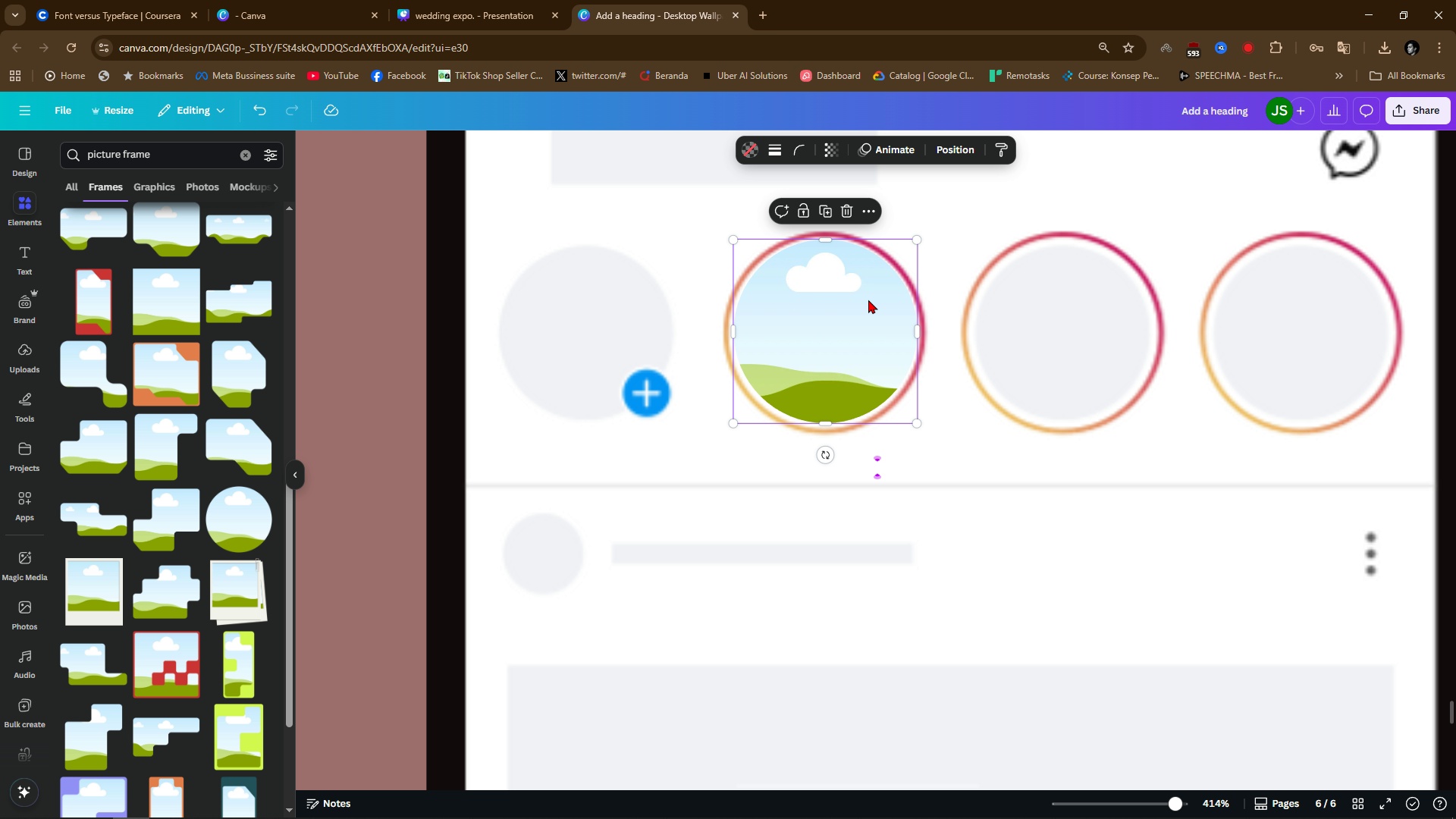 
left_click([830, 207])
 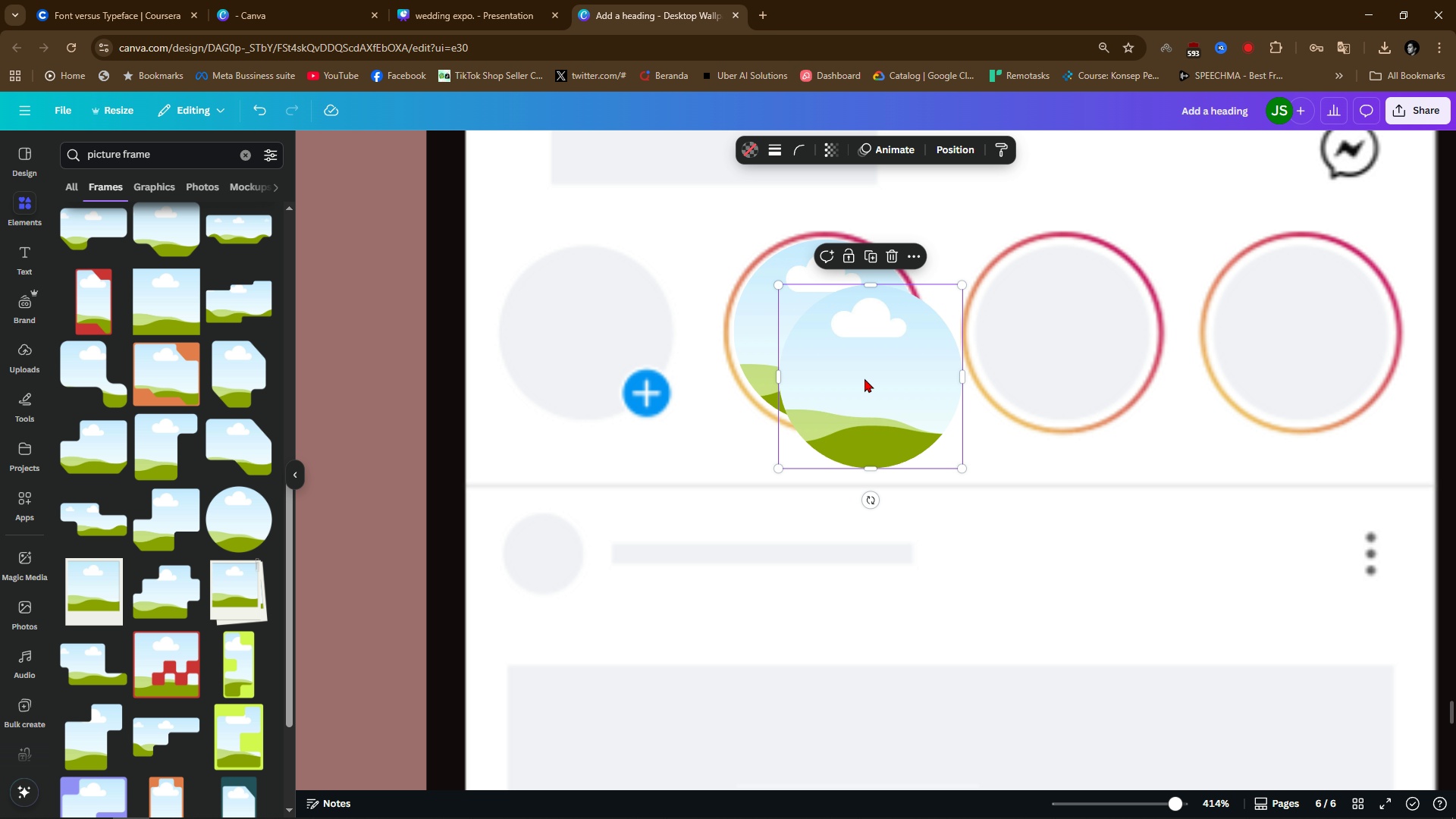 
left_click_drag(start_coordinate=[887, 381], to_coordinate=[1081, 337])
 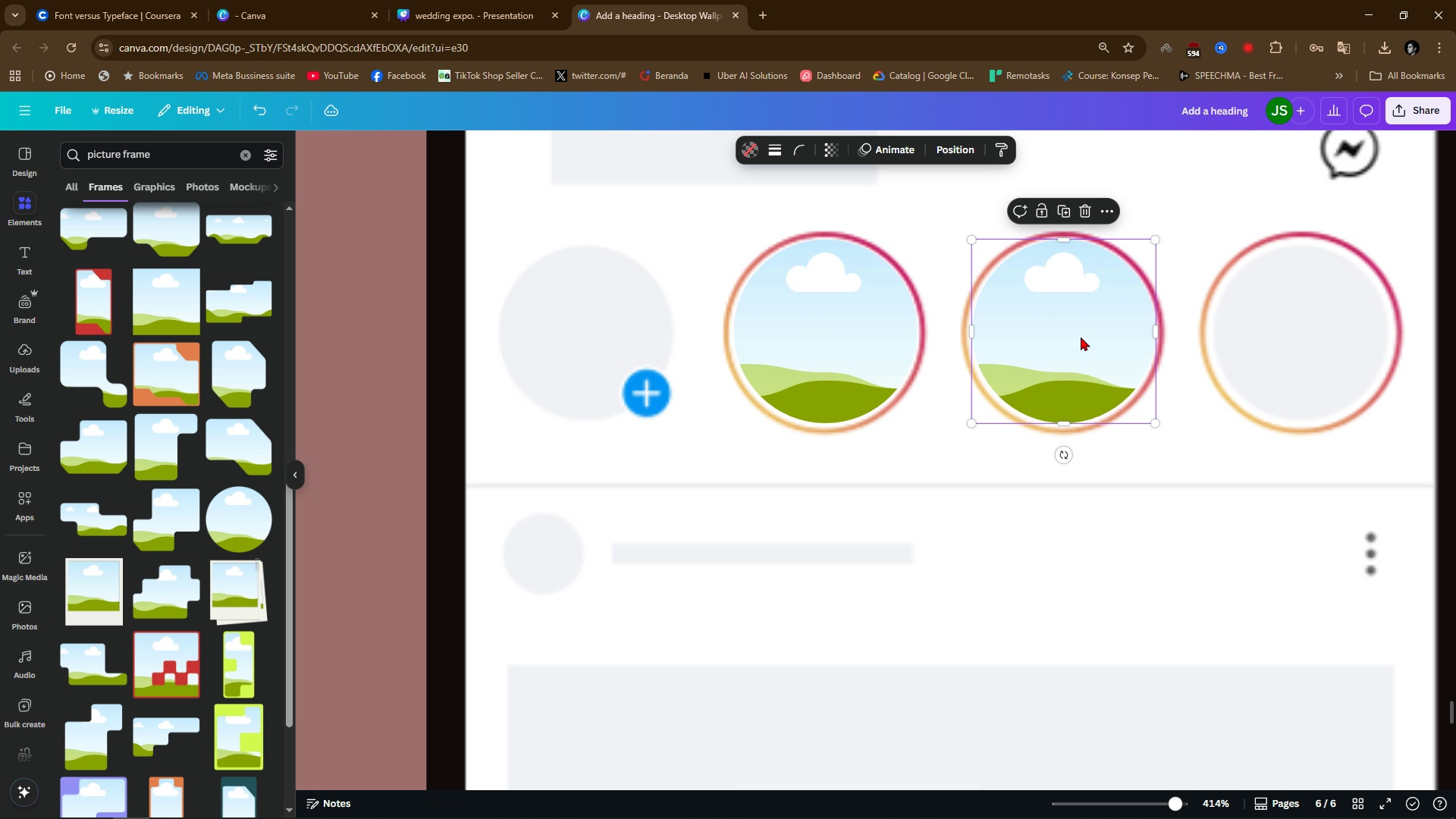 
hold_key(key=ControlLeft, duration=0.61)
scroll: coordinate [1062, 344], scroll_direction: down, amount: 1.0
 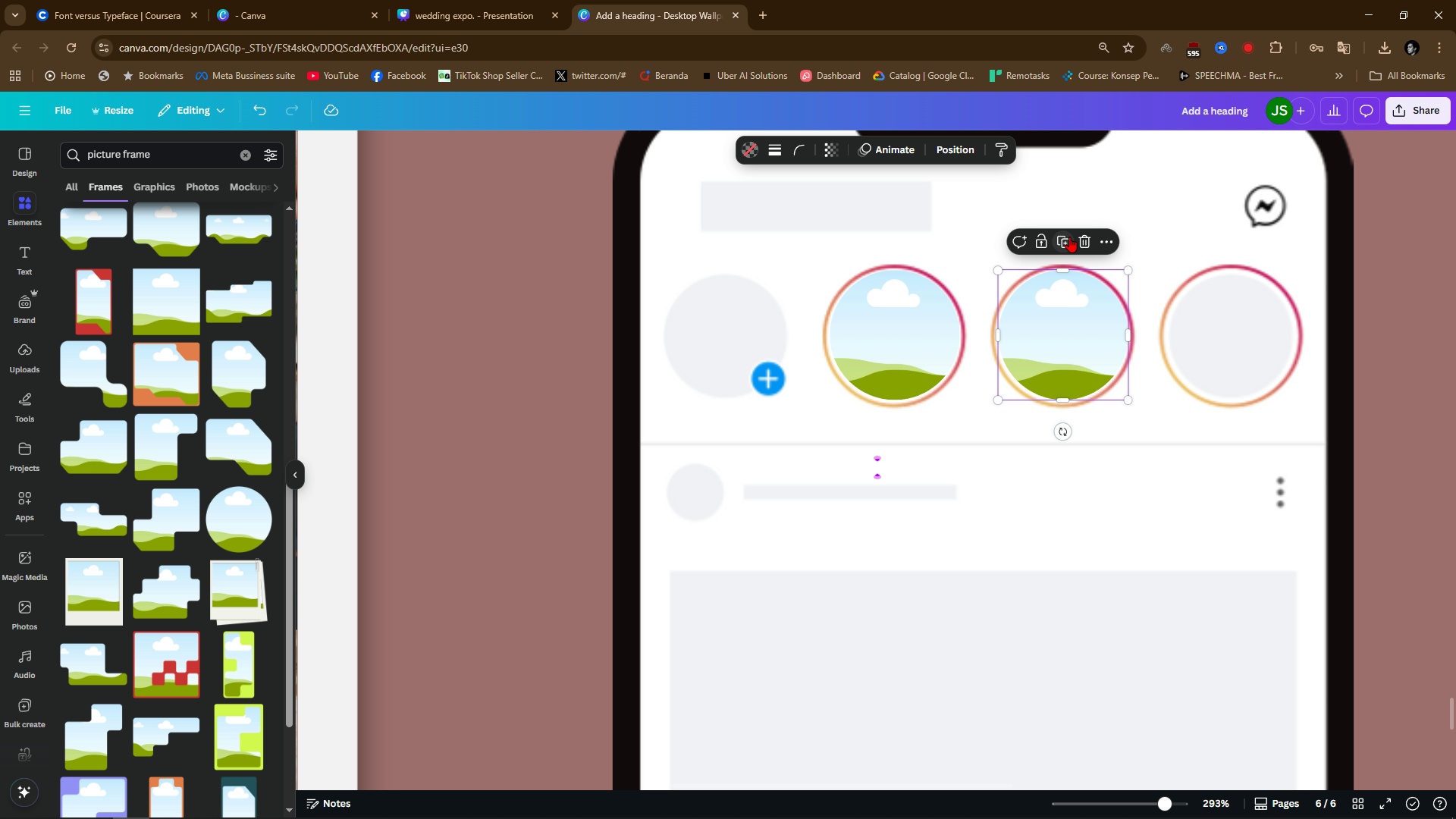 
left_click([1069, 237])
 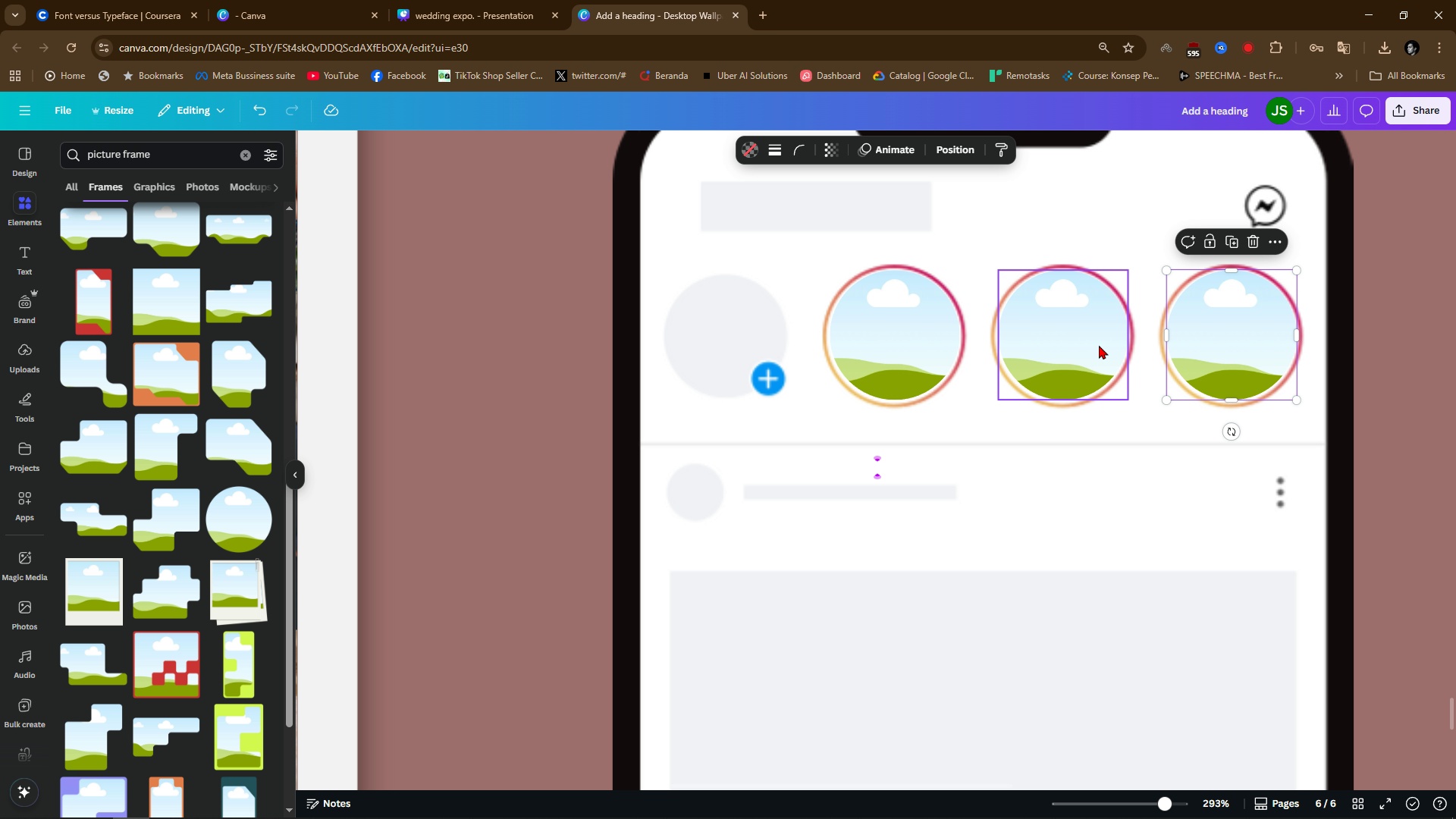 
left_click_drag(start_coordinate=[1100, 345], to_coordinate=[1153, 355])
 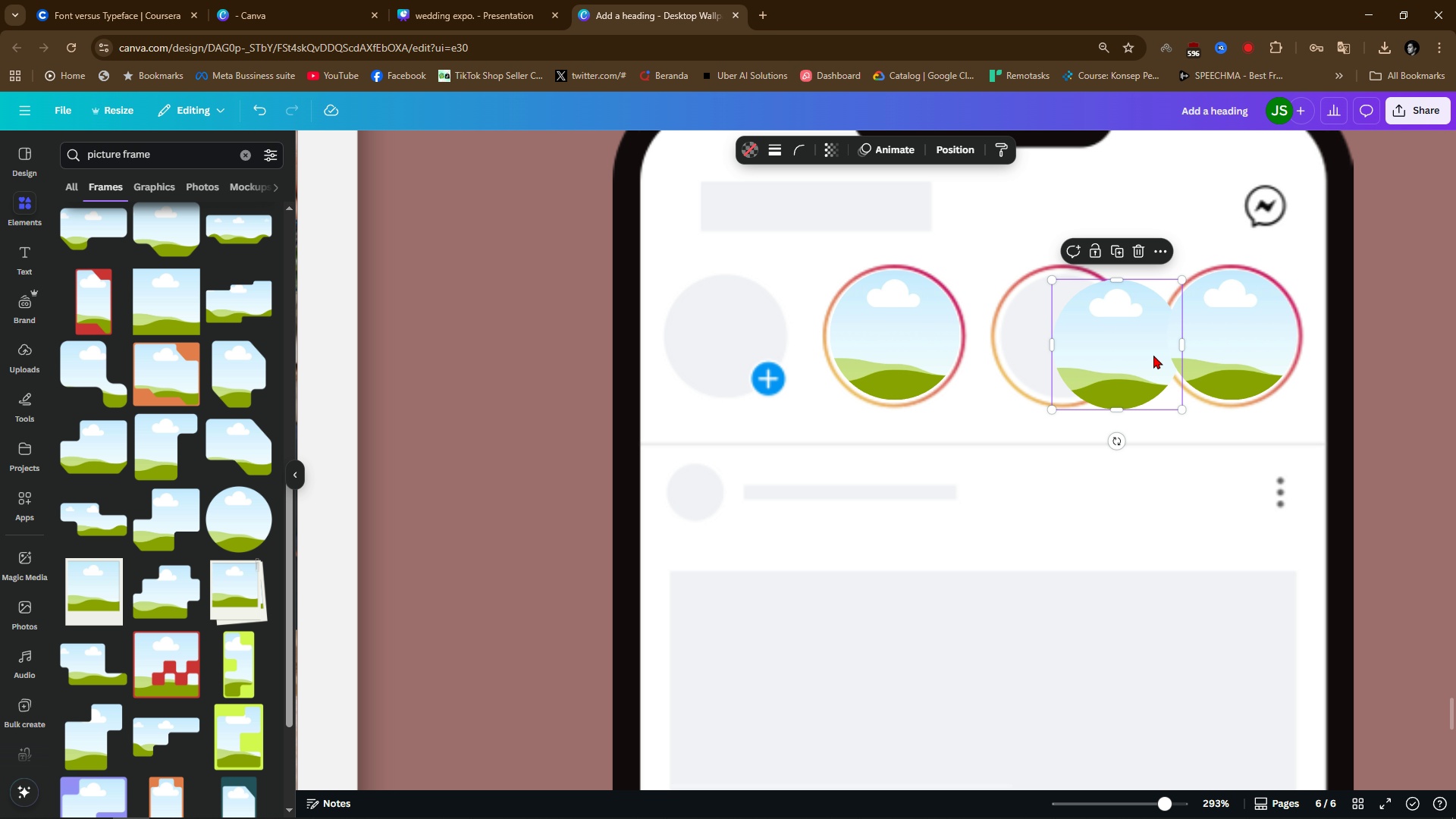 
key(Control+Z)
 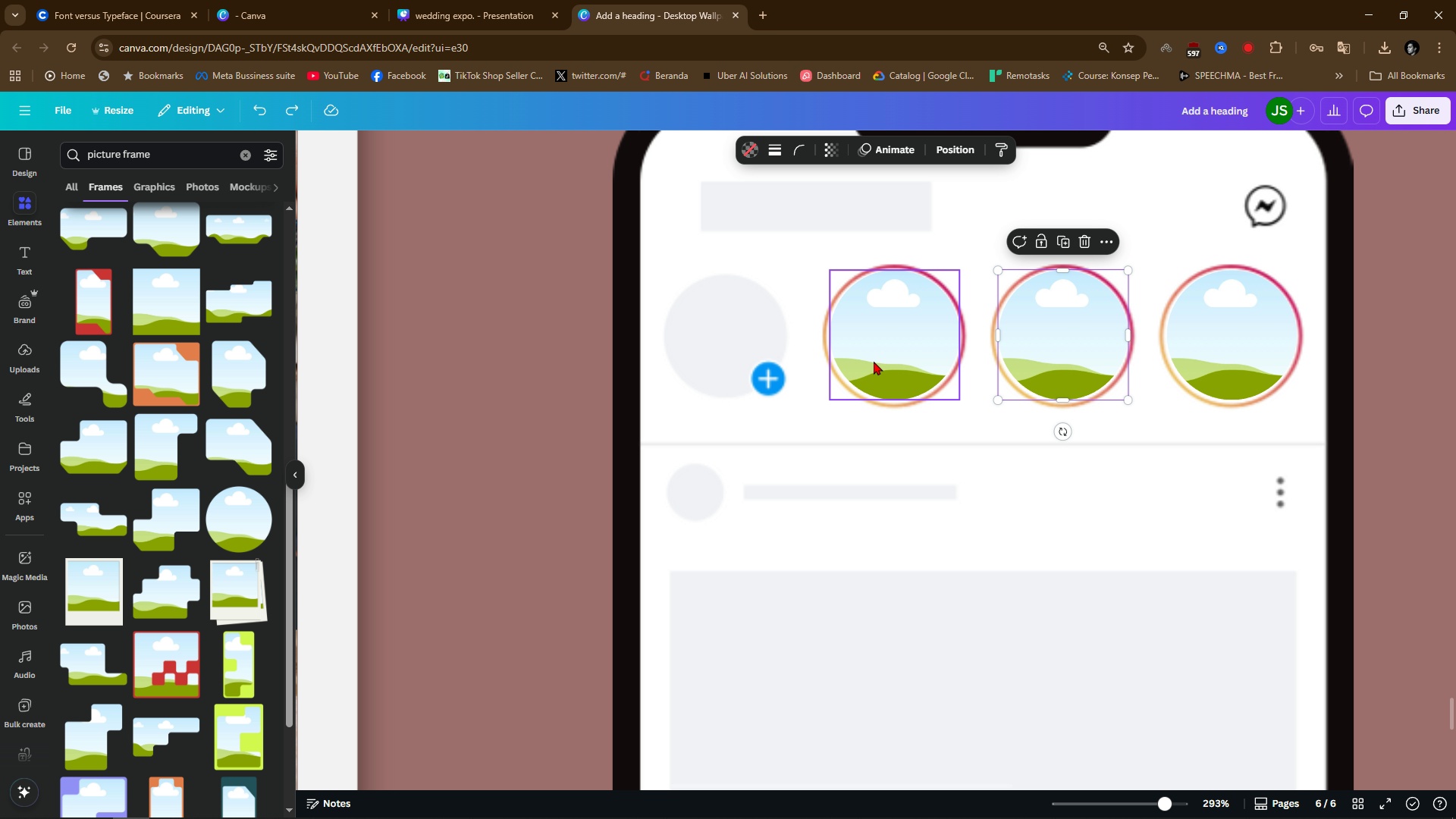 
left_click([868, 341])
 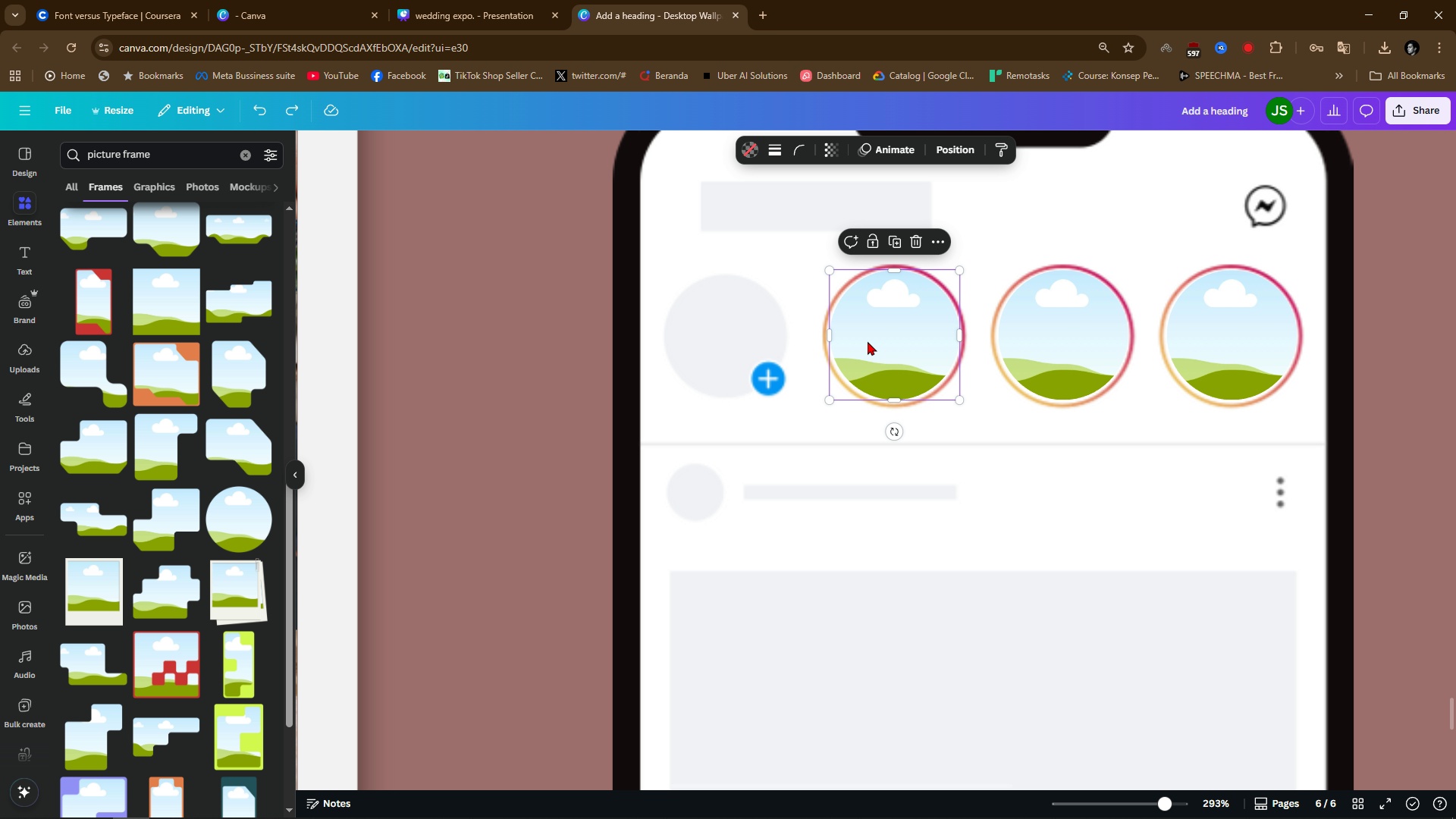 
hold_key(key=ControlLeft, duration=1.52)
 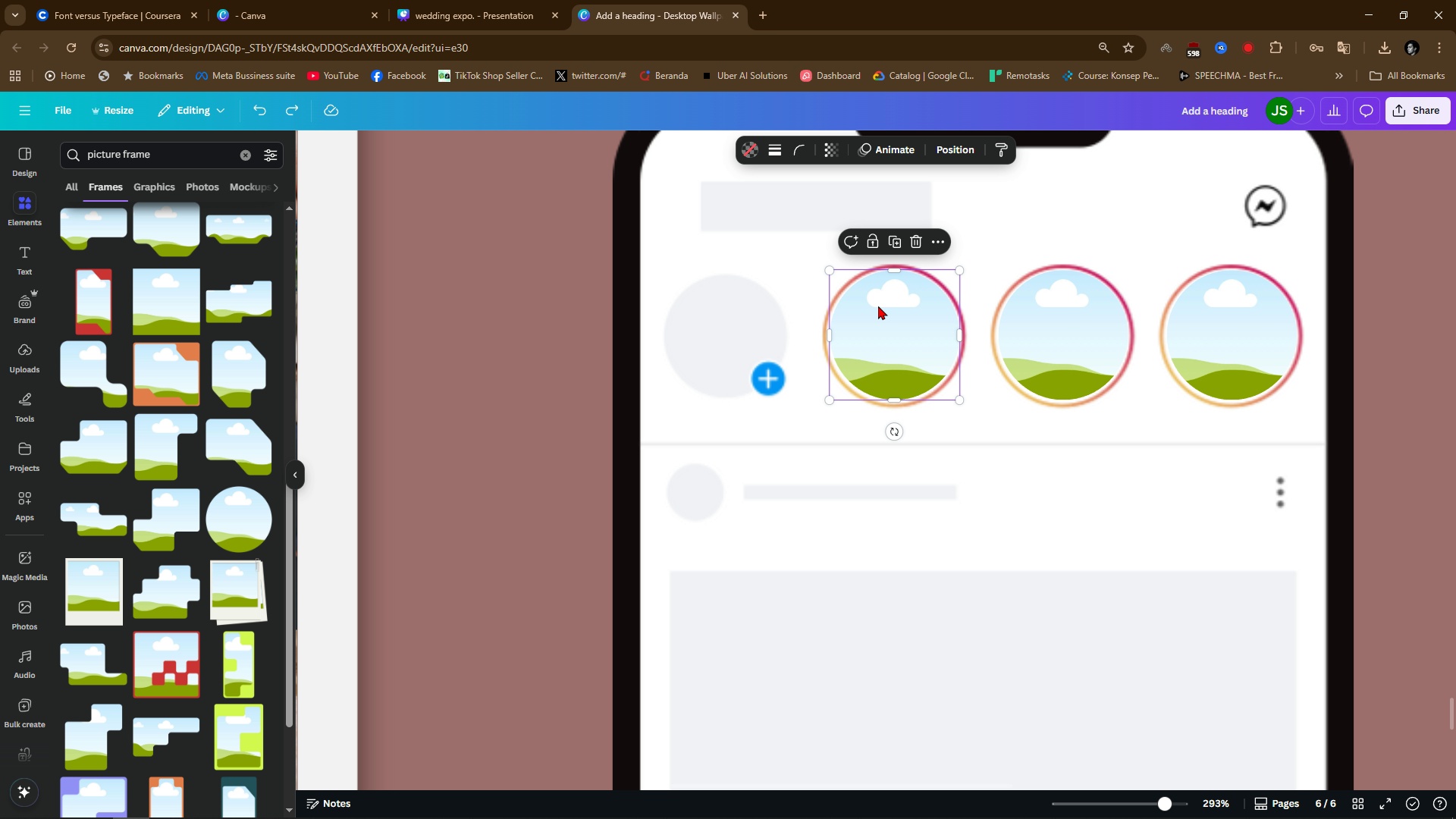 
key(Control+ControlLeft)
 